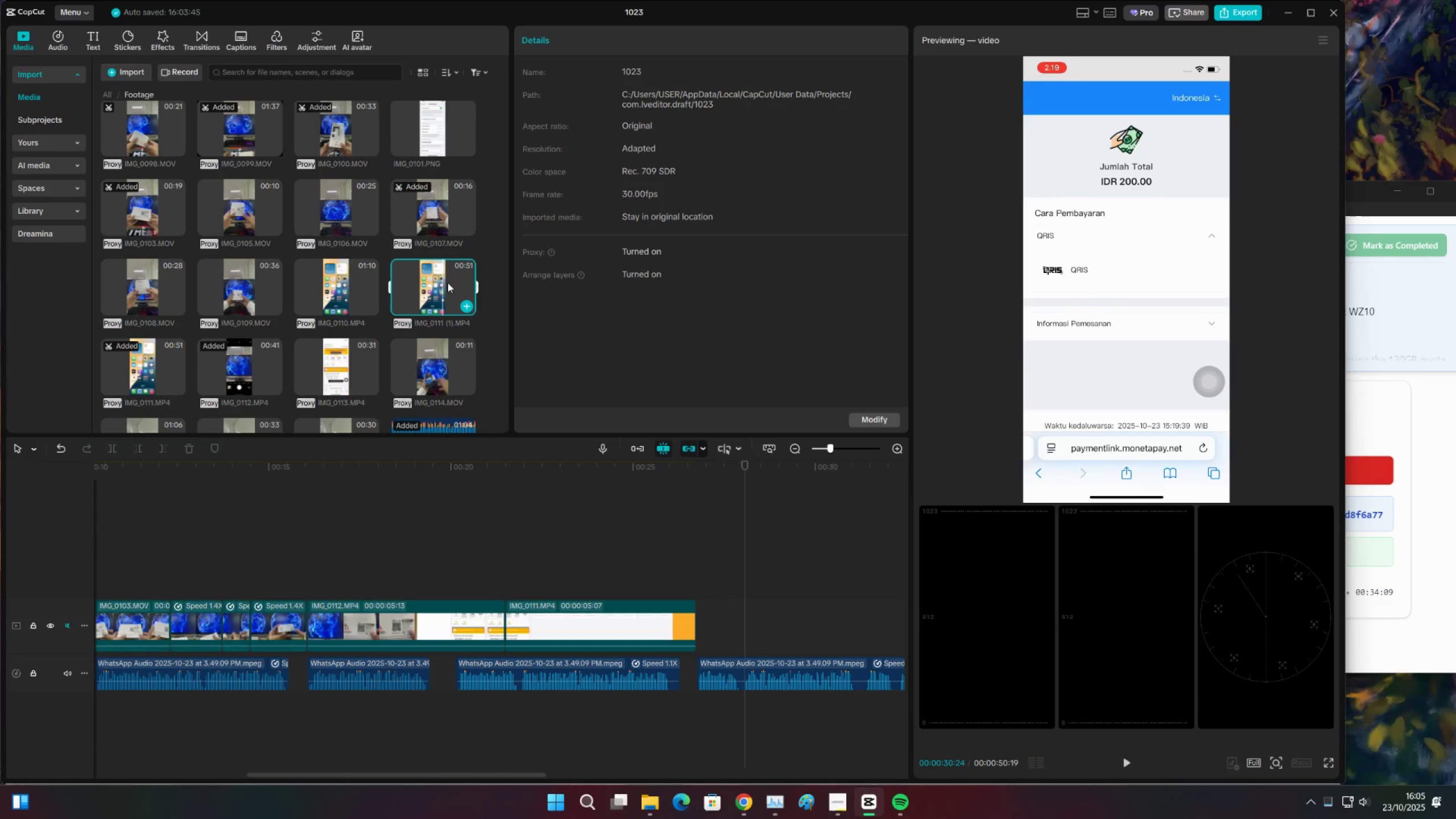 
triple_click([451, 283])
 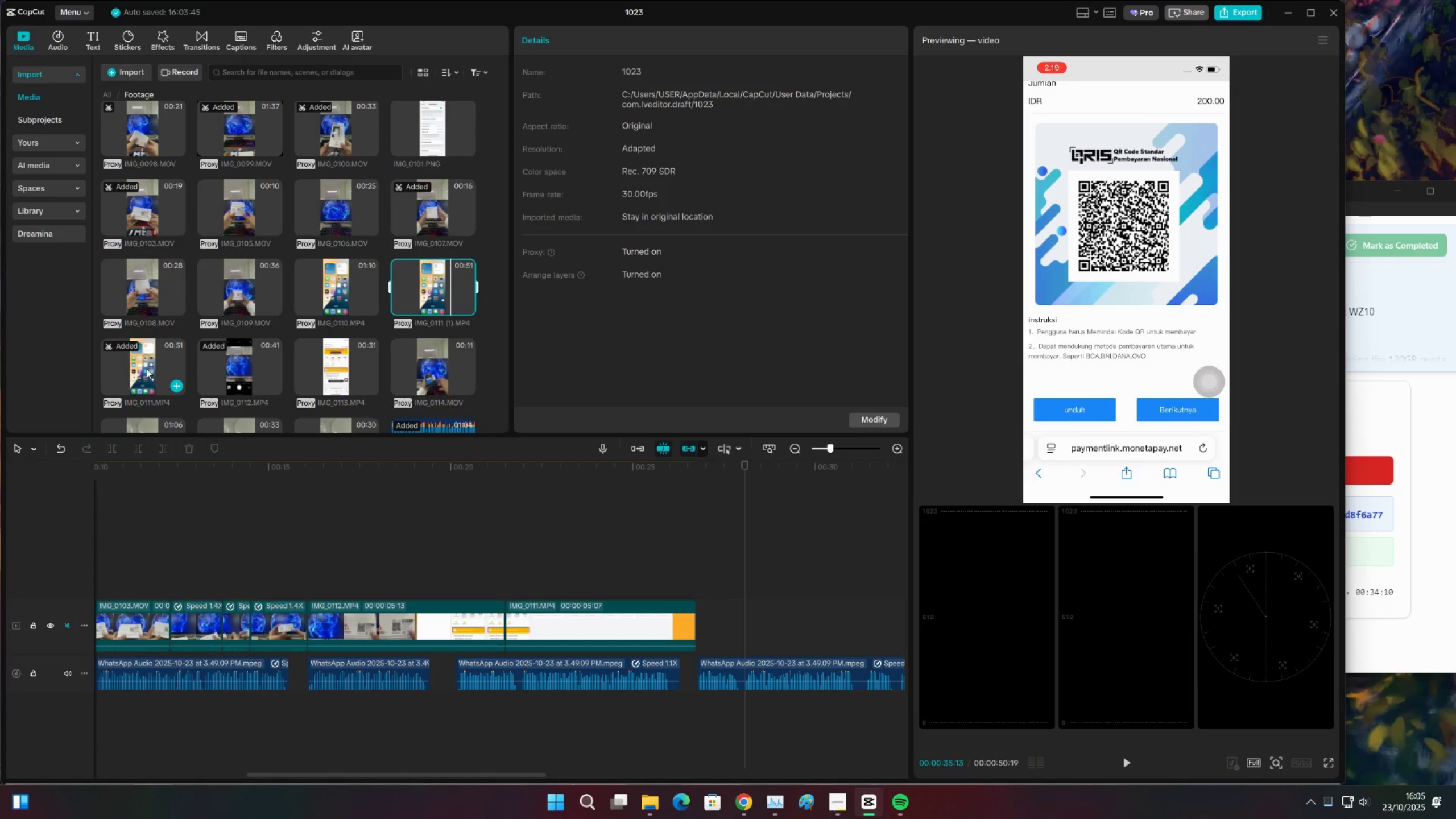 
double_click([132, 369])
 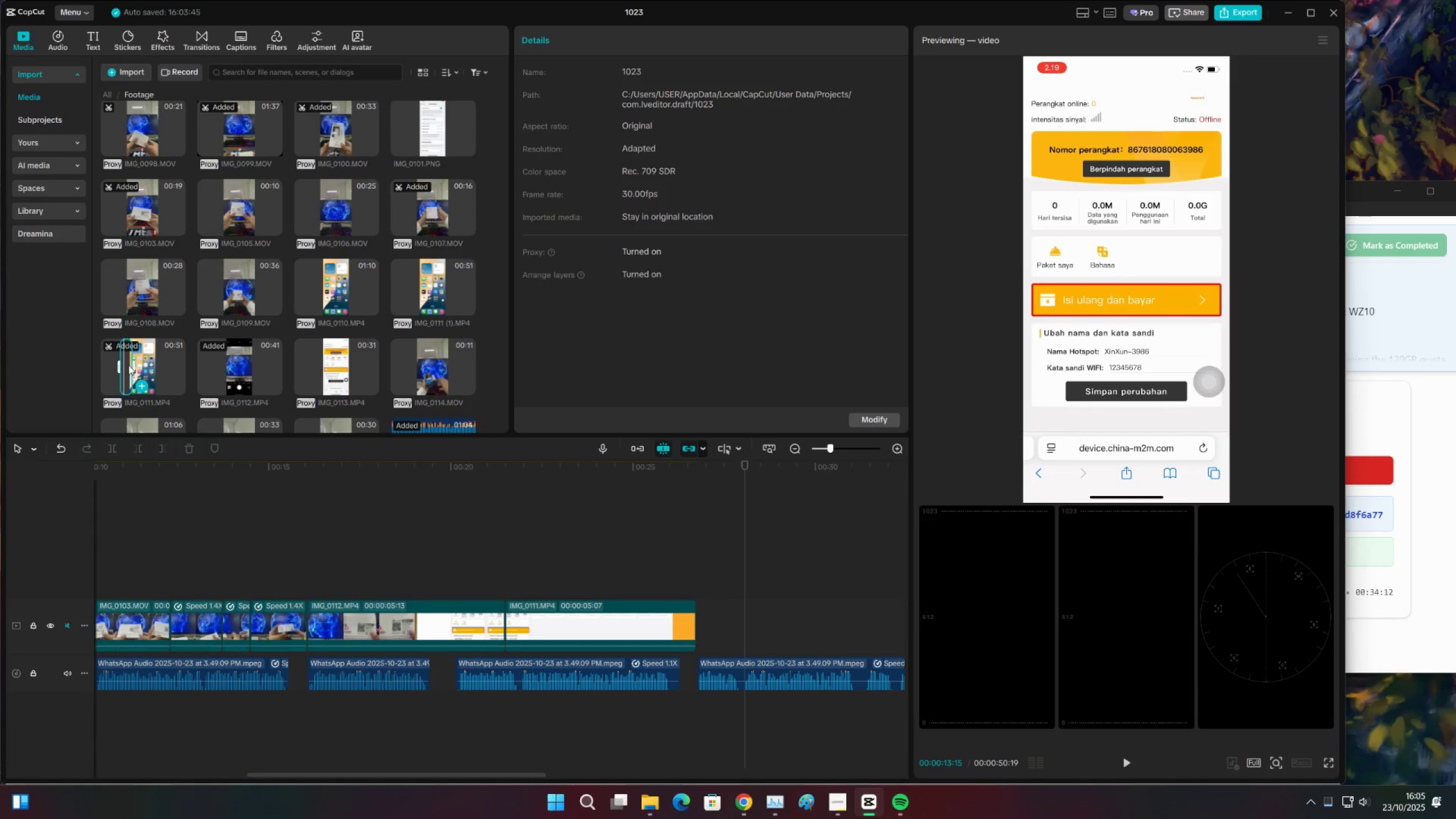 
left_click([154, 359])
 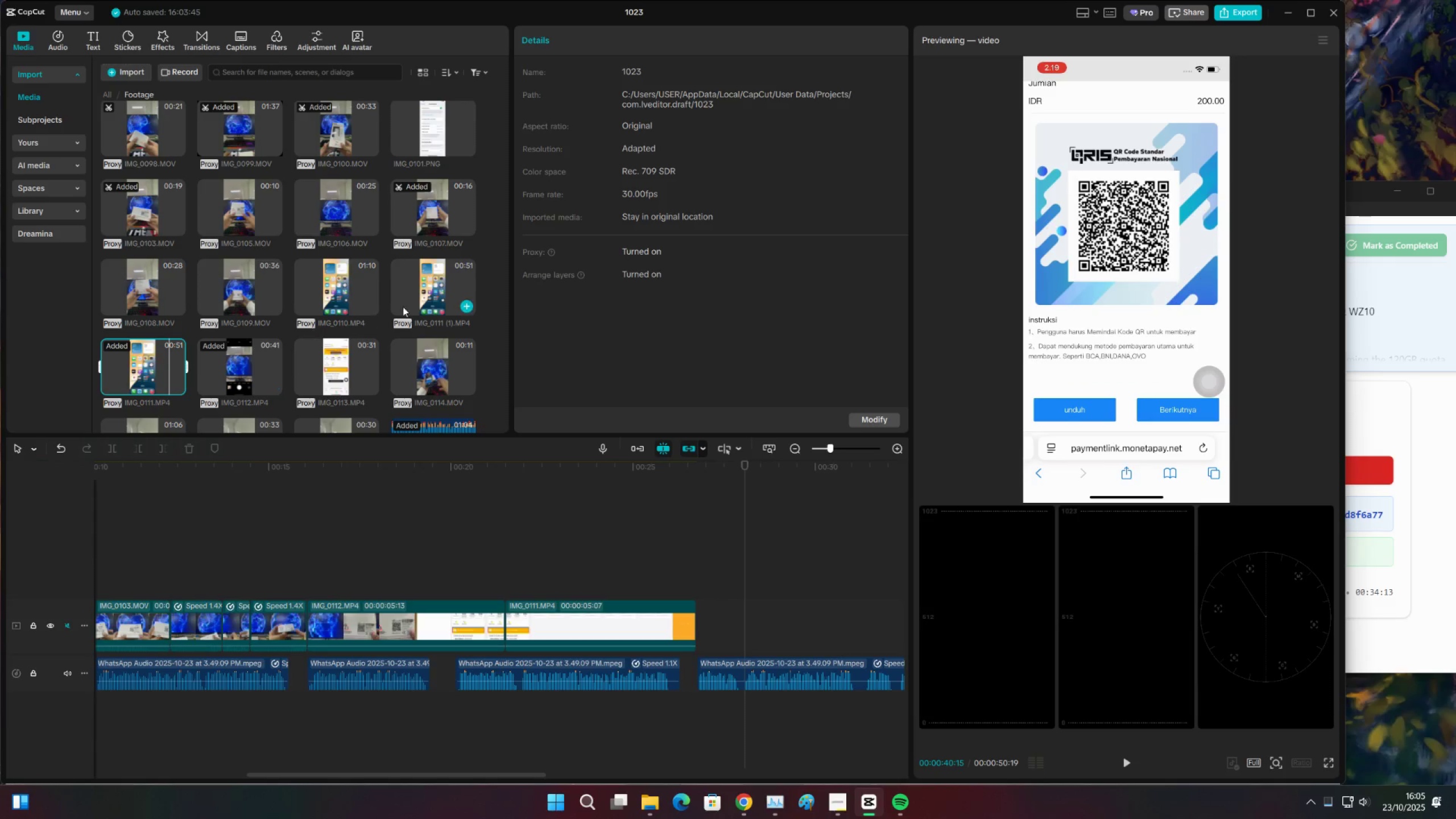 
left_click([394, 288])
 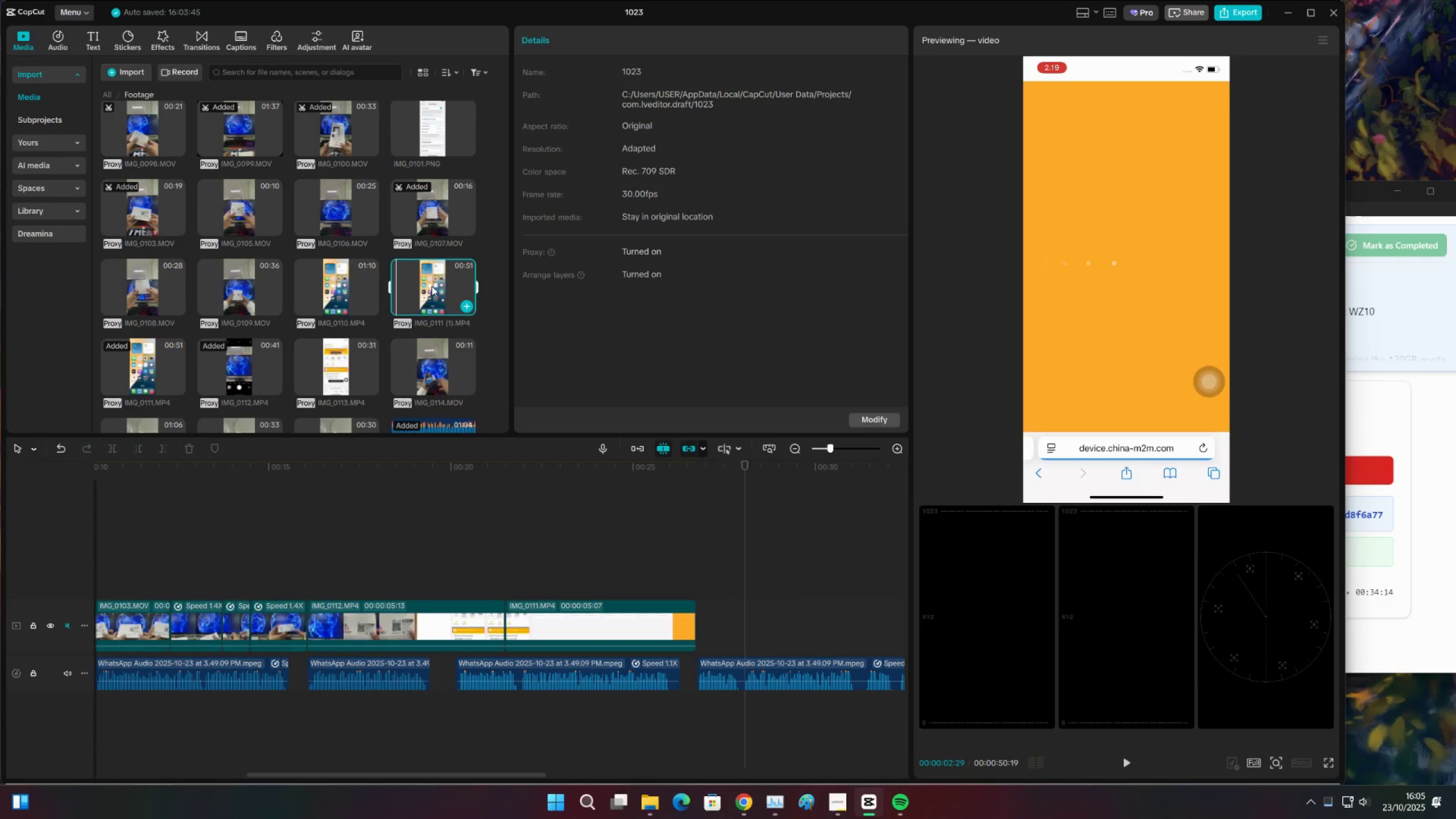 
triple_click([449, 290])
 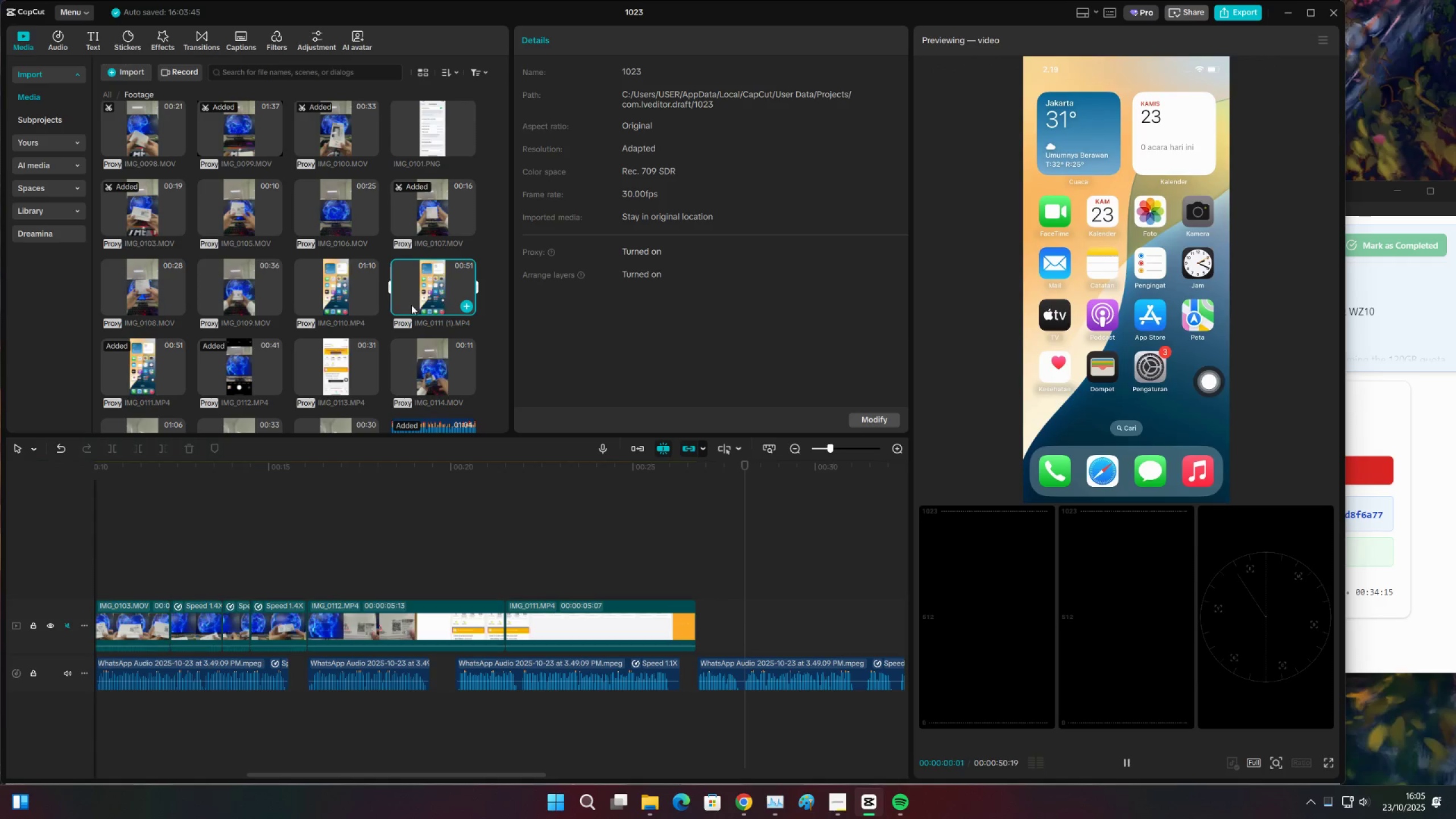 
scroll: coordinate [380, 312], scroll_direction: up, amount: 2.0
 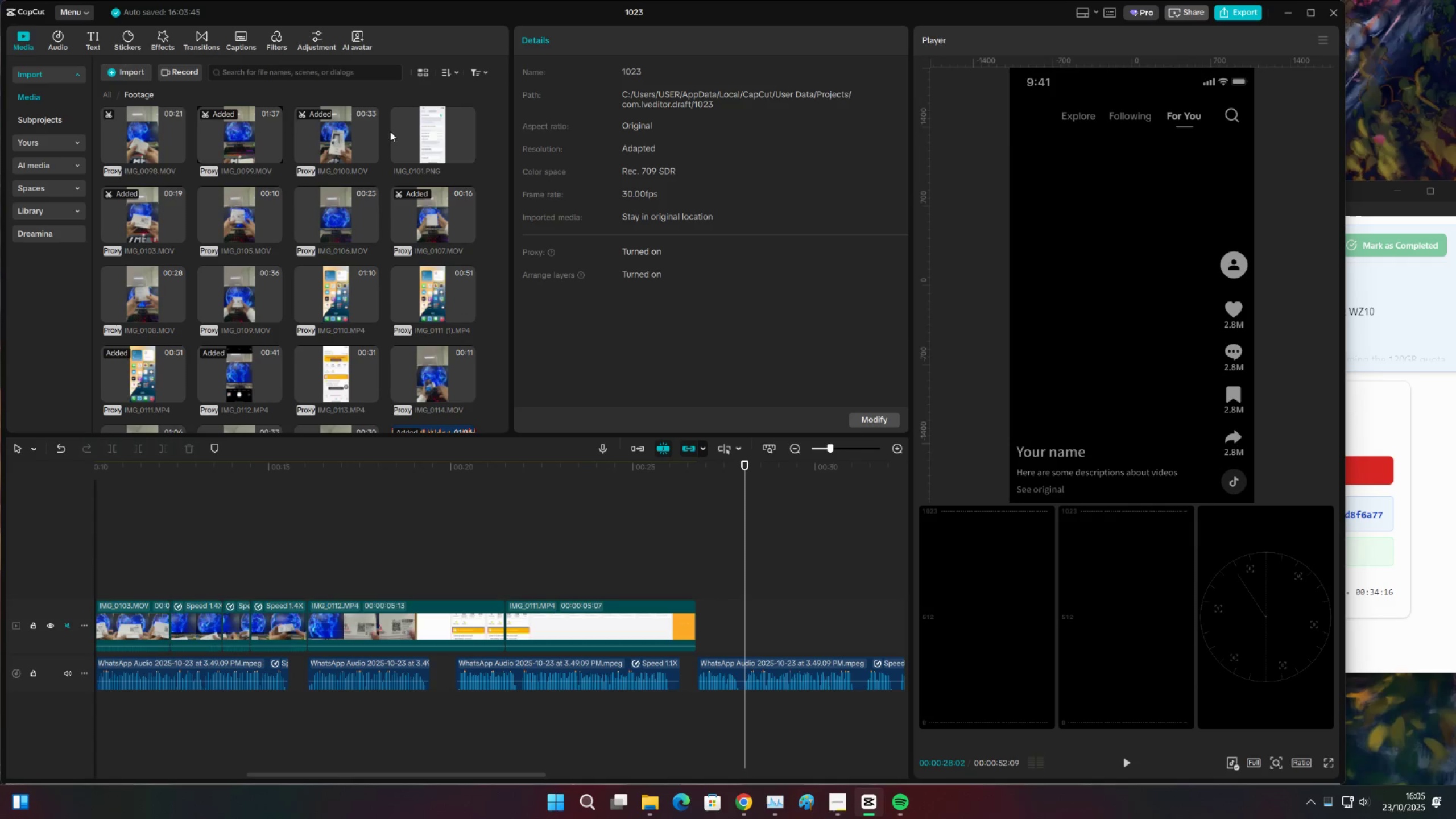 
double_click([399, 131])
 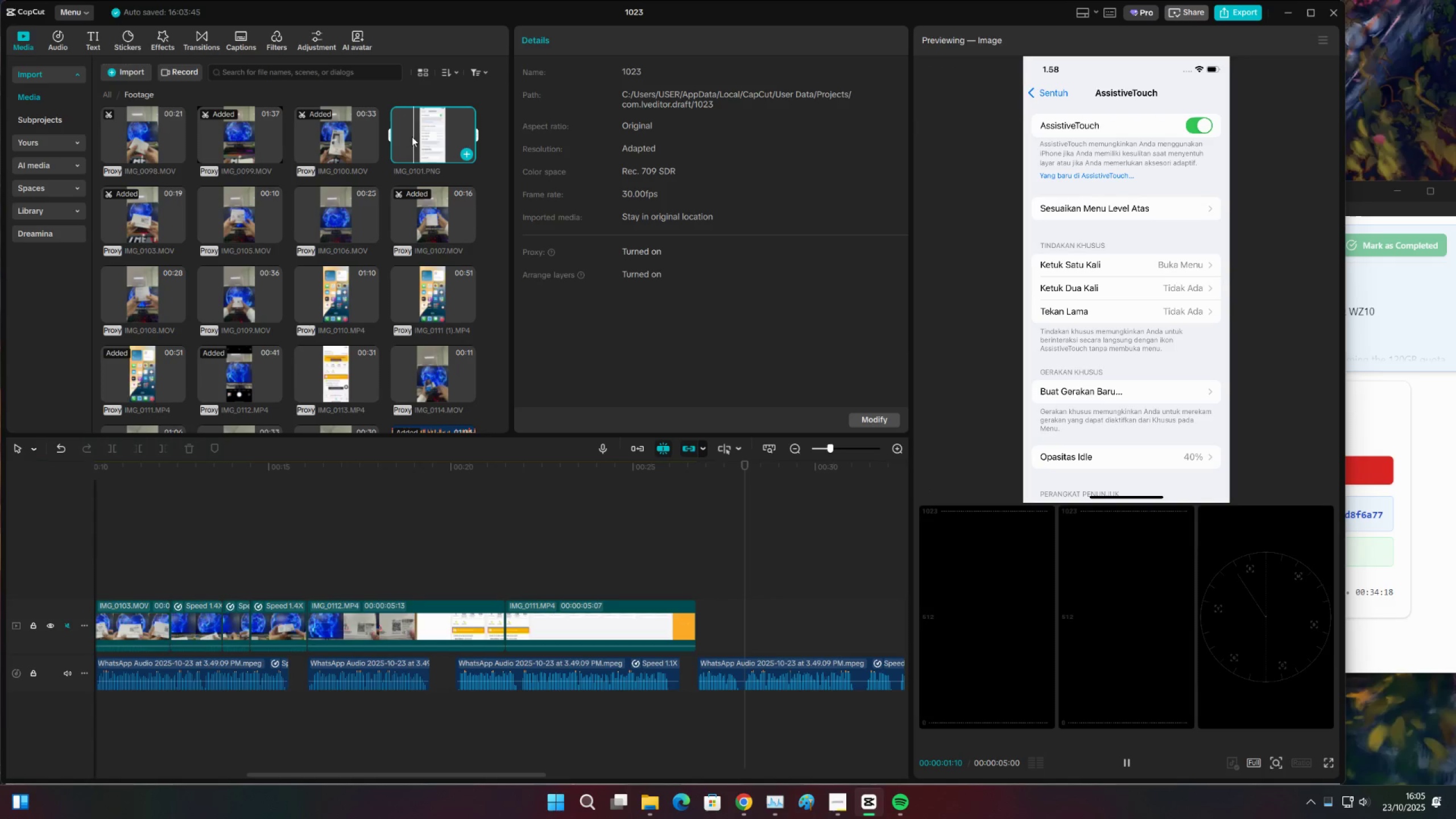 
key(Delete)
 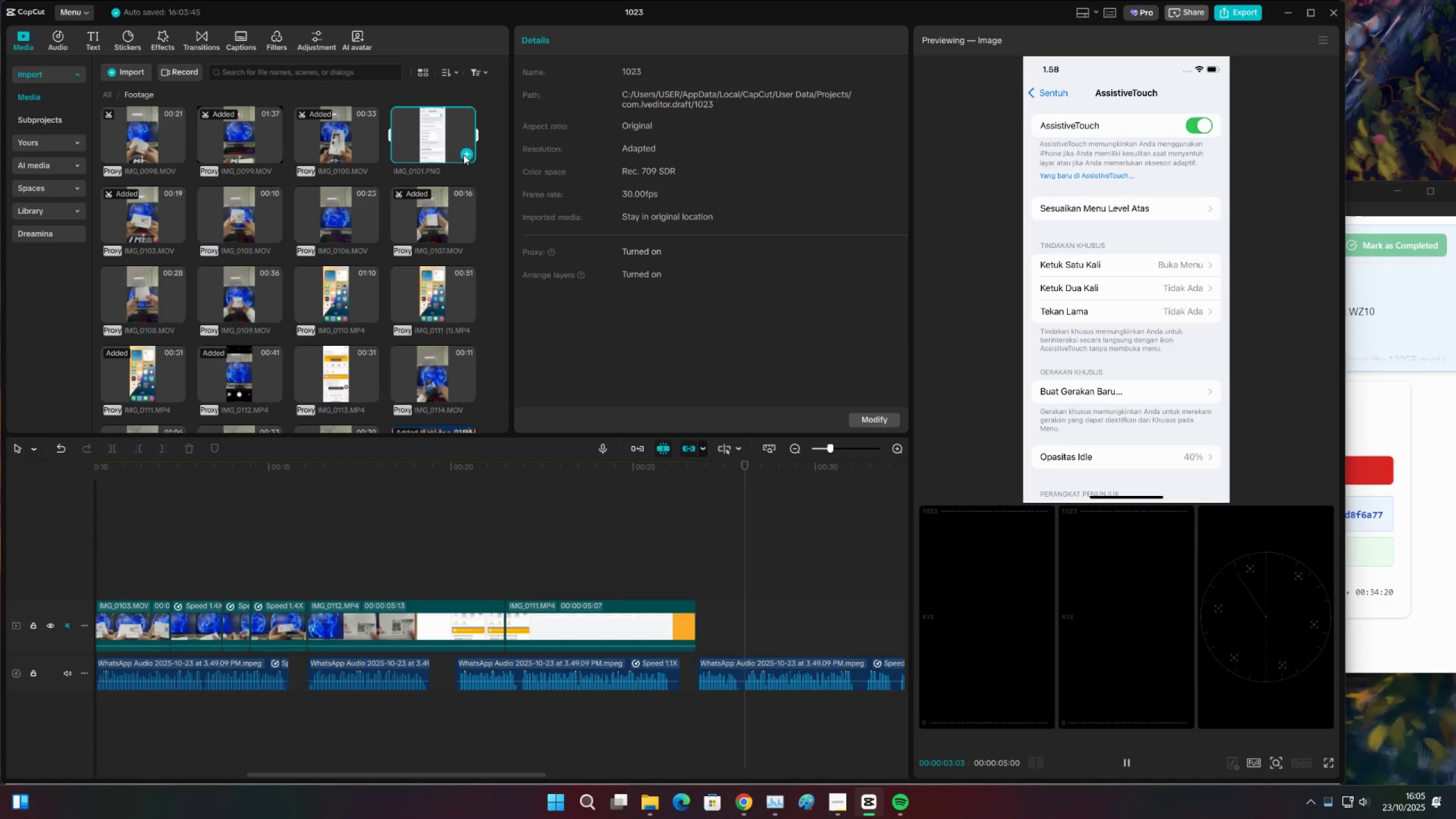 
key(X)
 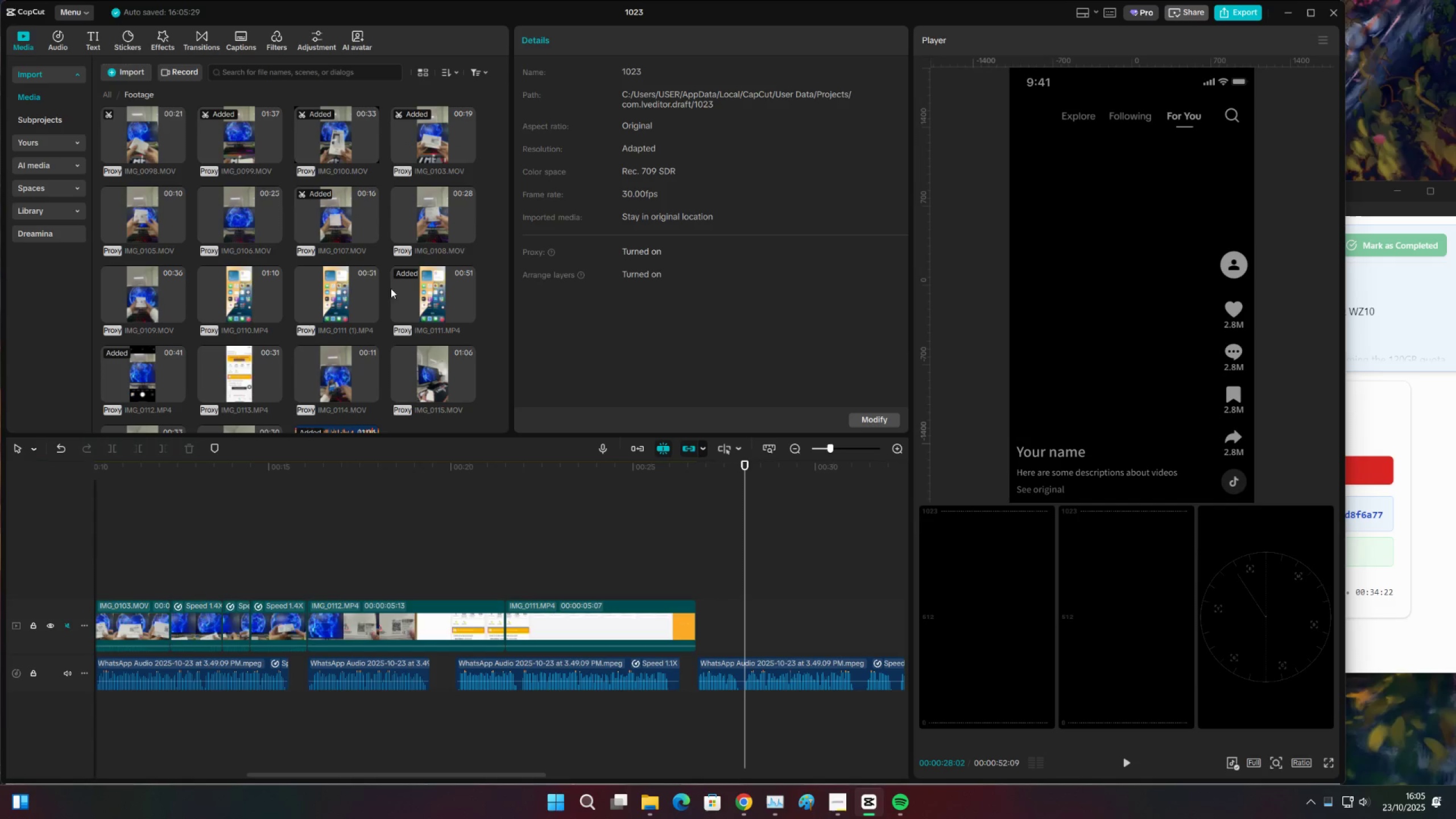 
left_click([427, 210])
 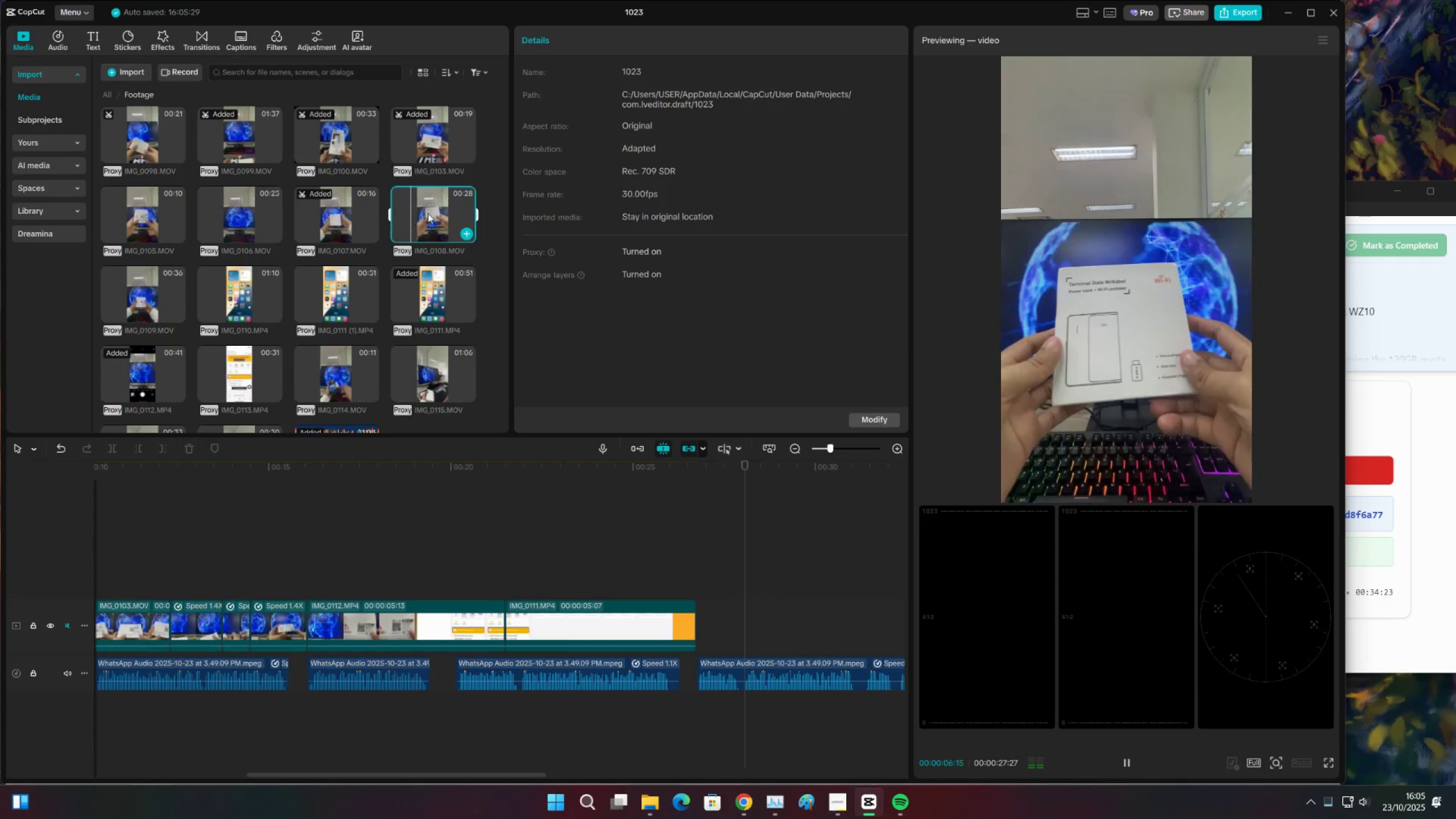 
double_click([434, 212])
 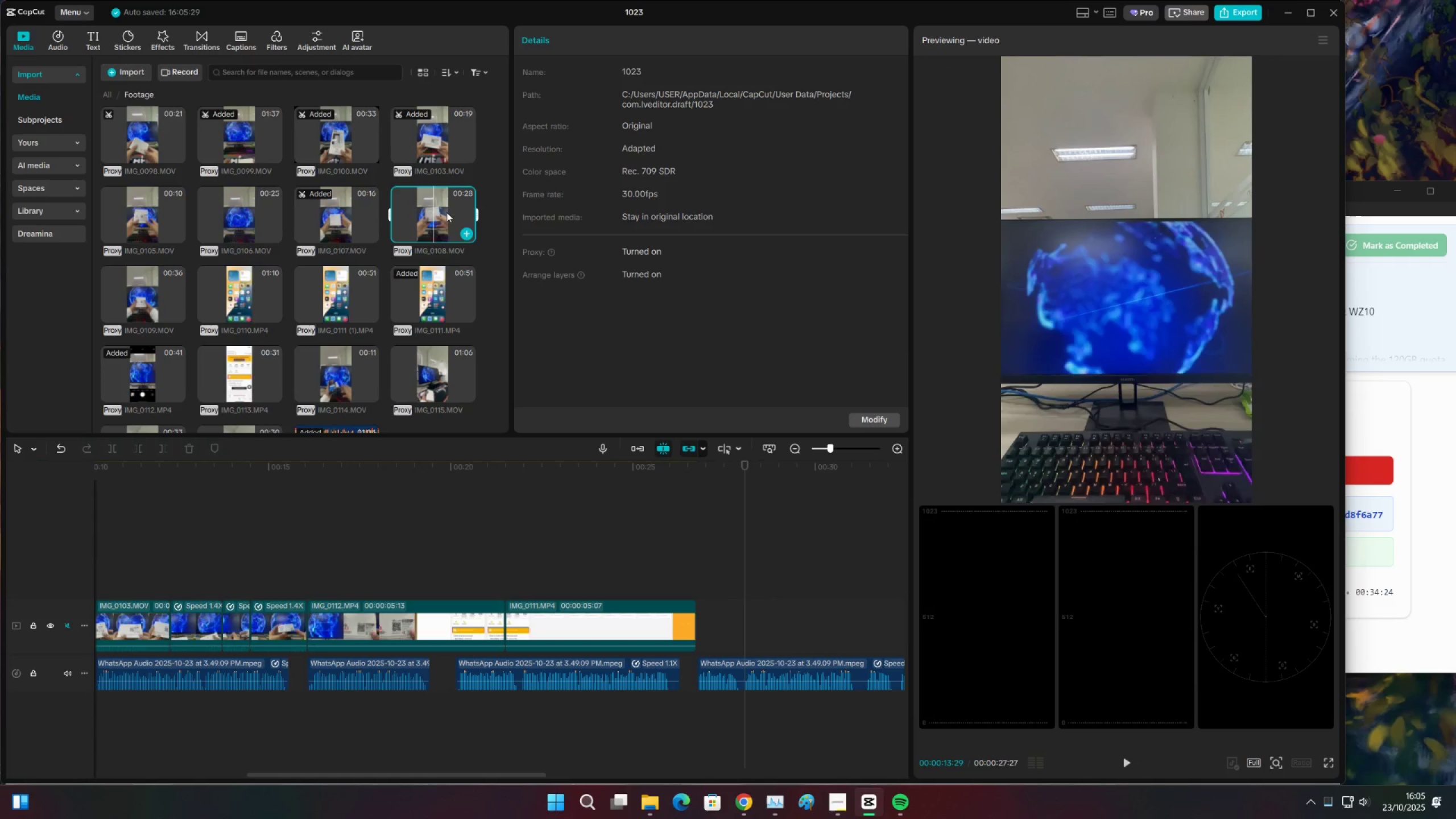 
triple_click([446, 212])
 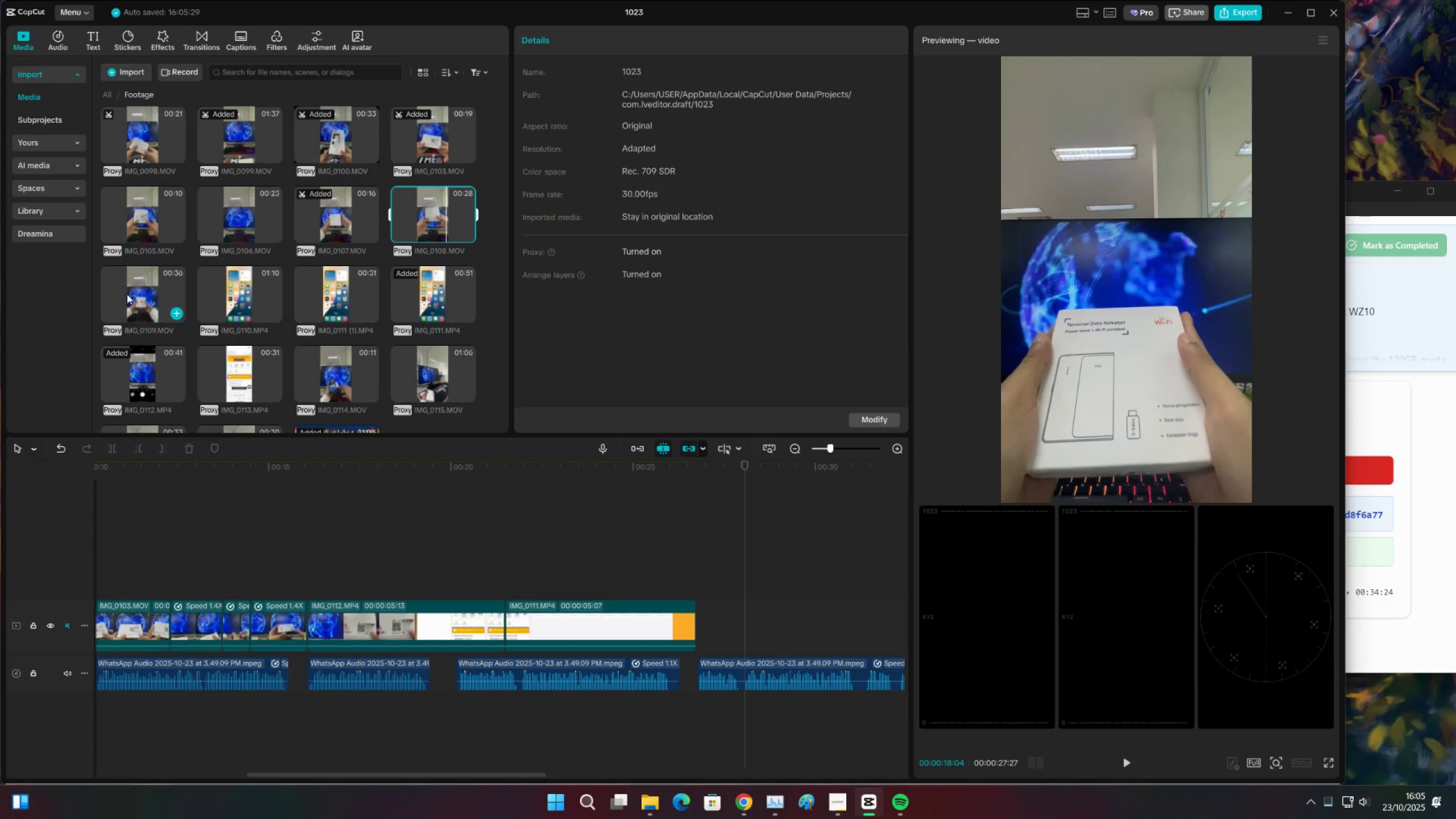 
double_click([146, 293])
 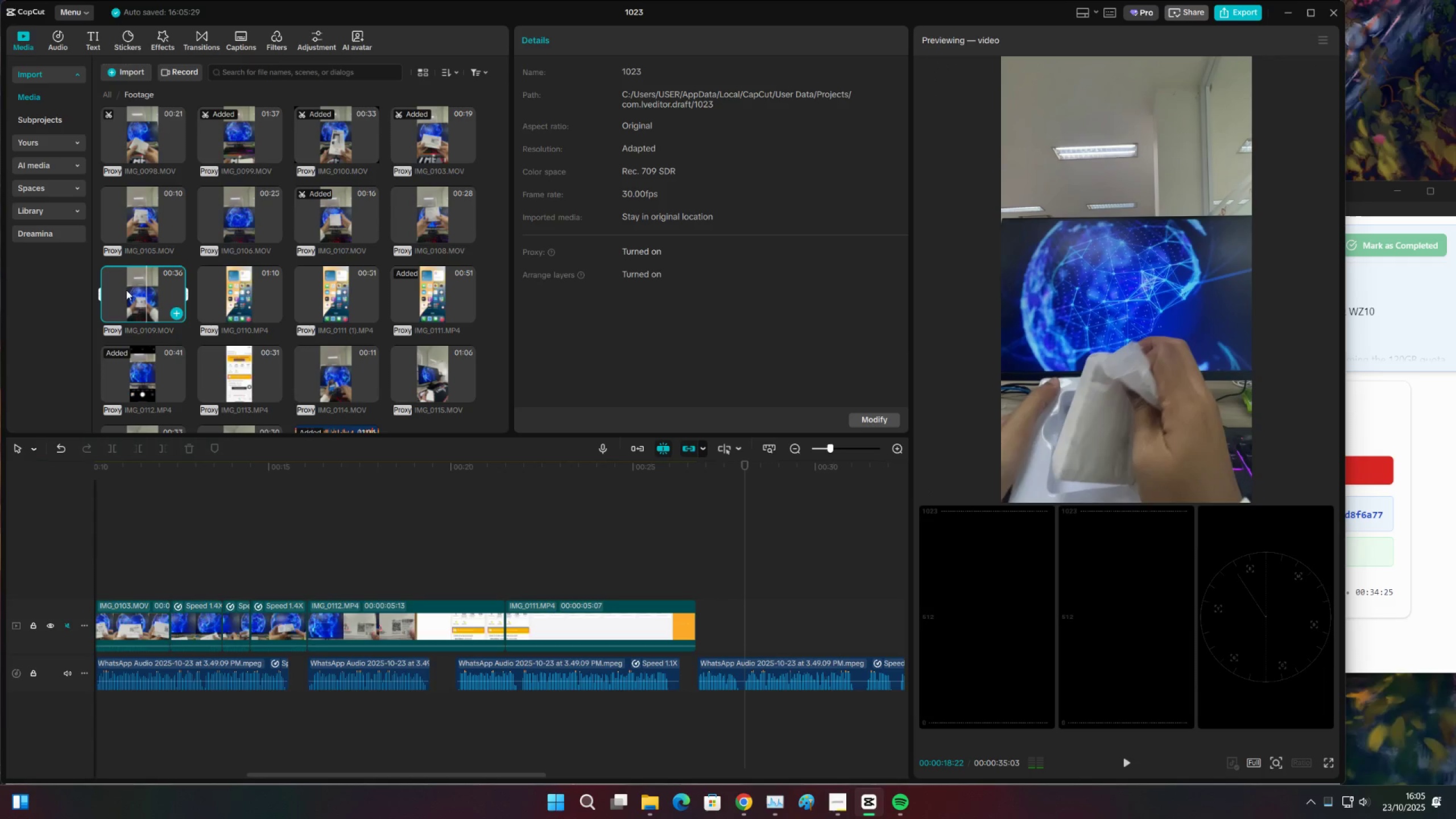 
triple_click([123, 290])
 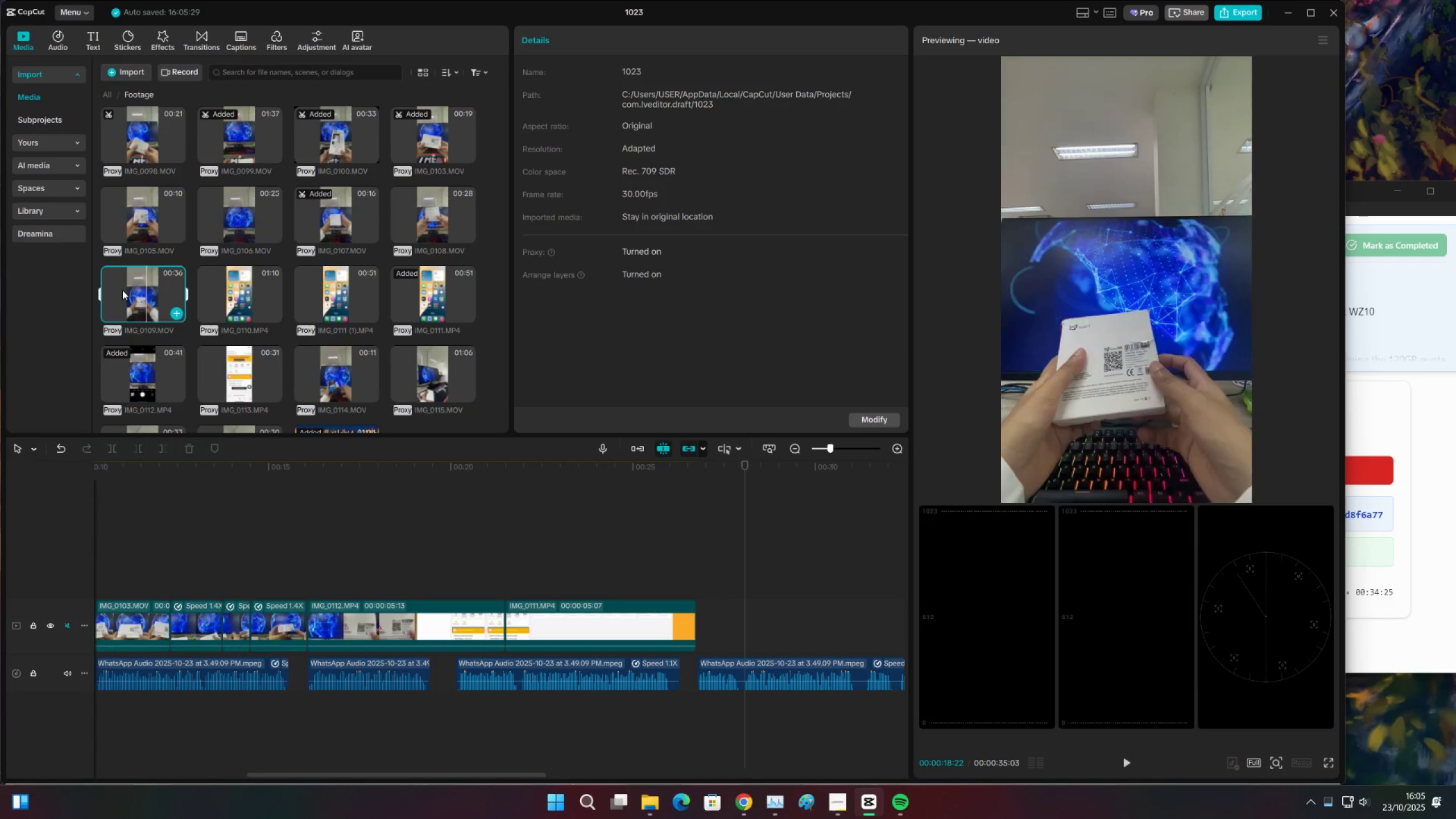 
triple_click([122, 290])
 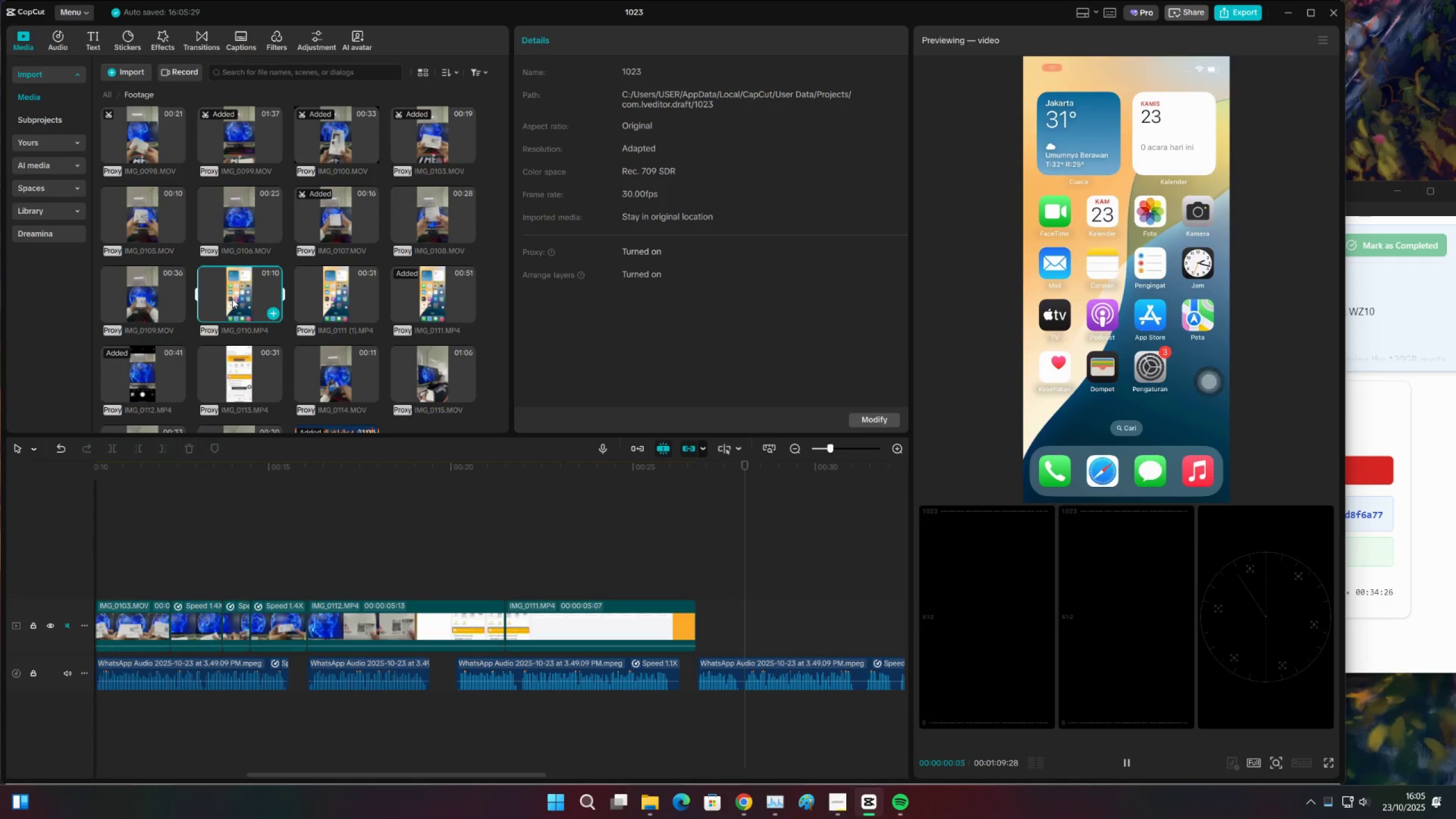 
triple_click([238, 299])
 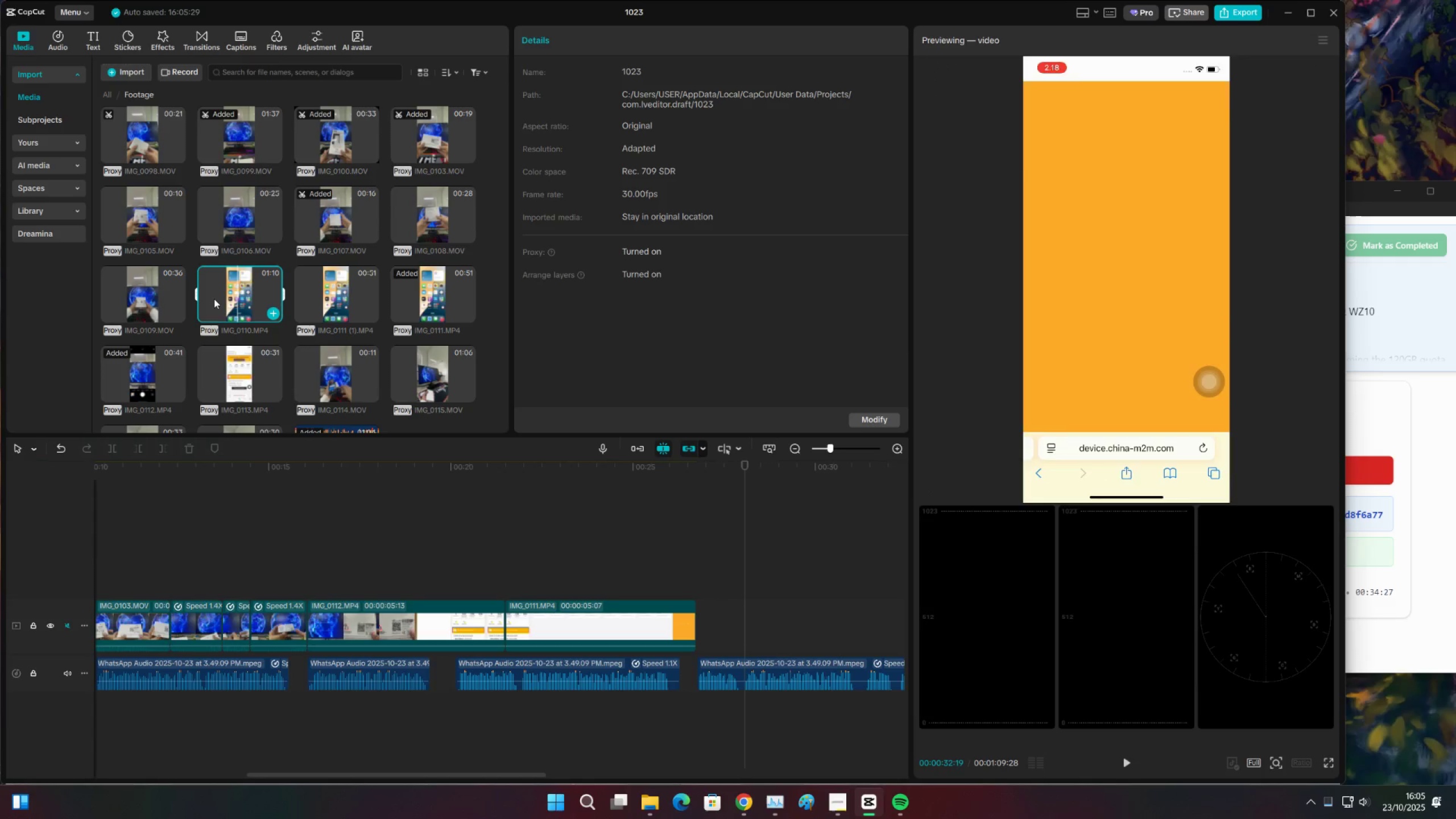 
triple_click([214, 299])
 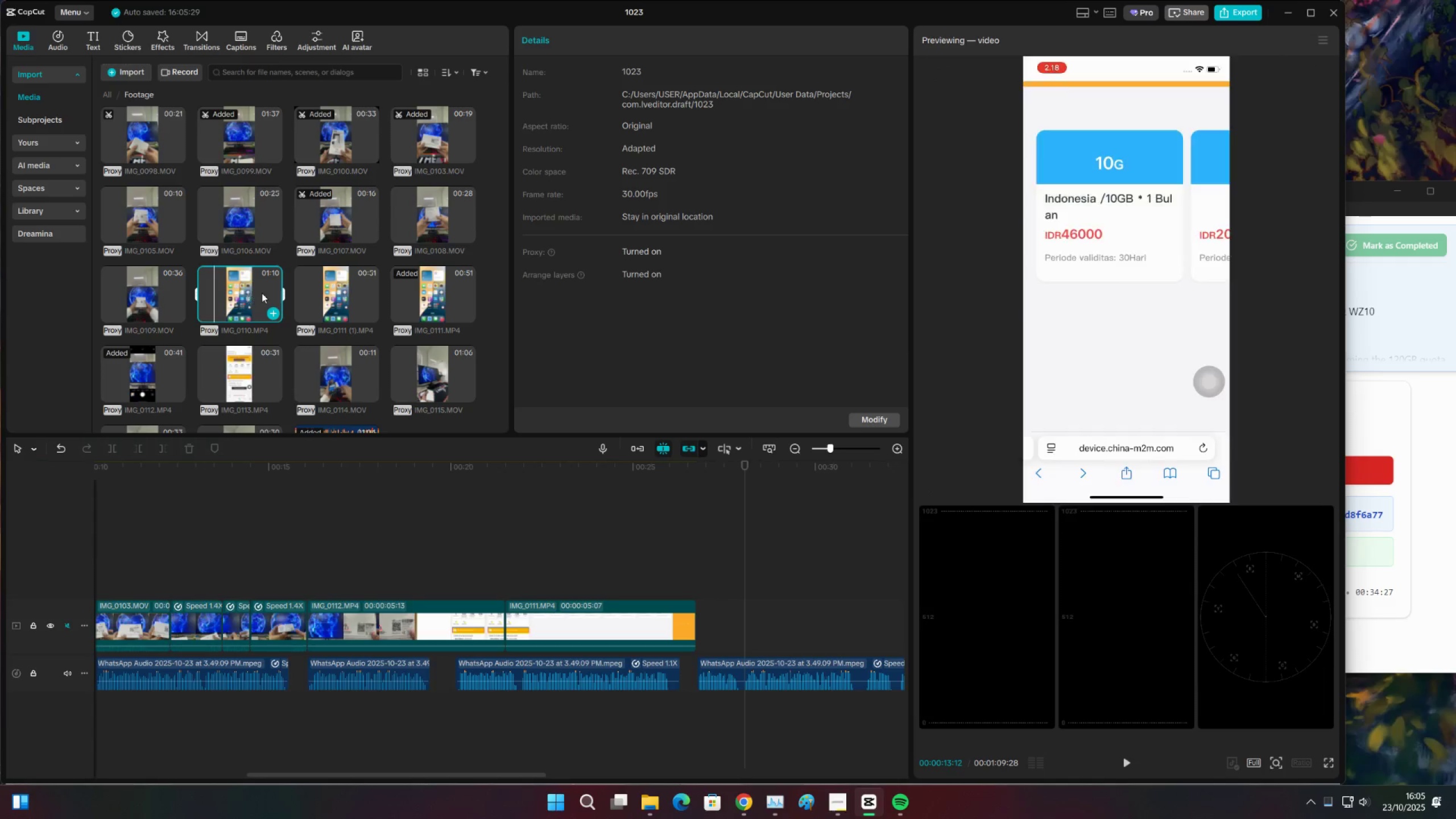 
triple_click([262, 293])
 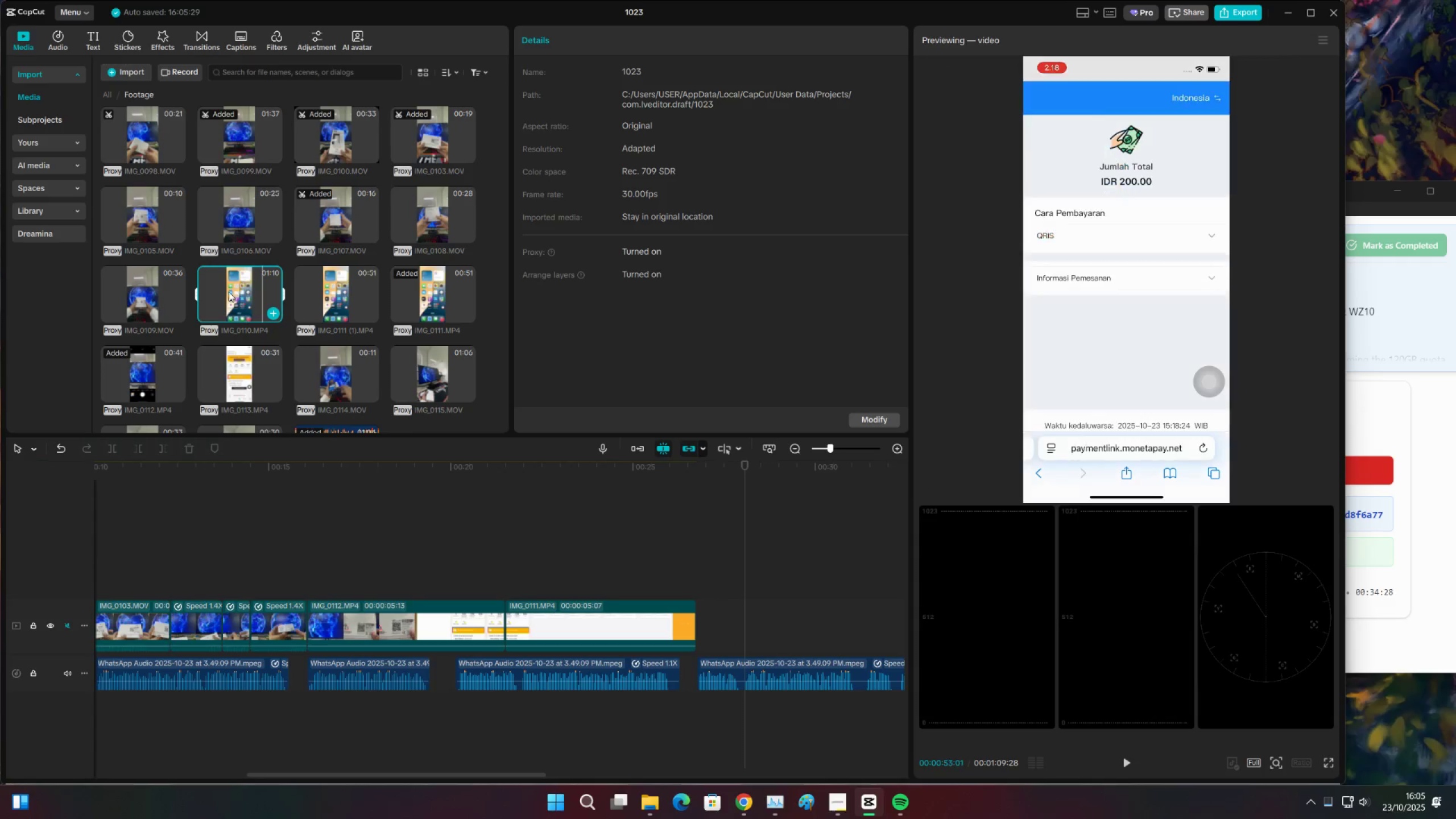 
triple_click([229, 292])
 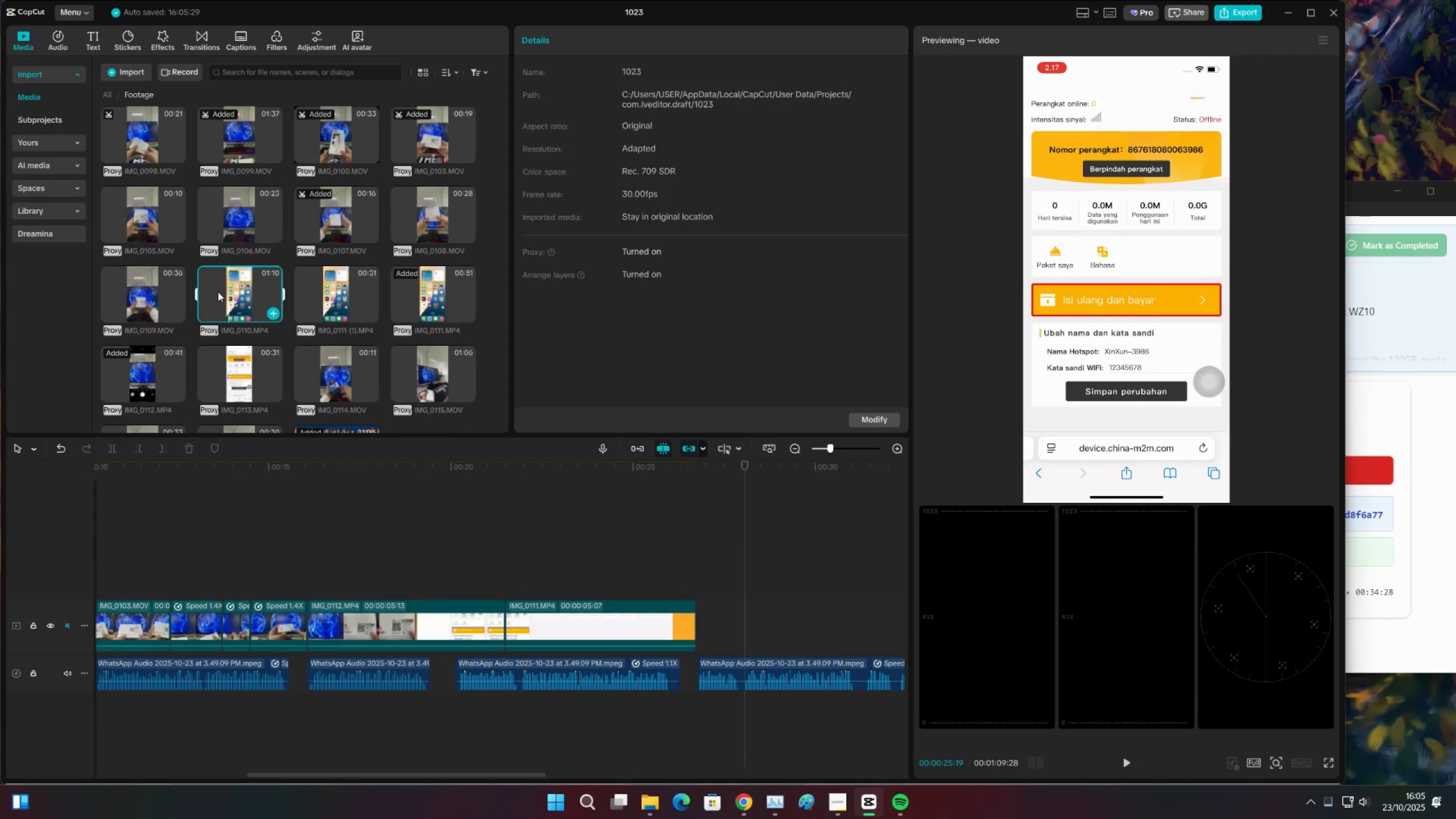 
triple_click([218, 292])
 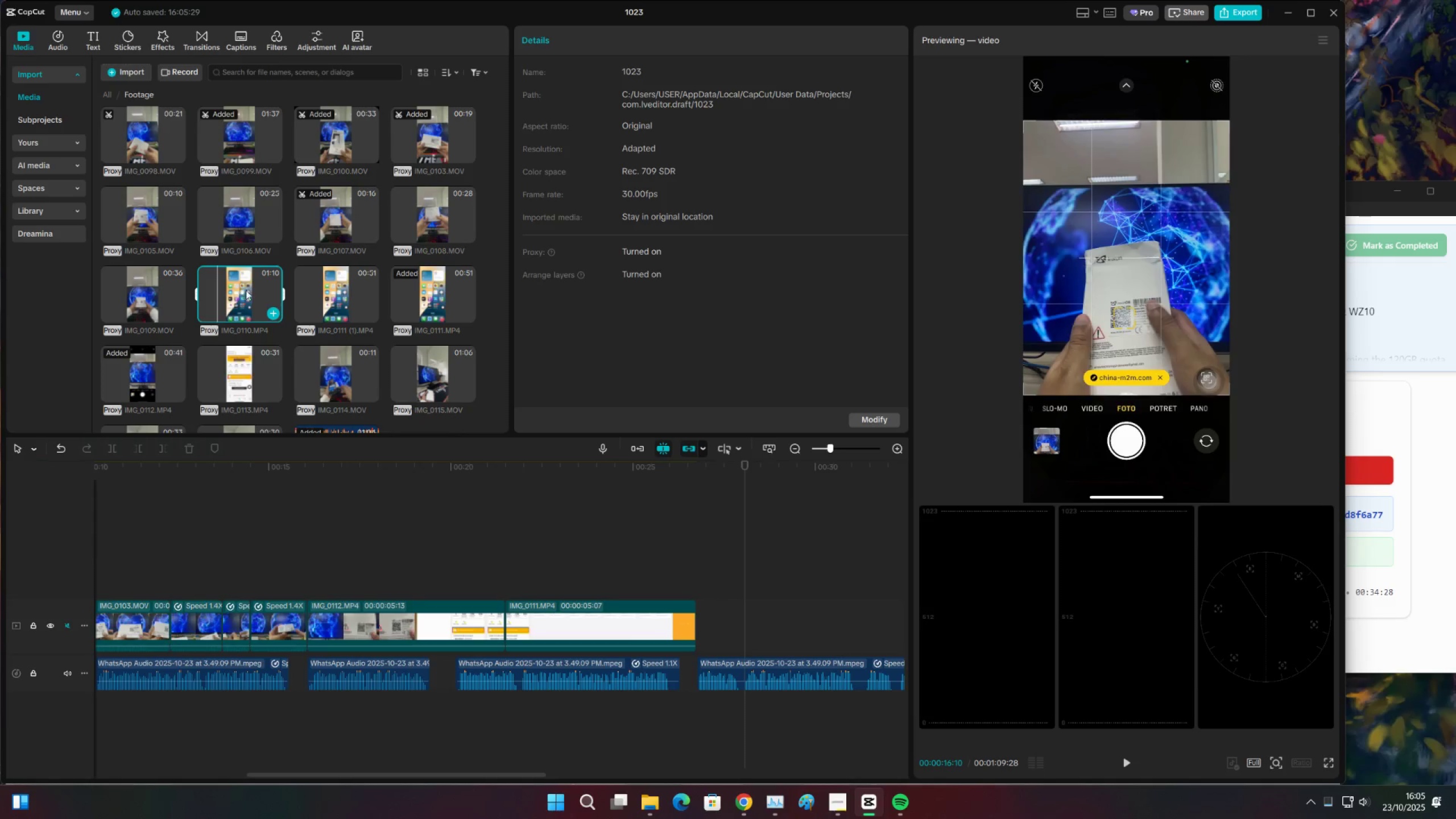 
triple_click([247, 289])
 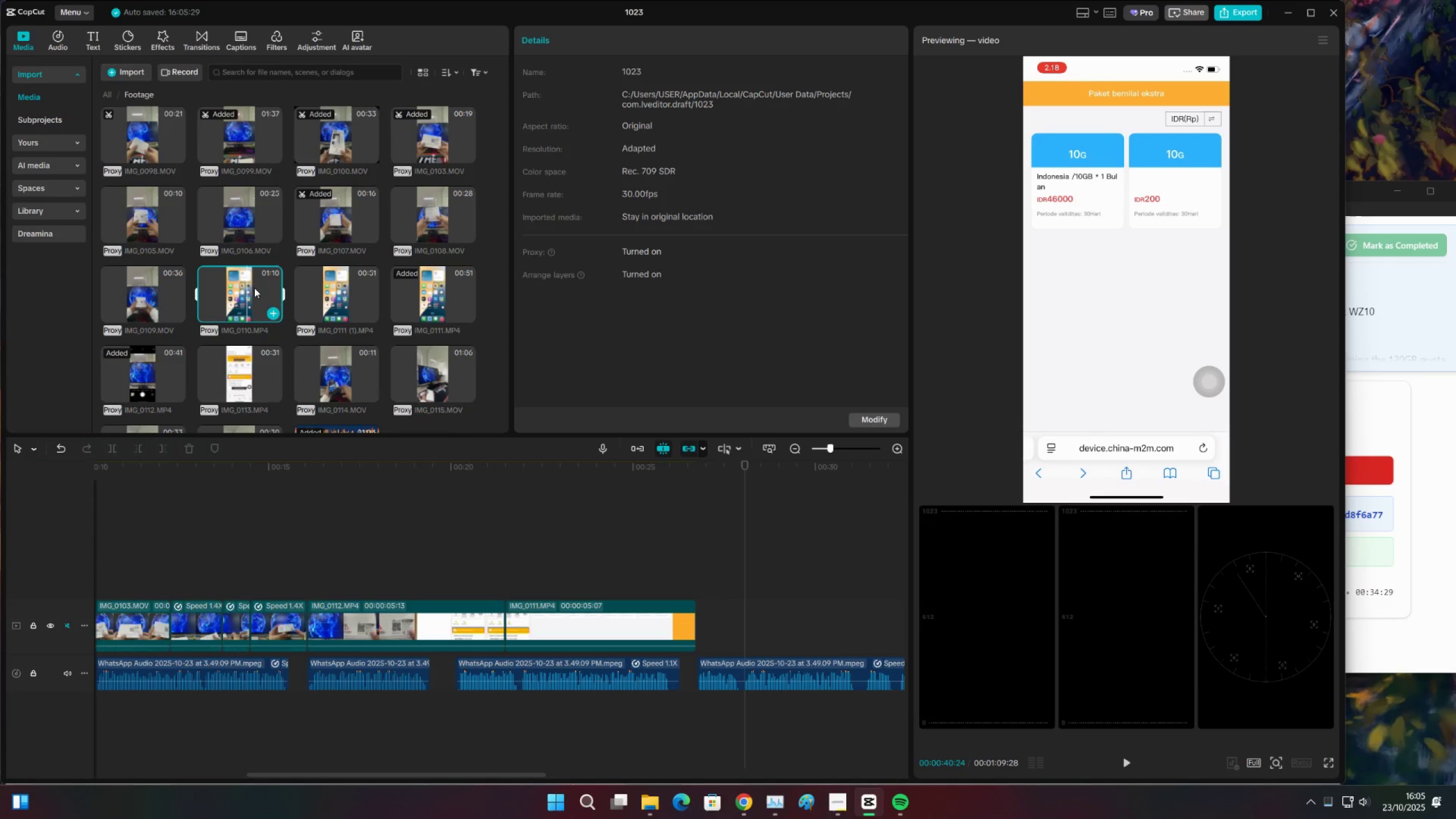 
triple_click([254, 288])
 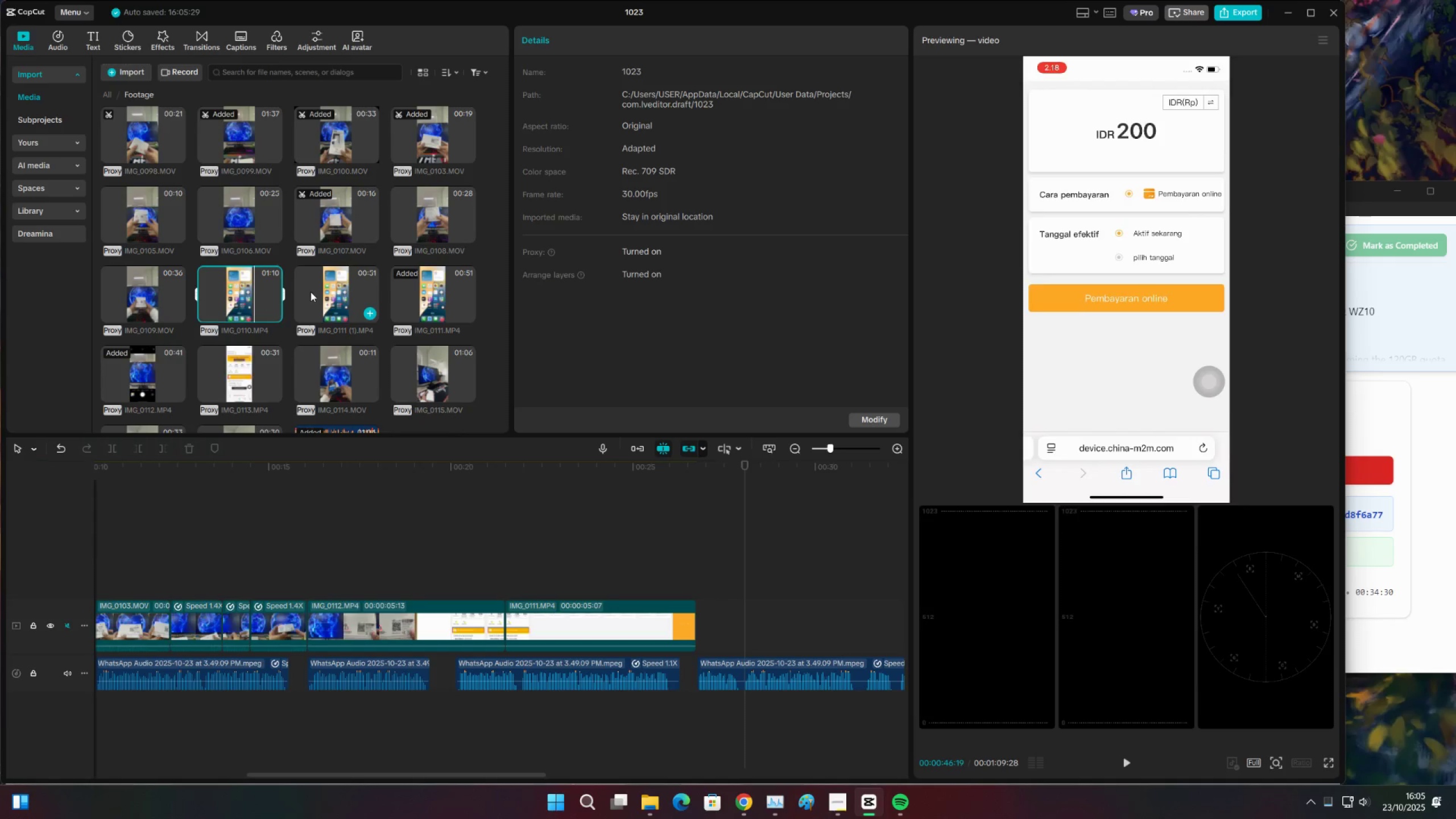 
double_click([311, 292])
 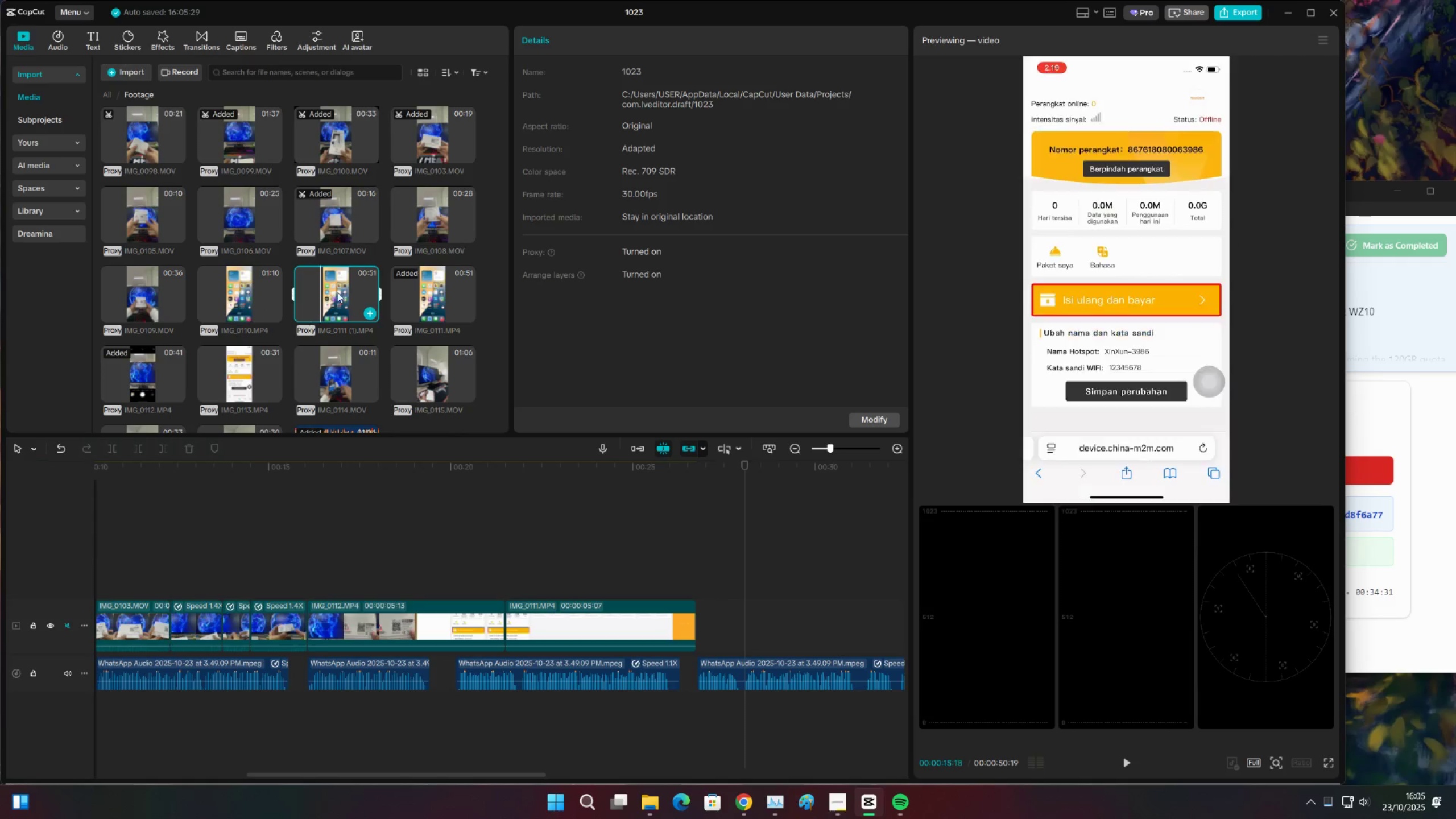 
triple_click([337, 292])
 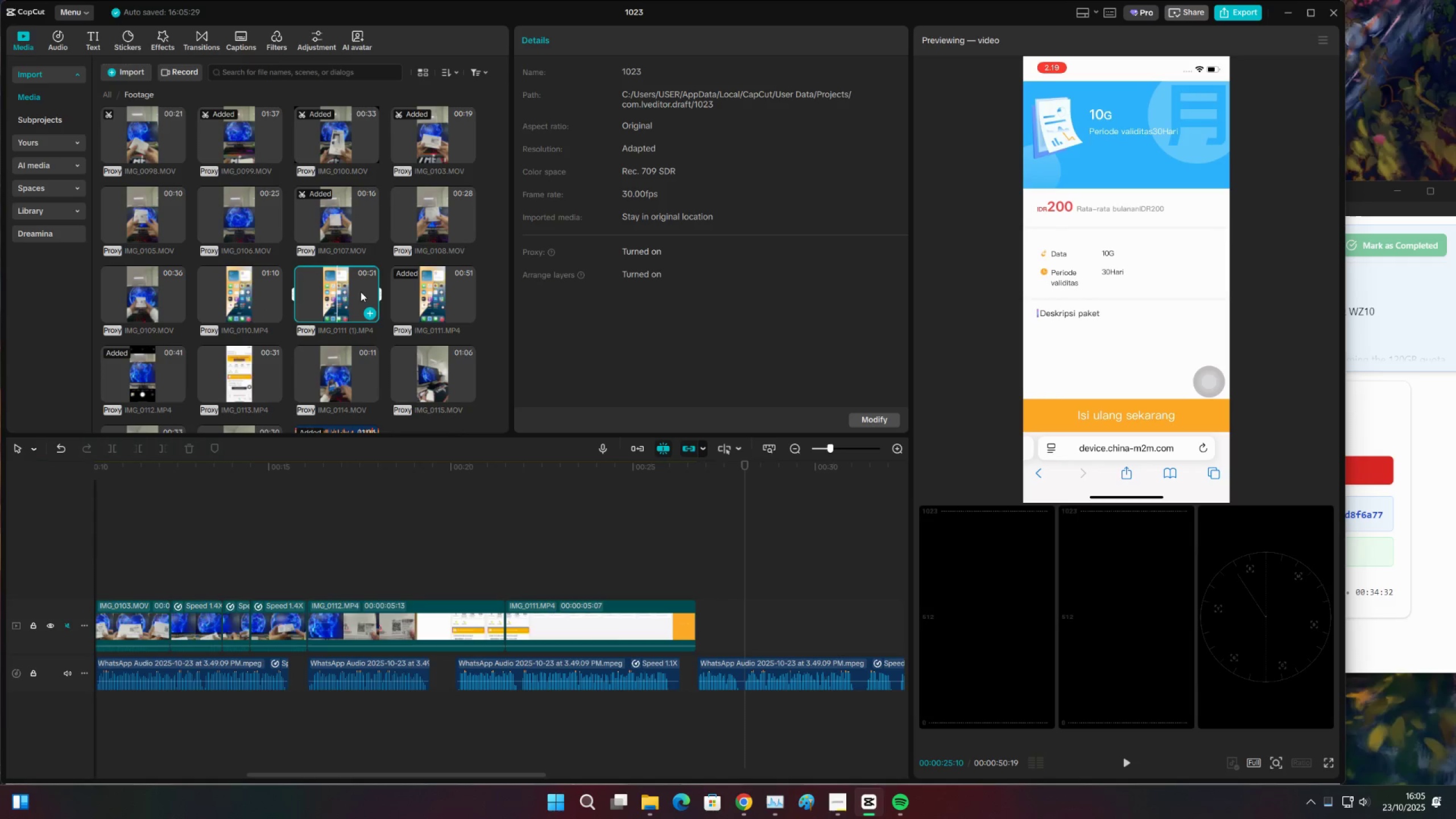 
left_click([361, 292])
 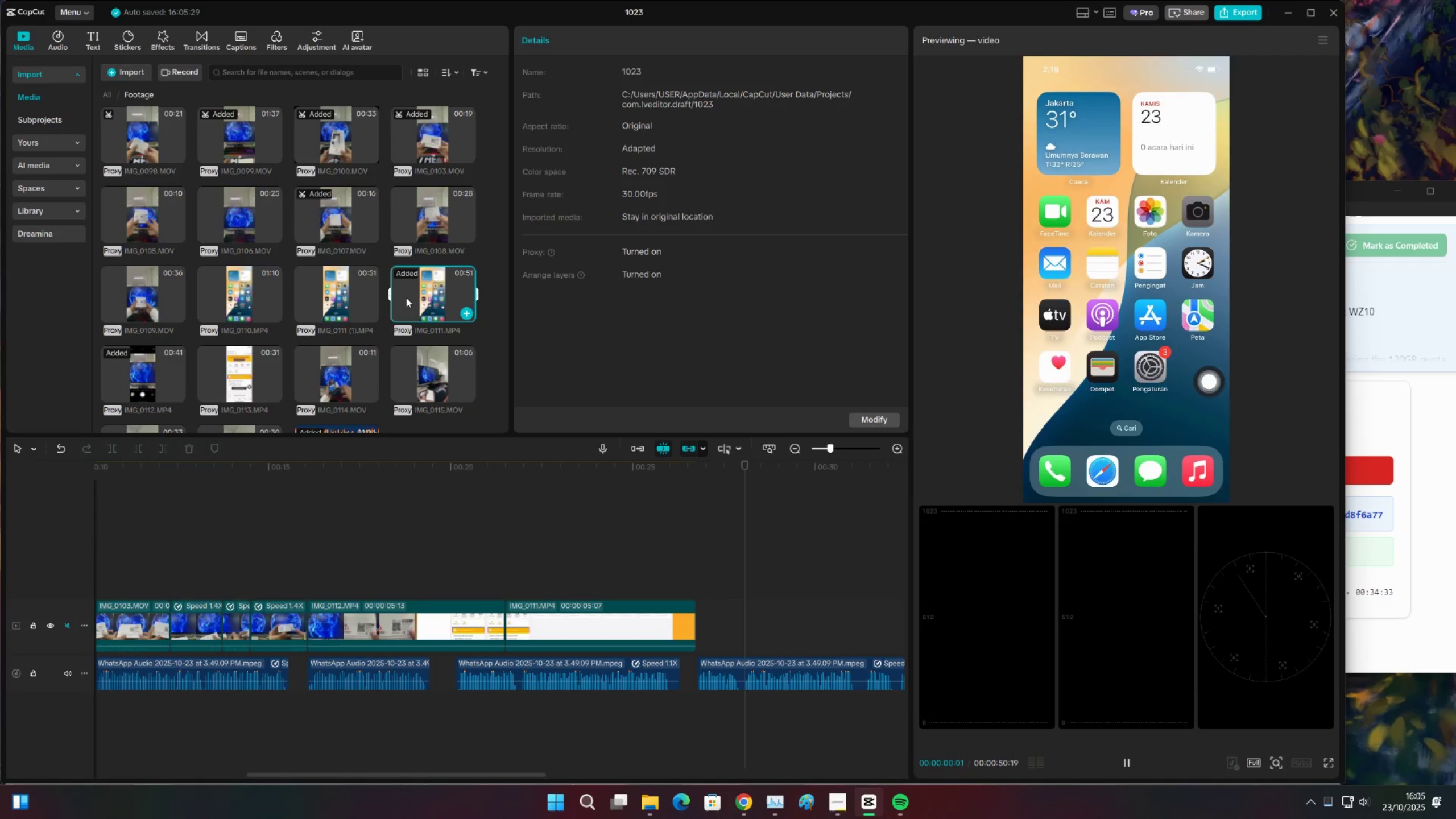 
double_click([406, 297])
 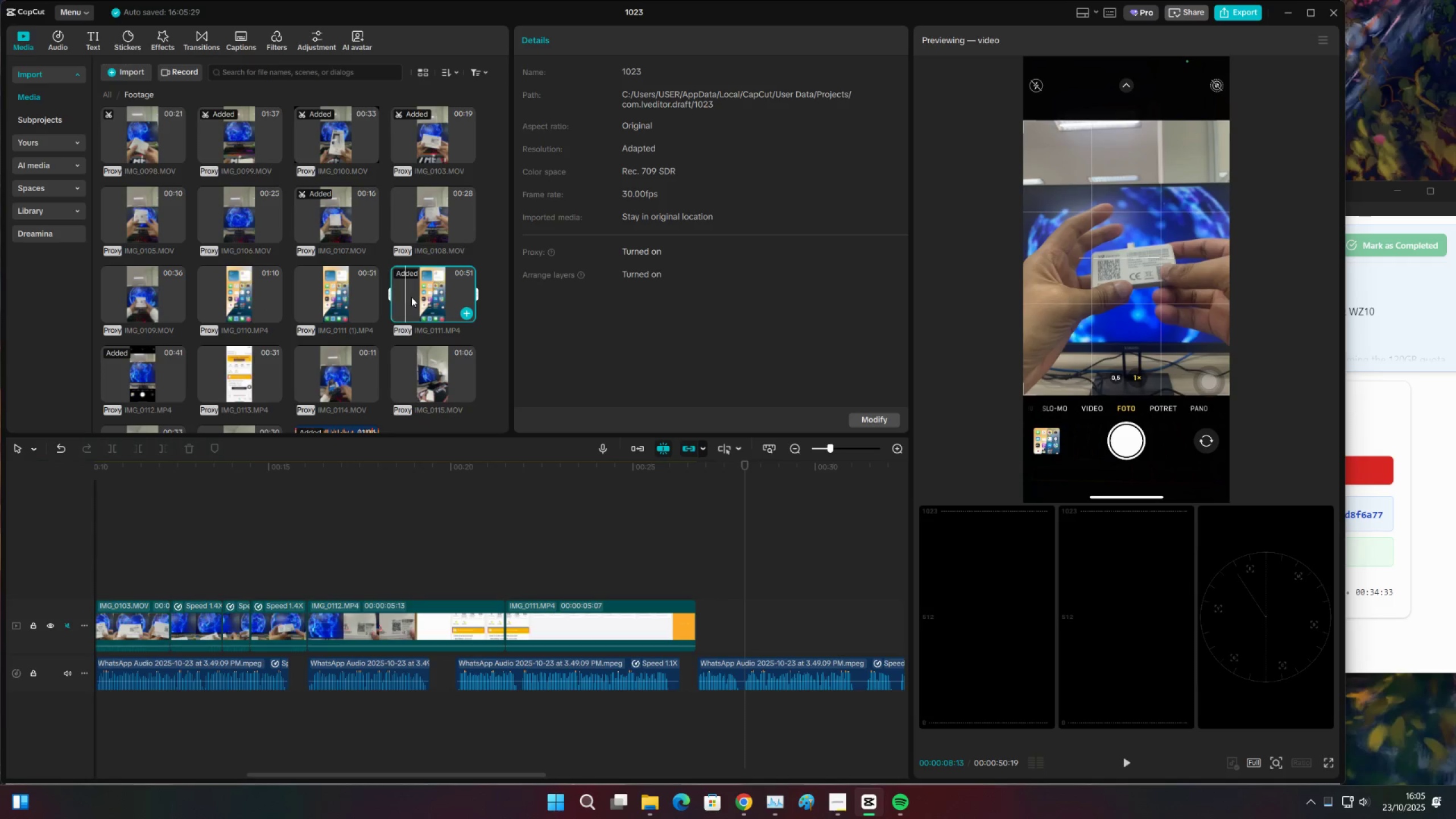 
triple_click([411, 297])
 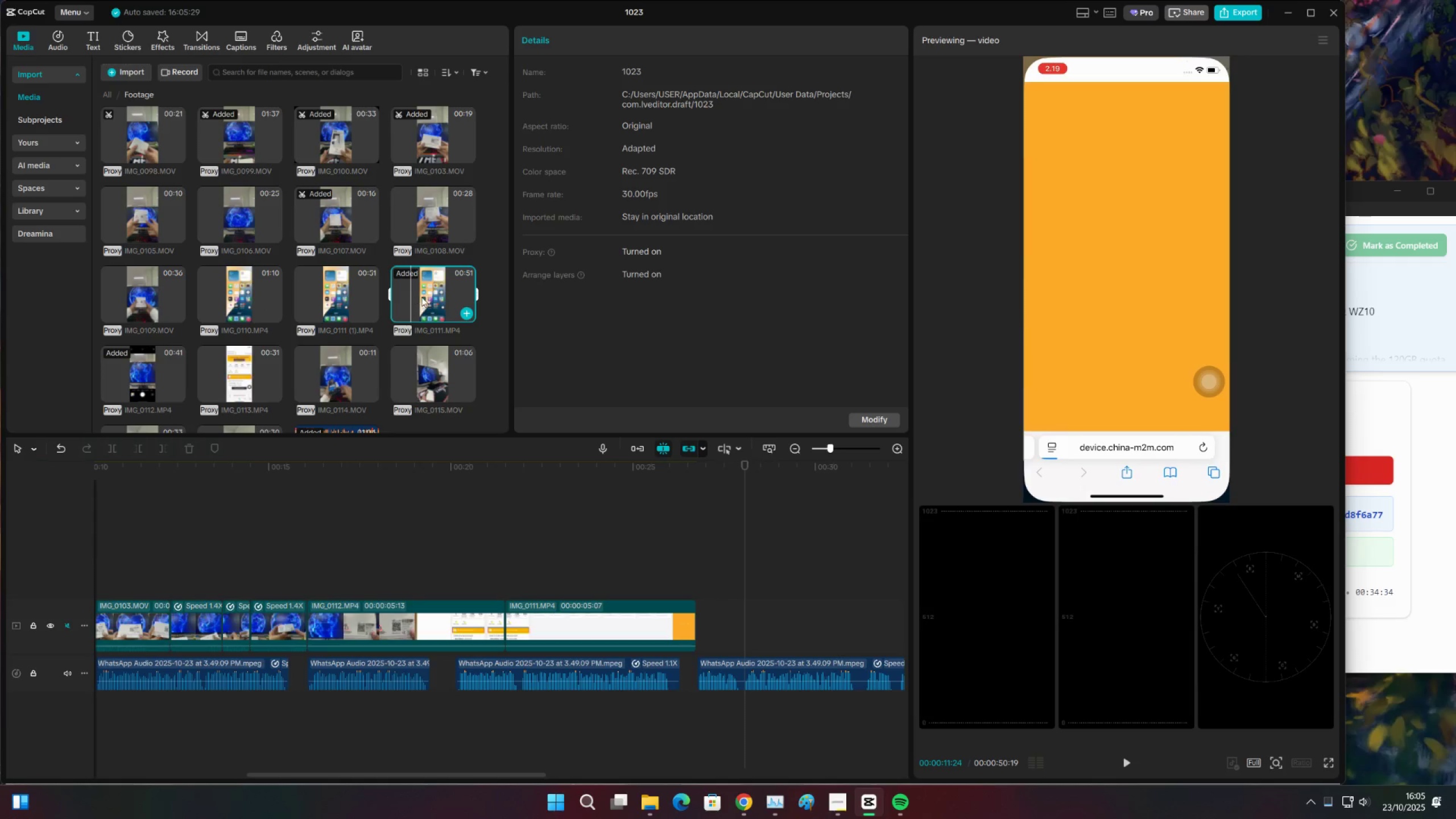 
triple_click([423, 297])
 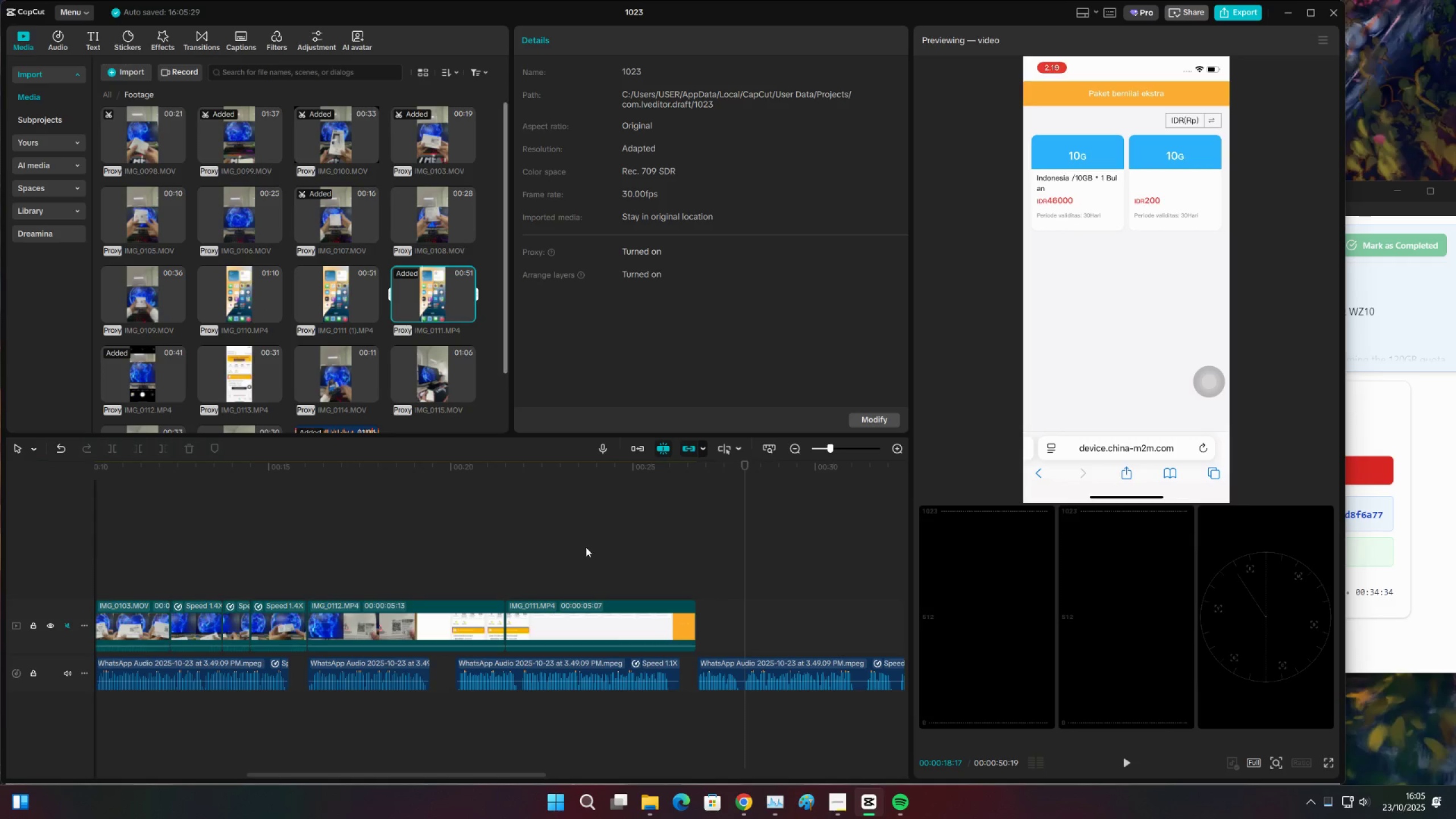 
triple_click([586, 547])
 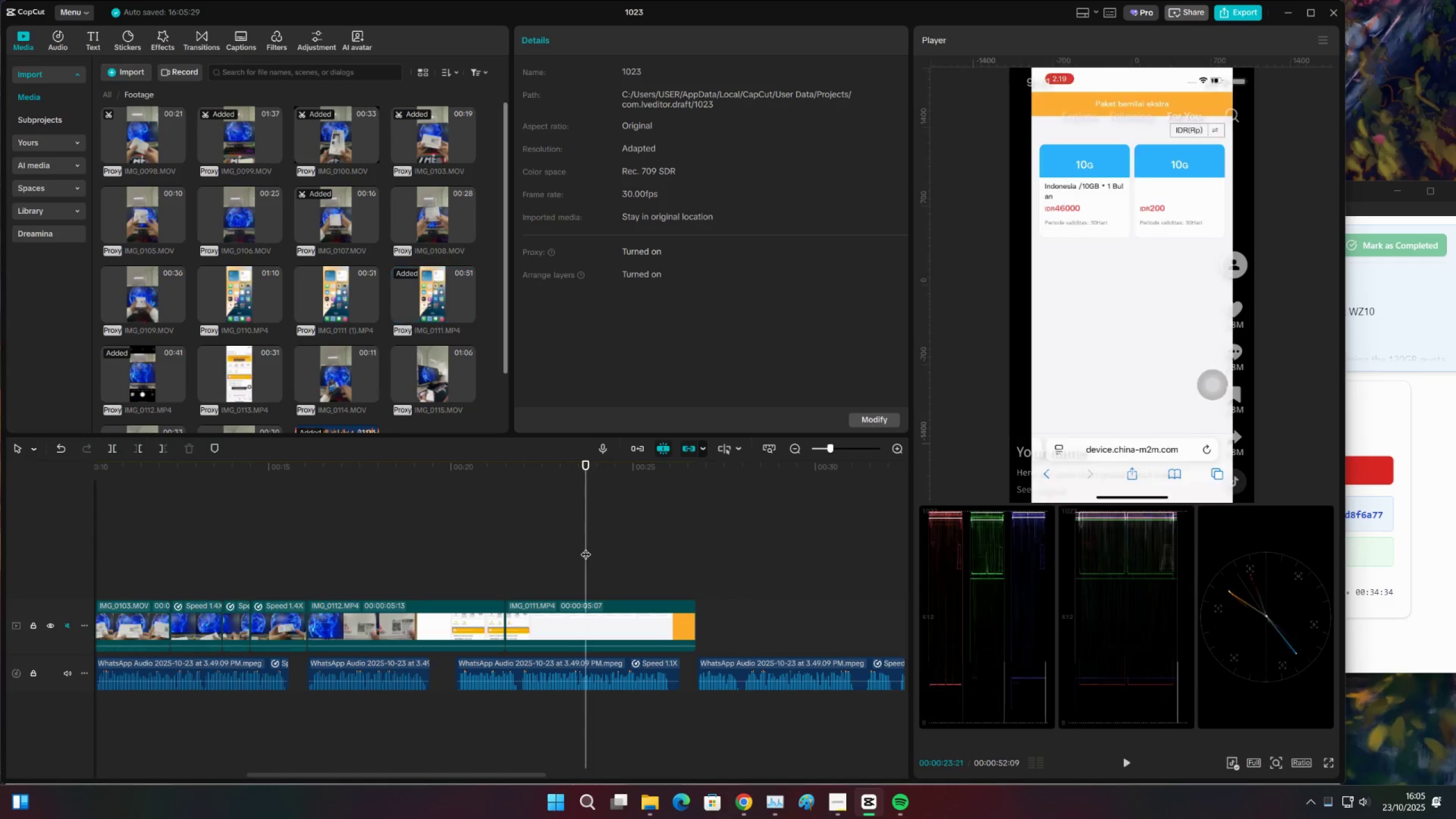 
key(Space)
 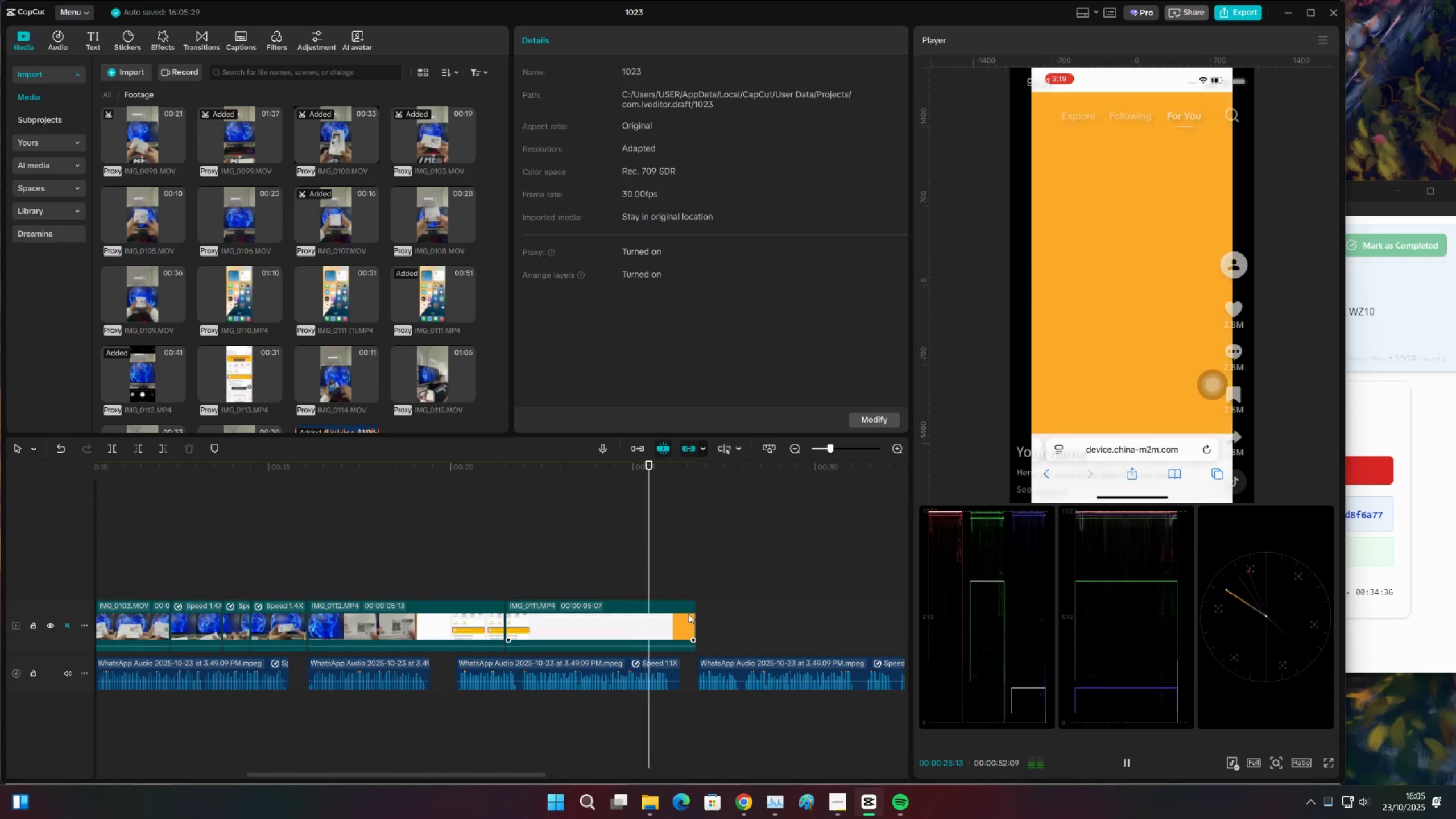 
key(Space)
 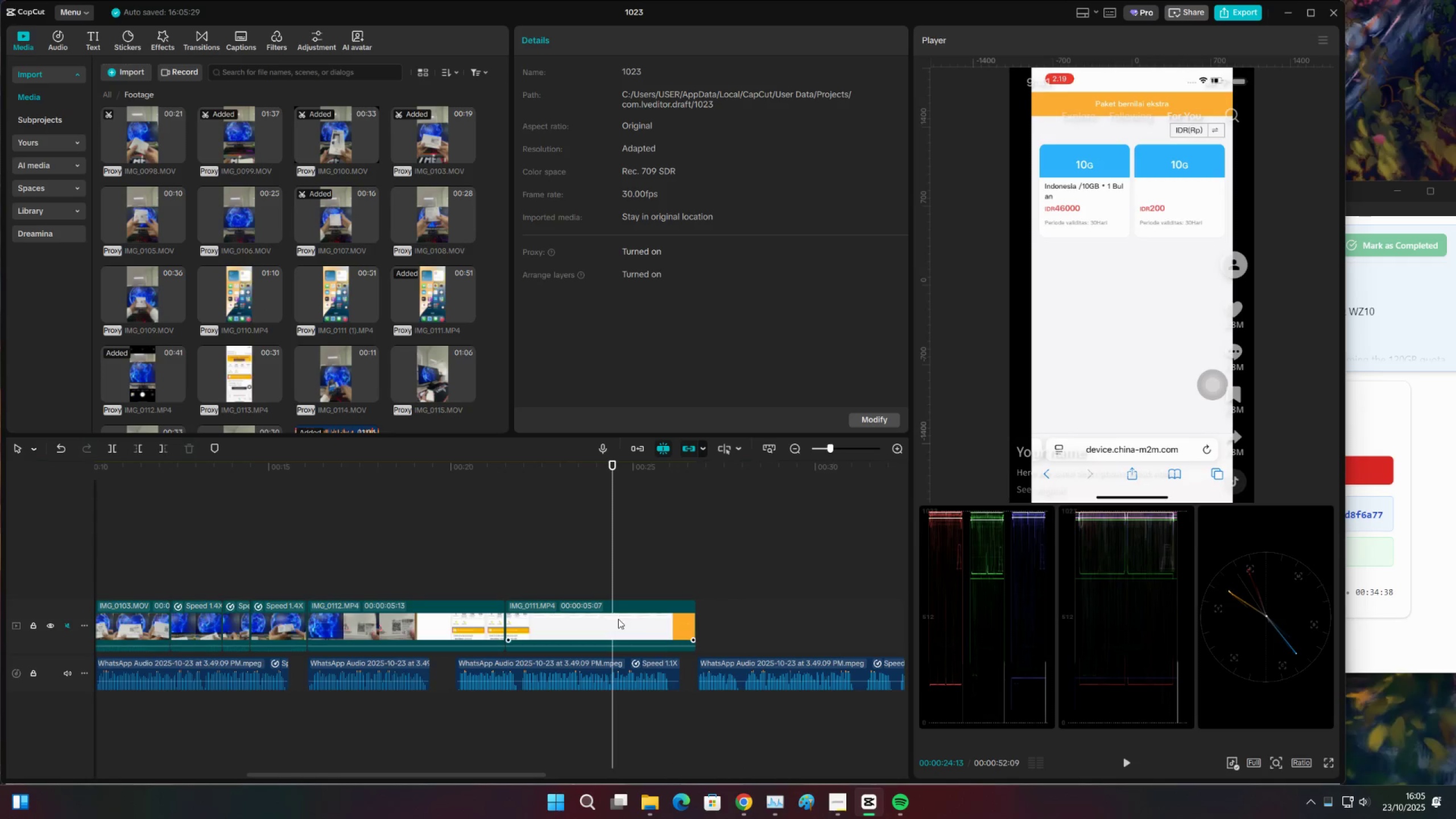 
double_click([618, 619])
 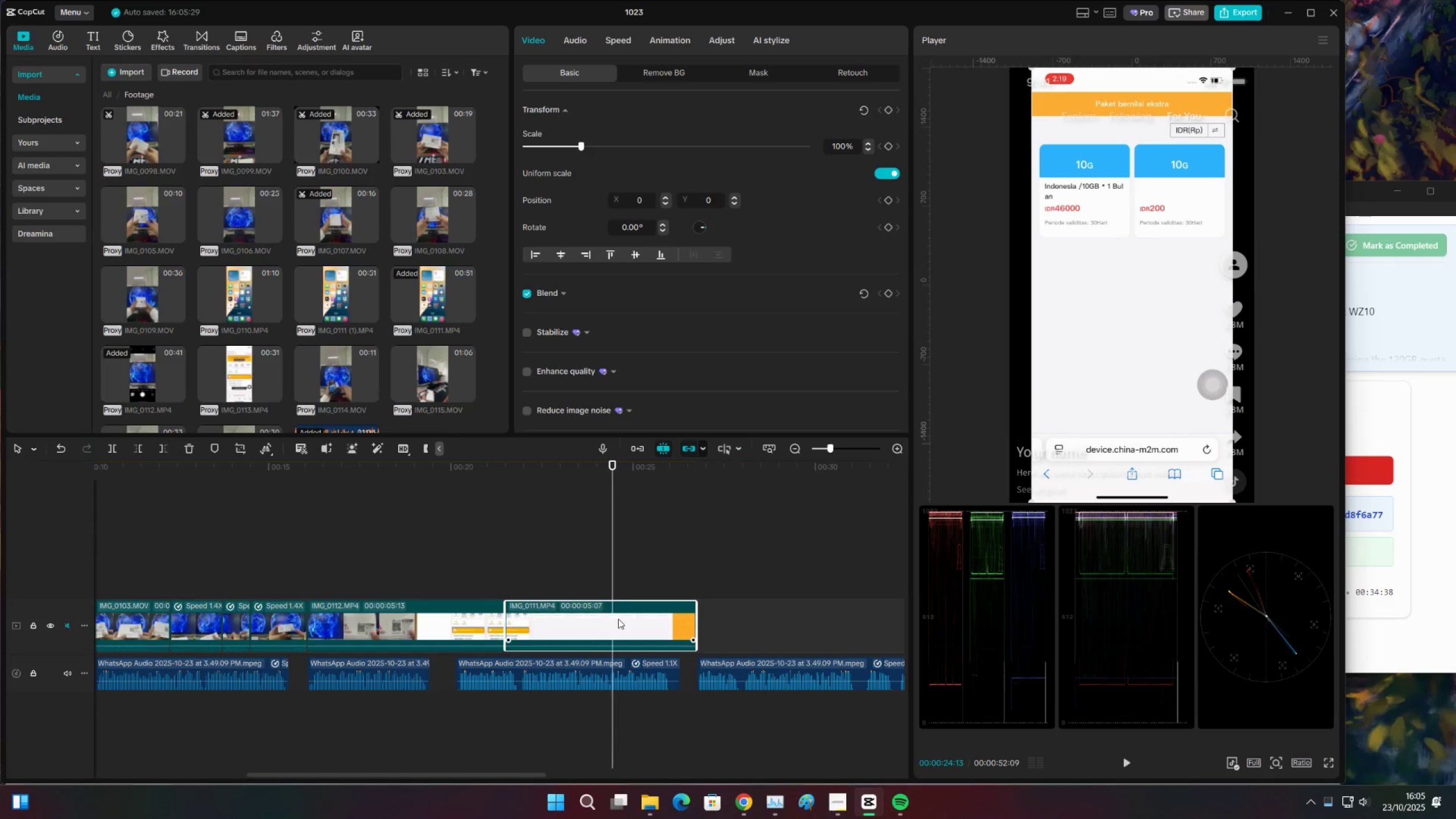 
key(Space)
 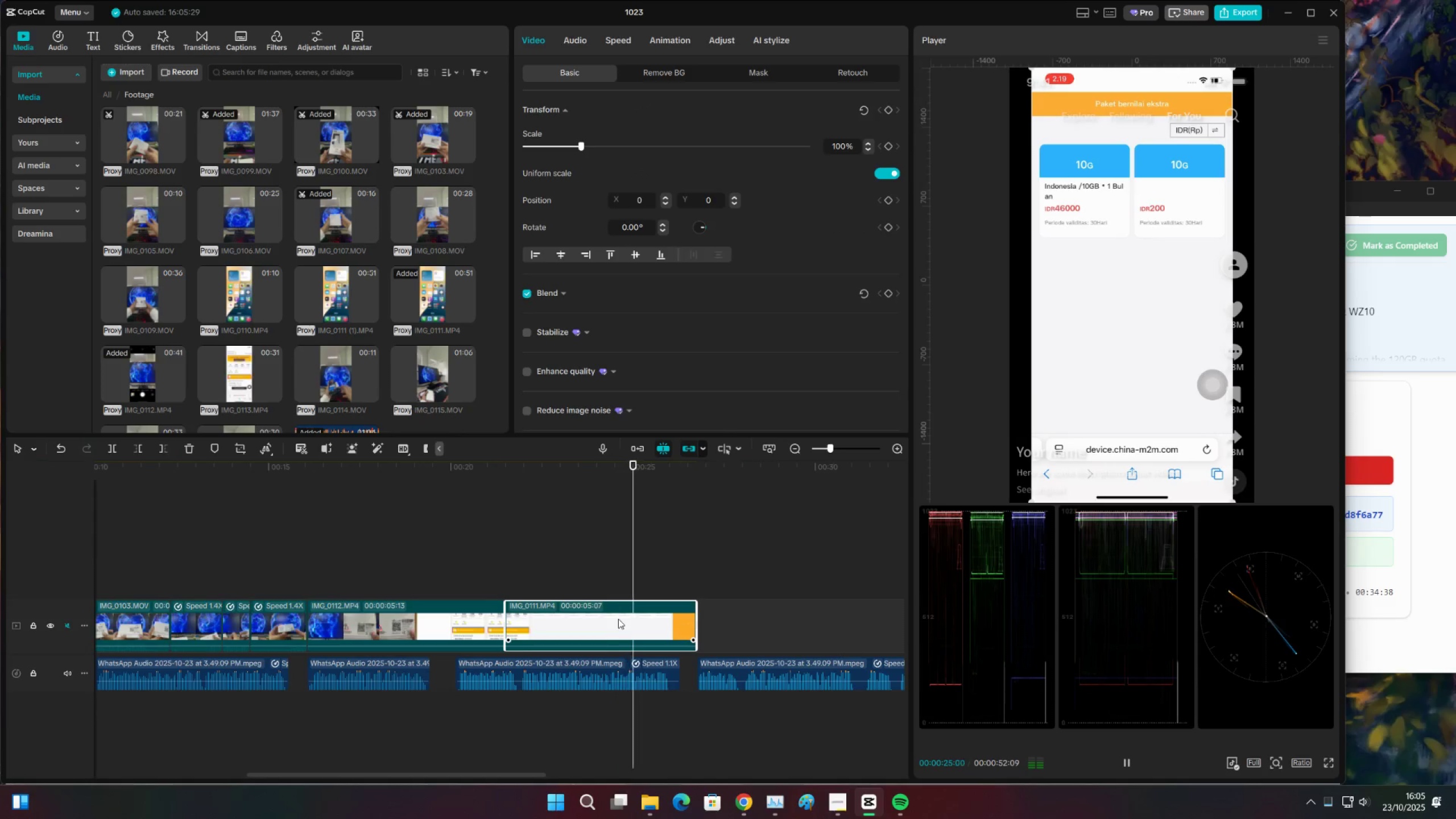 
key(Space)
 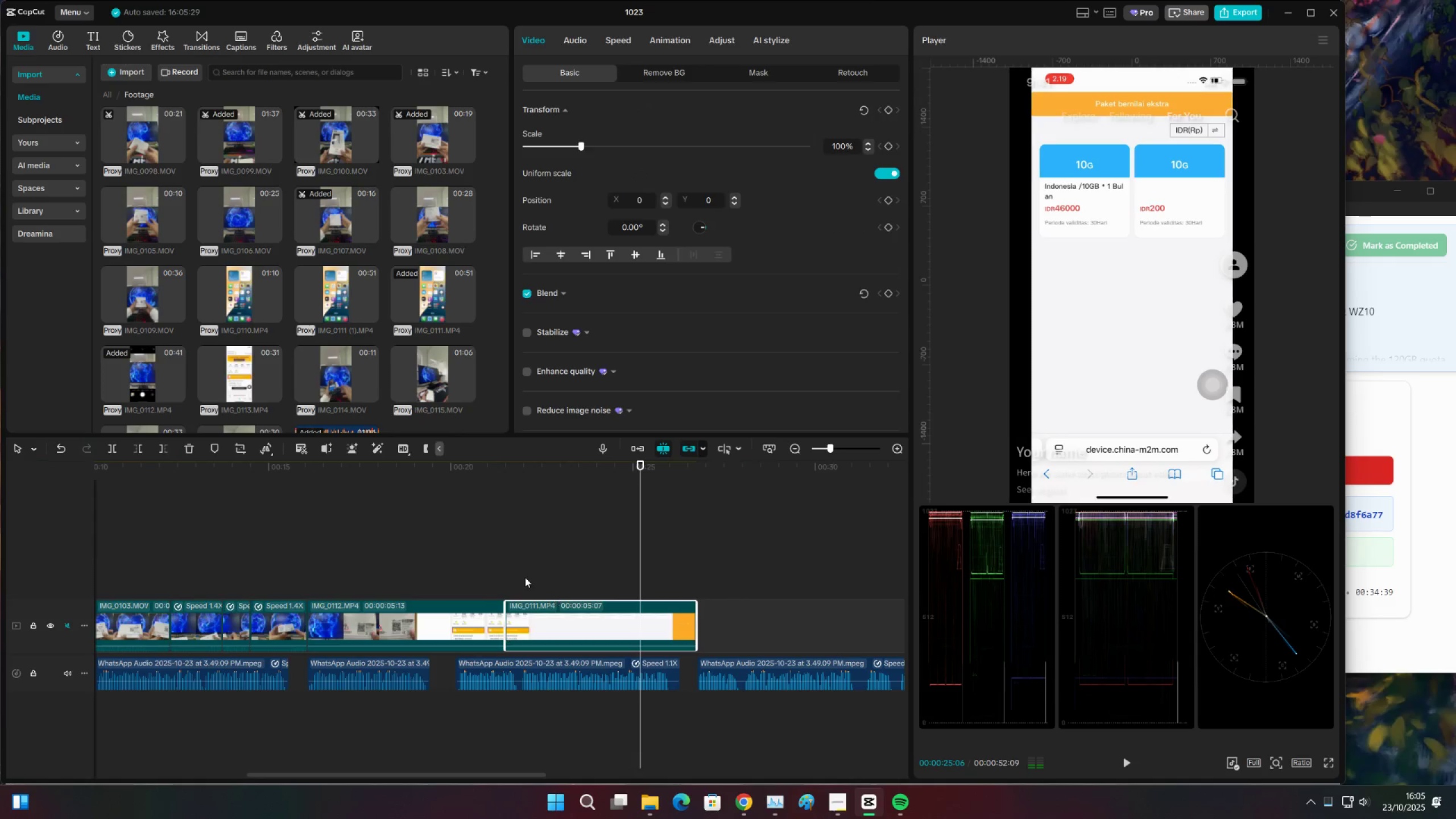 
left_click([525, 577])
 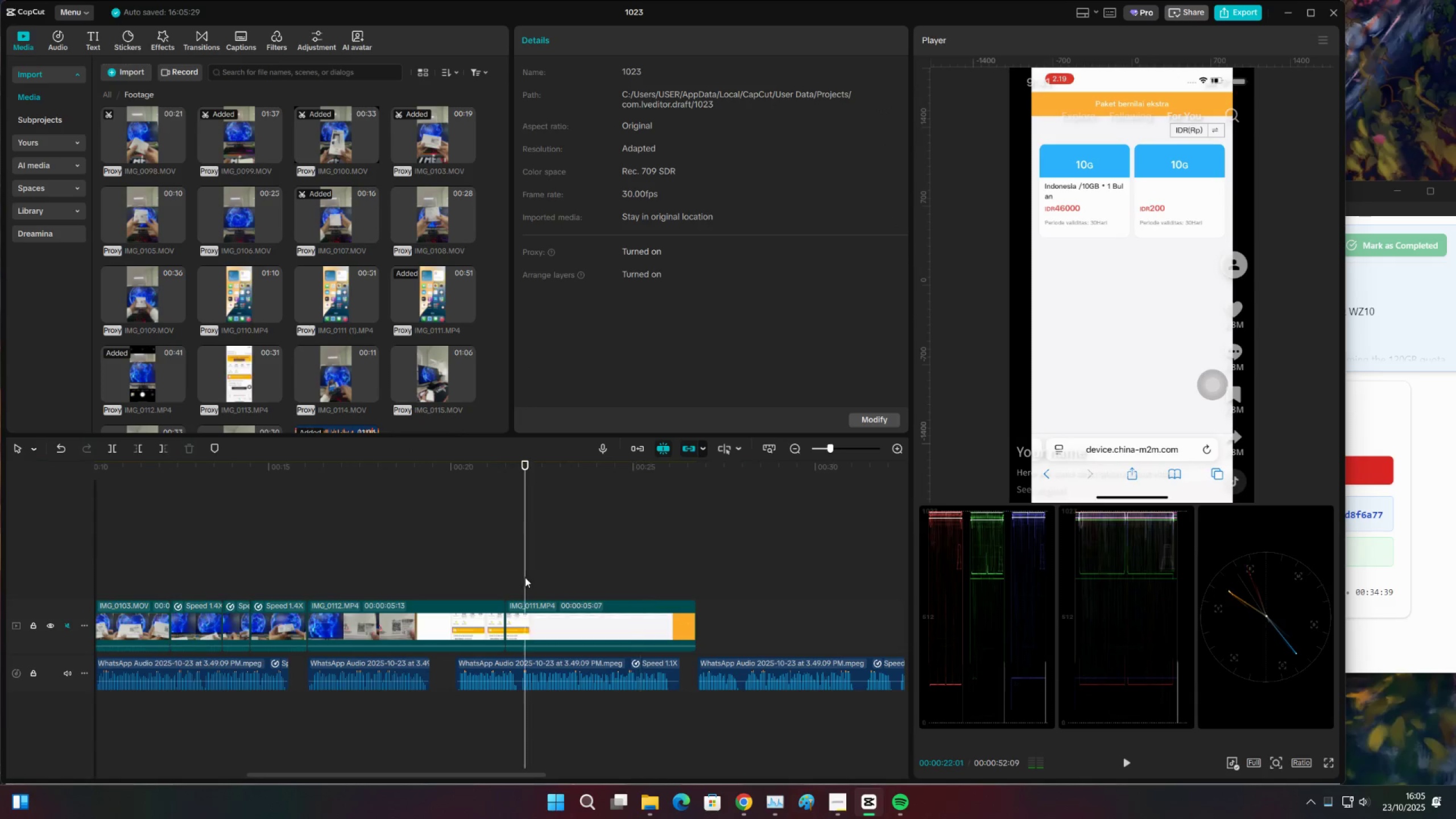 
type(  cv)
 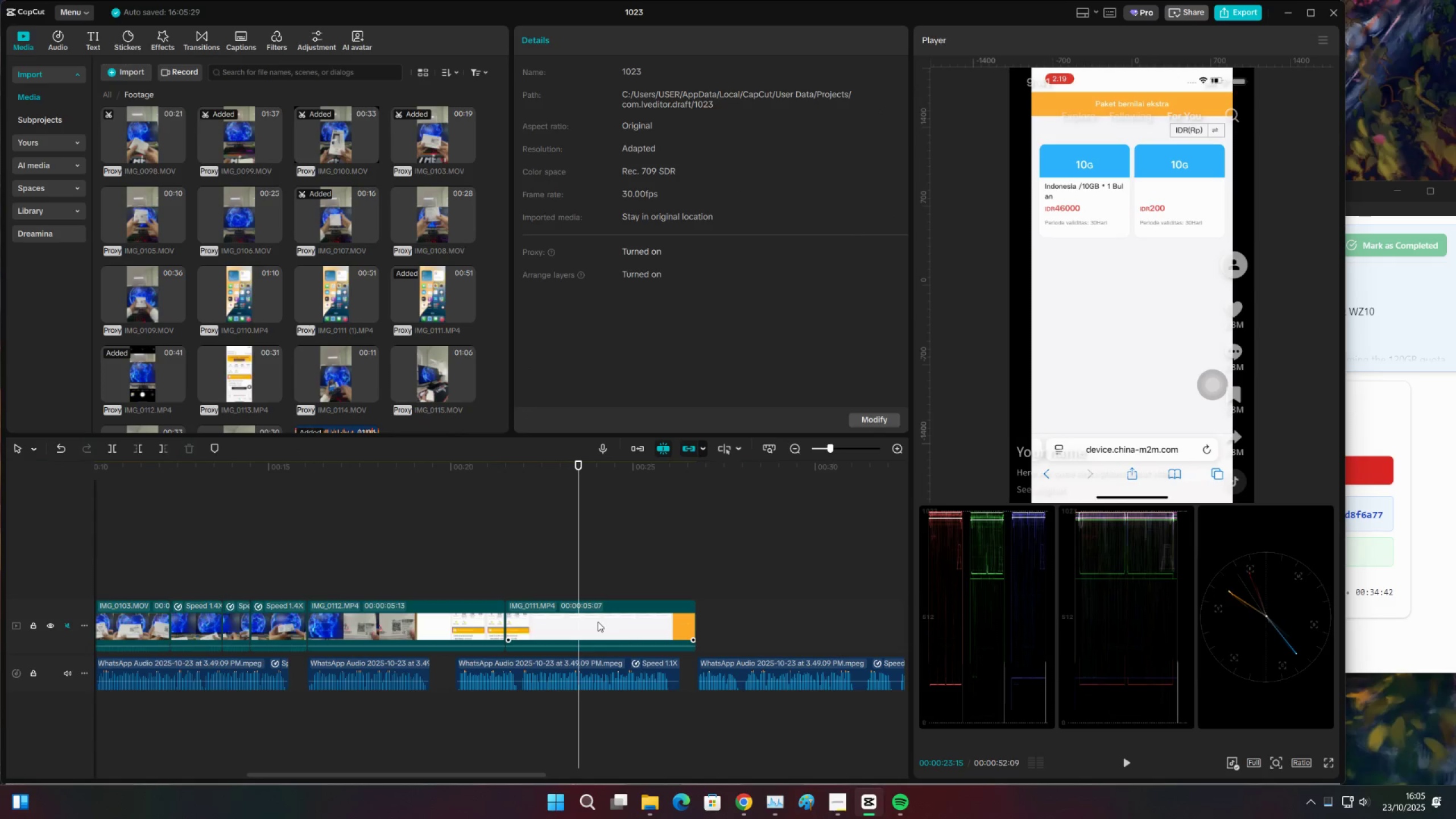 
left_click([598, 622])
 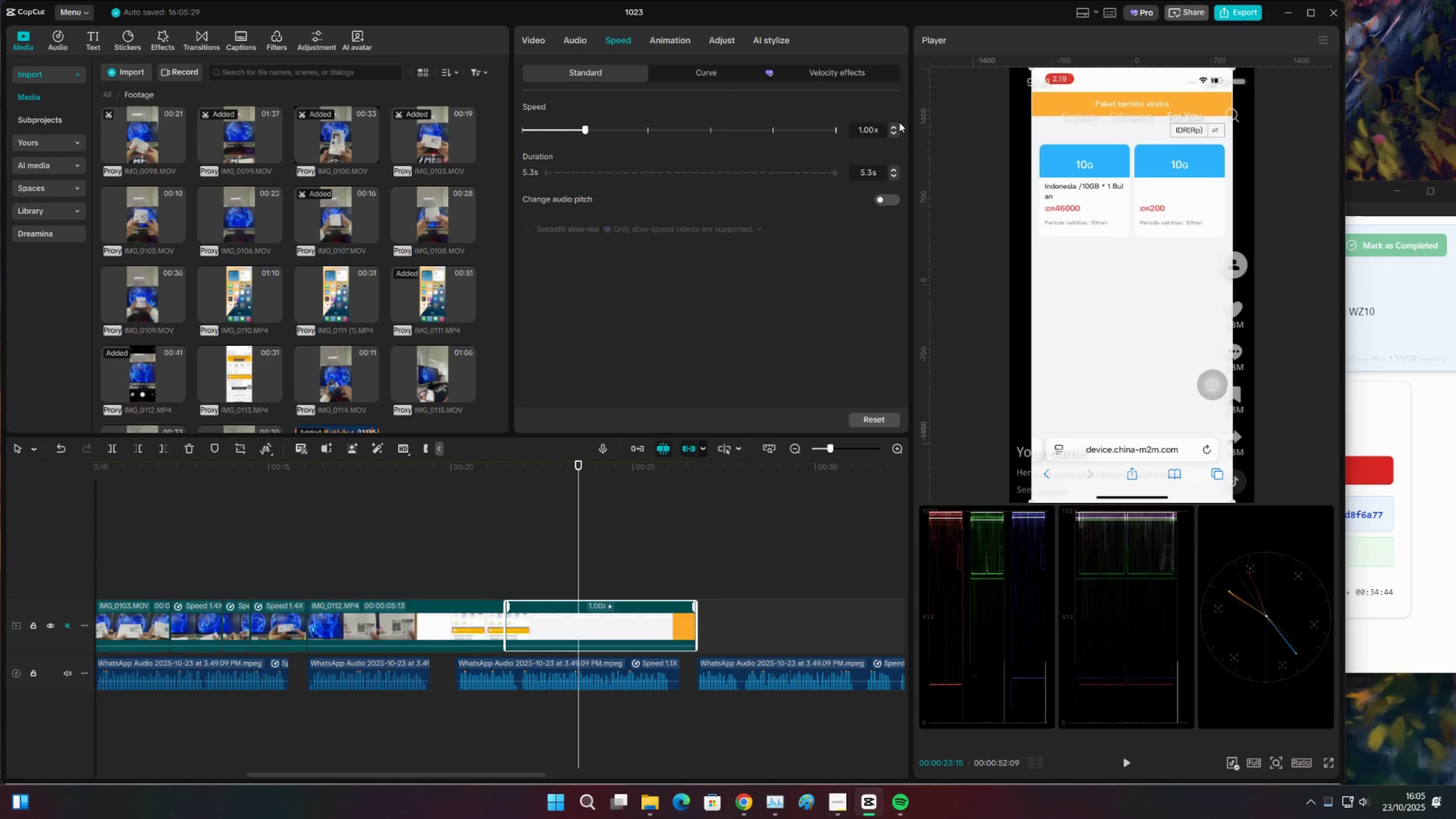 
double_click([896, 126])
 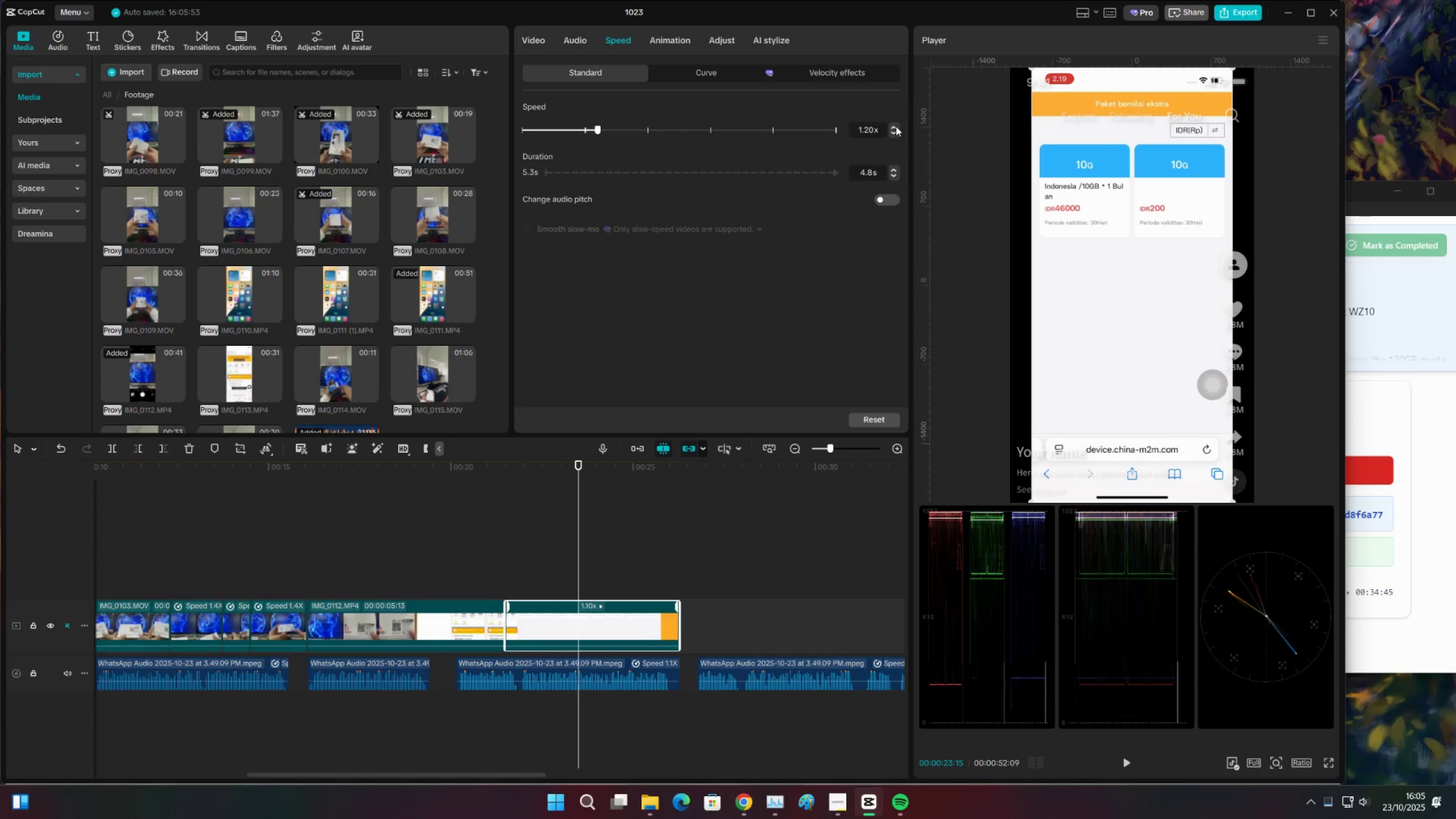 
triple_click([896, 126])
 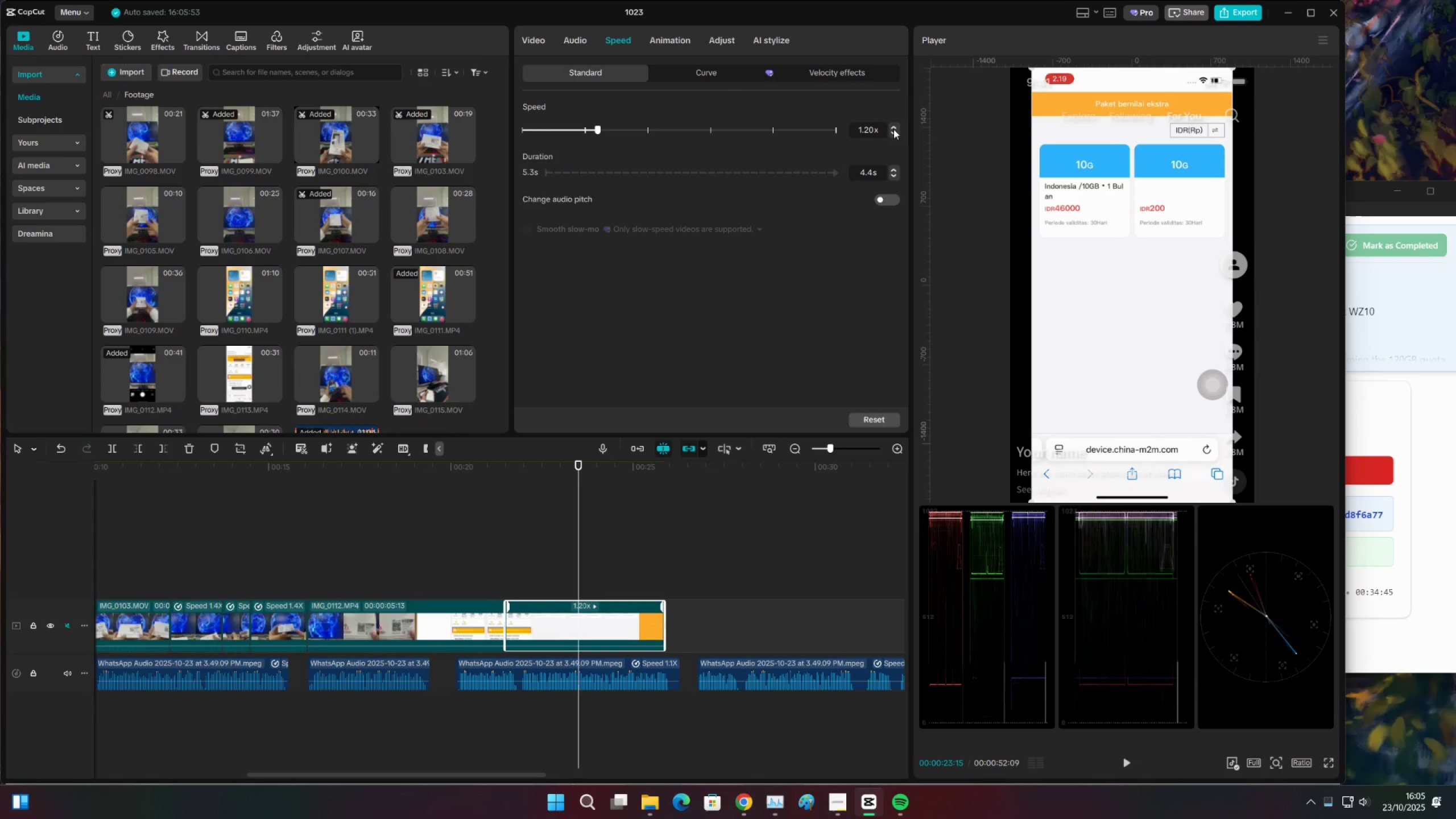 
key(Space)
 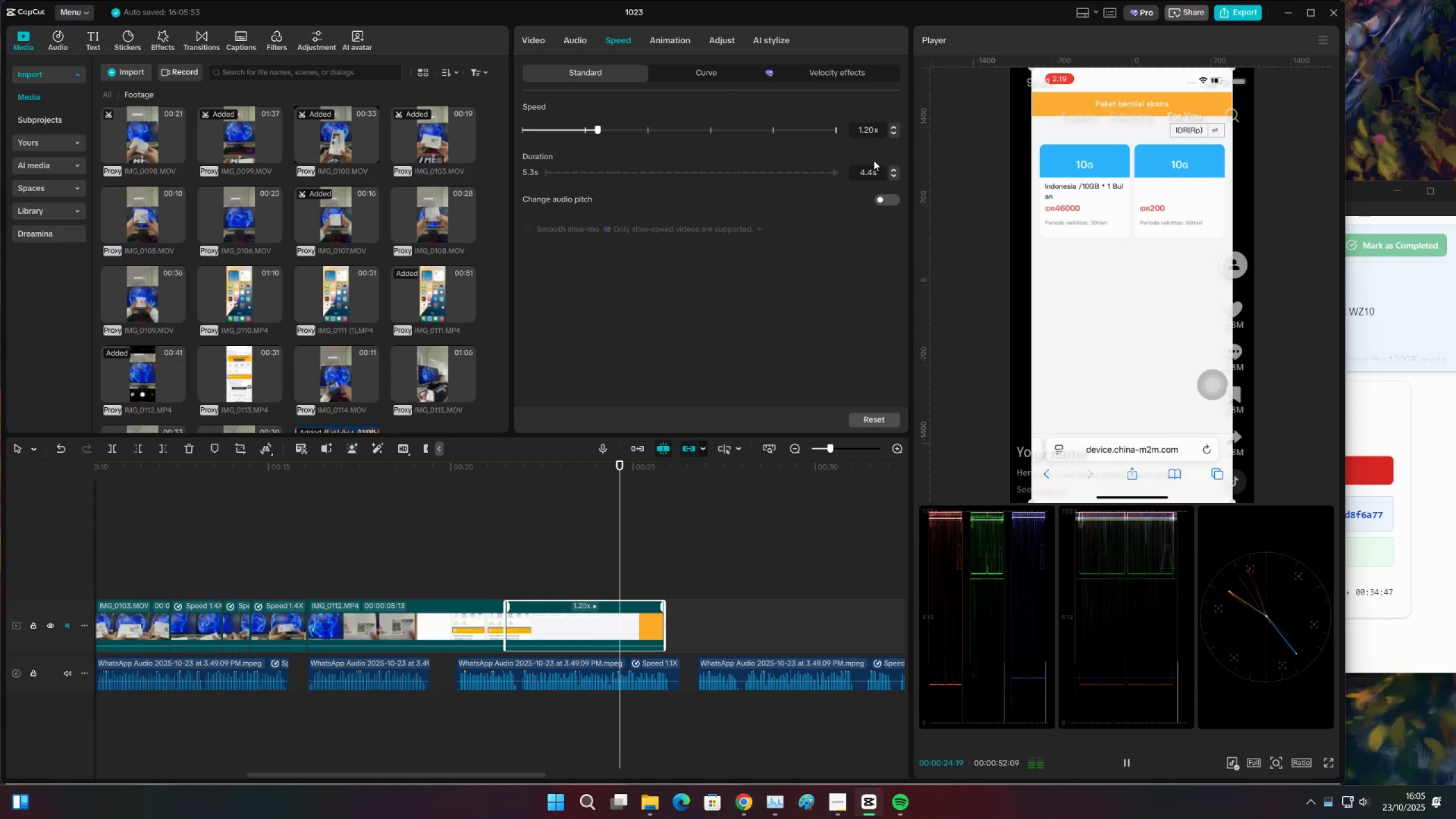 
key(Space)
 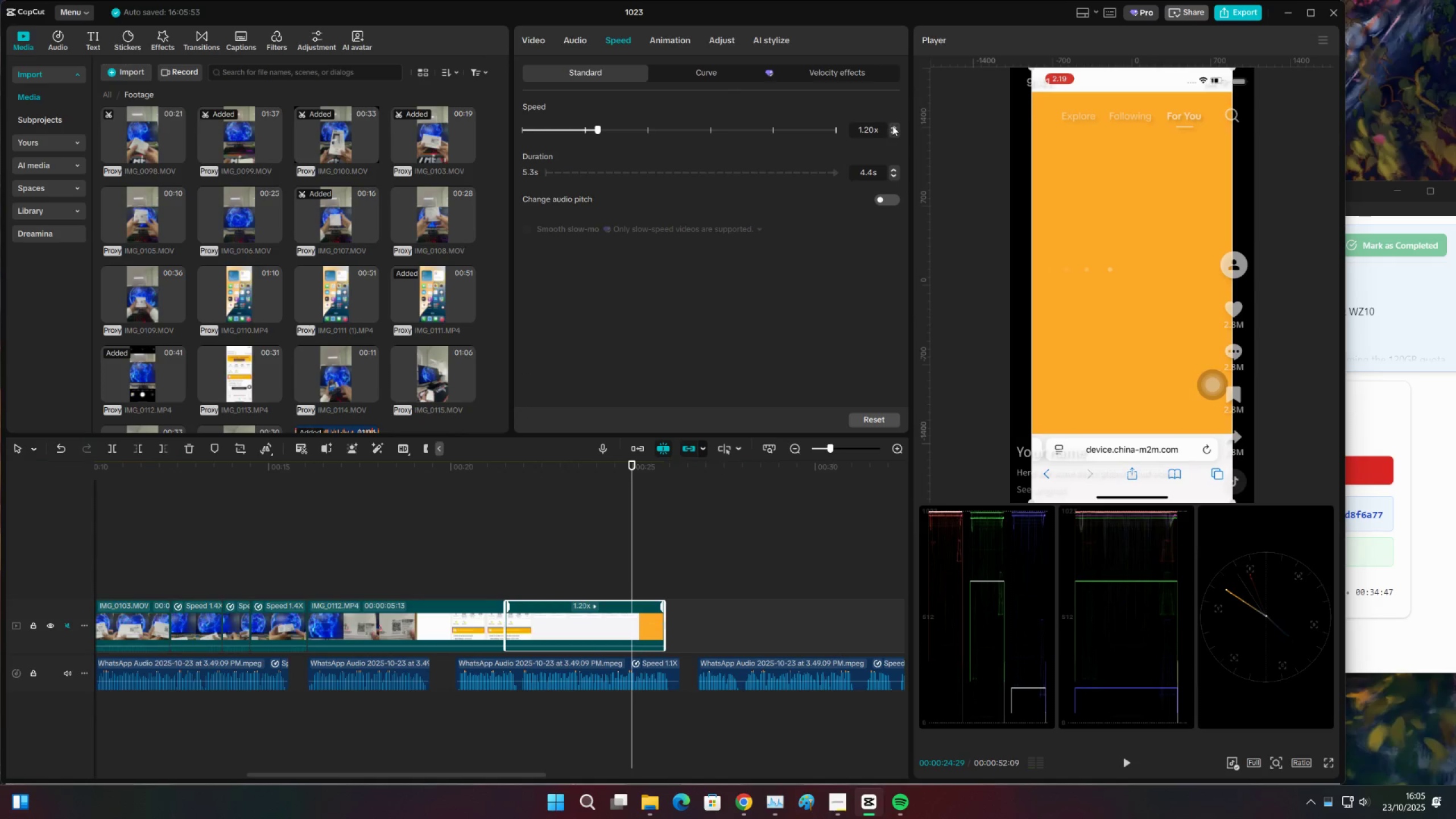 
left_click([893, 126])
 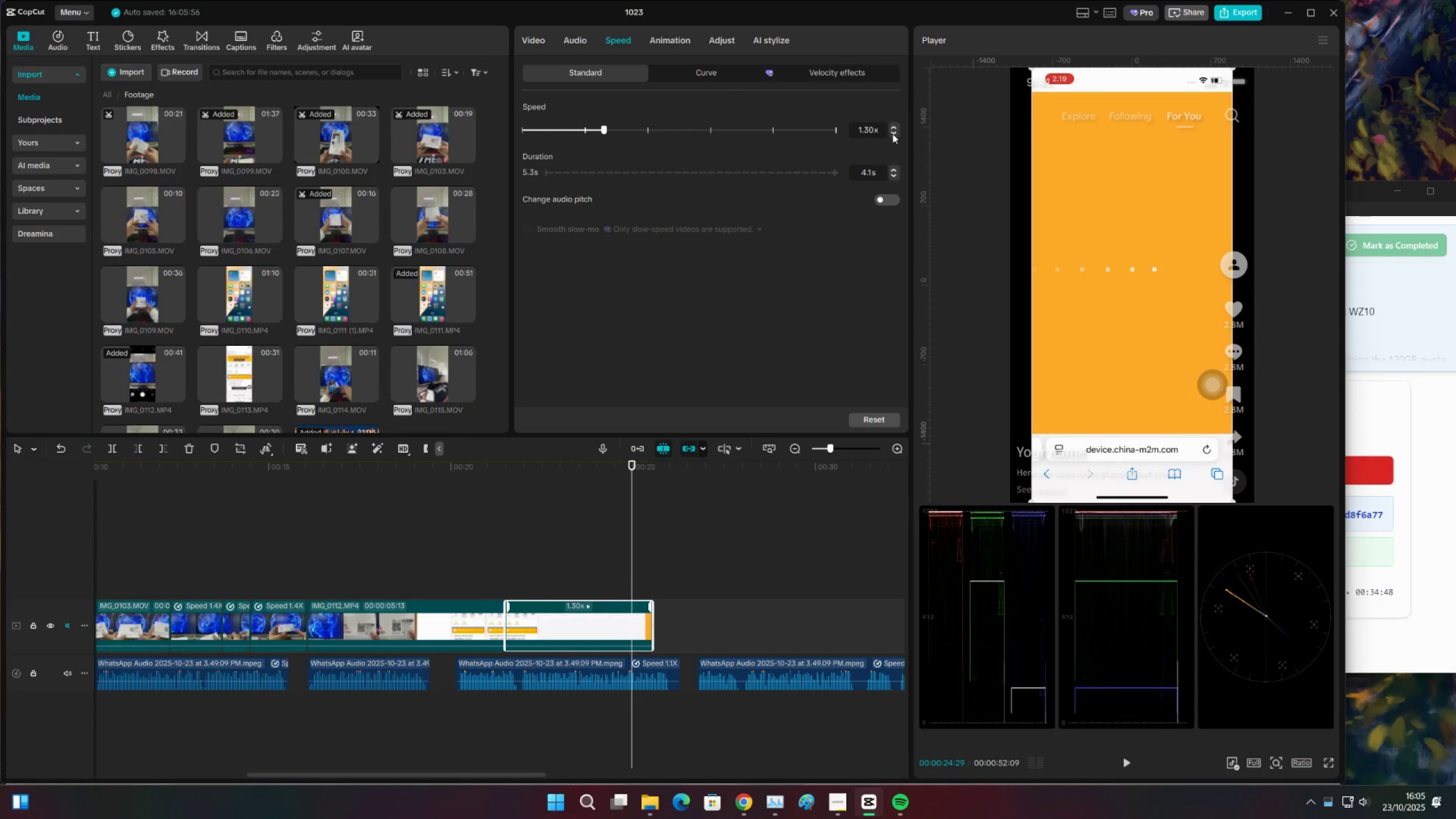 
key(Space)
 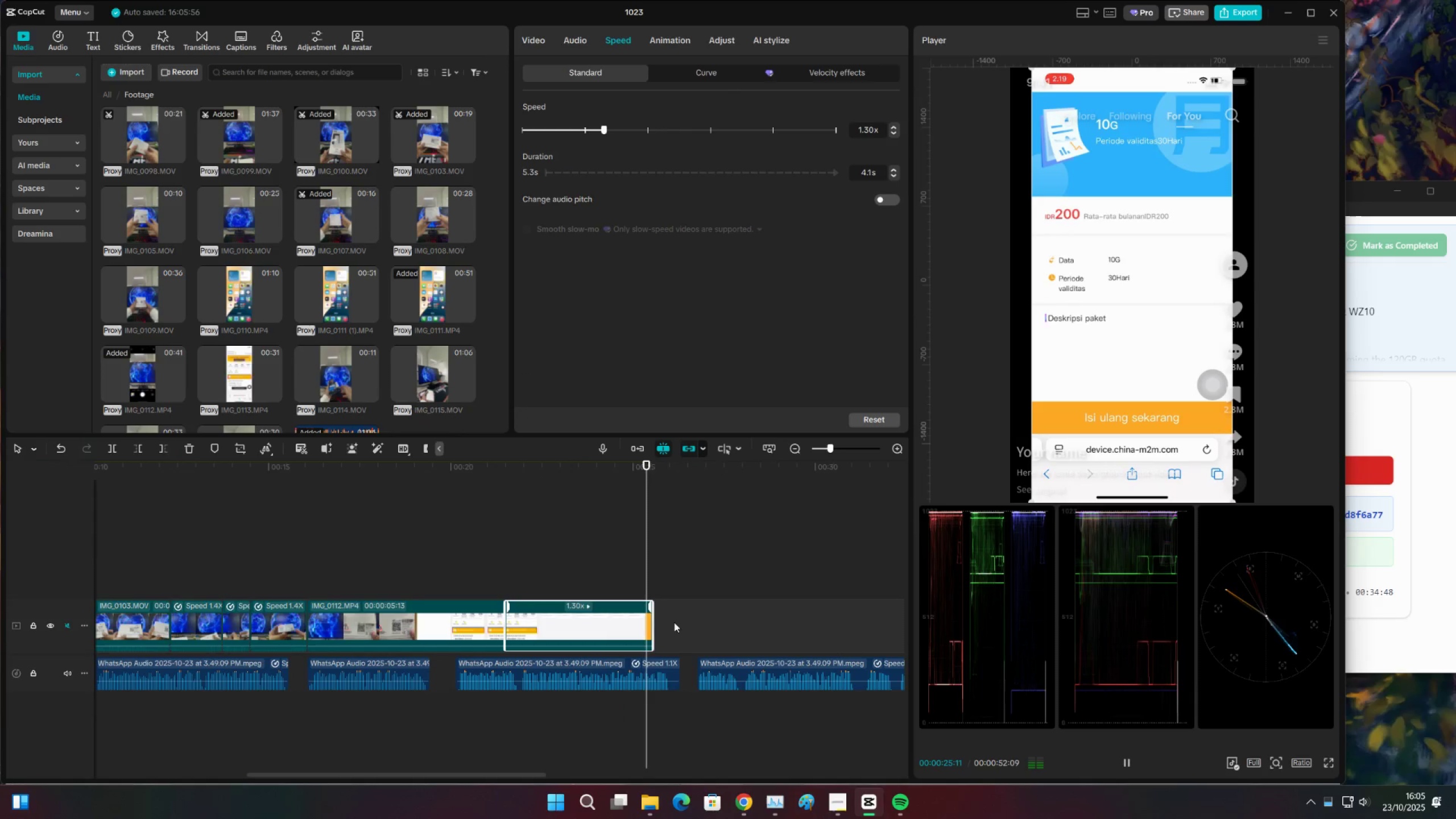 
key(Space)
 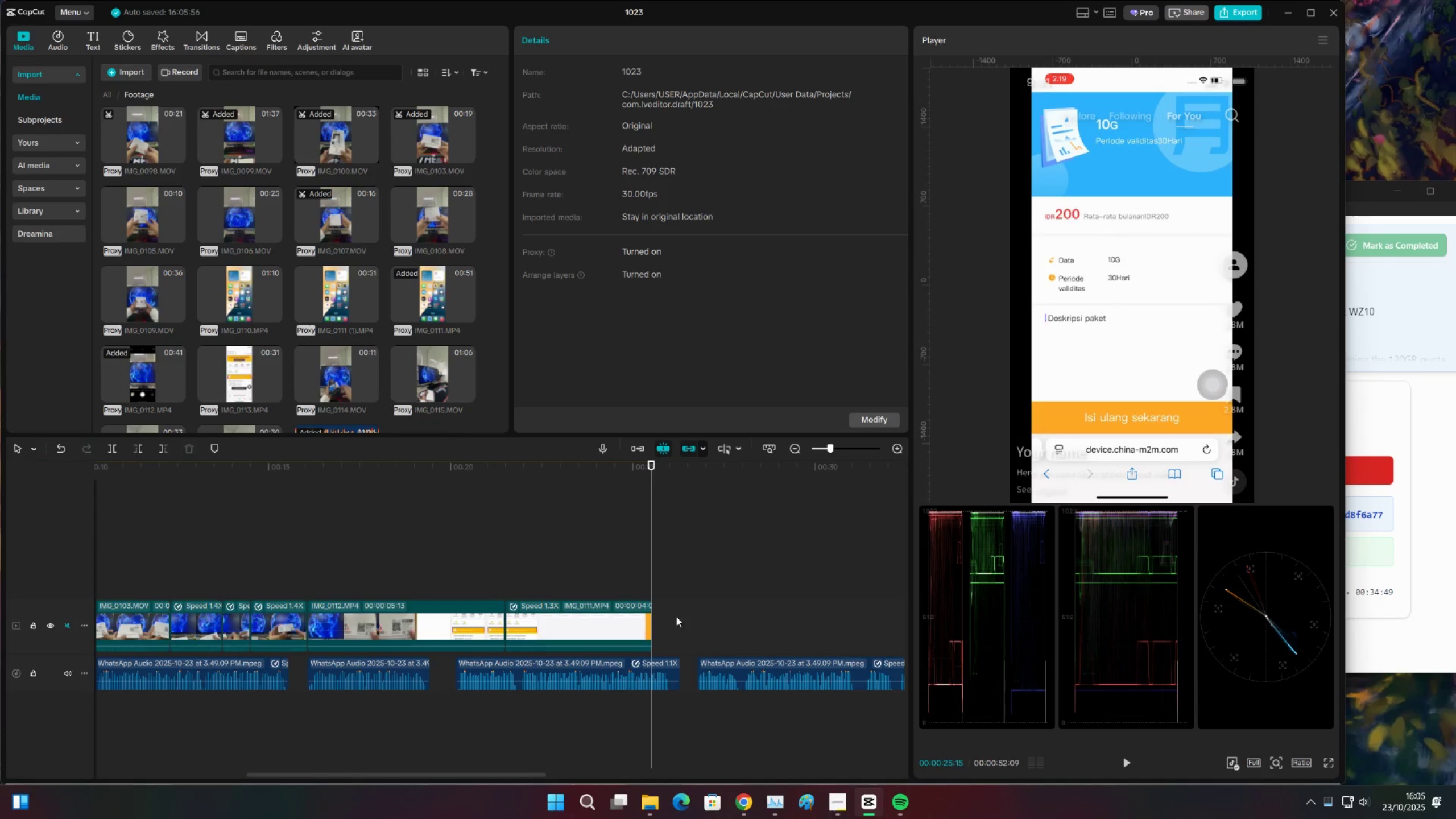 
left_click([643, 615])
 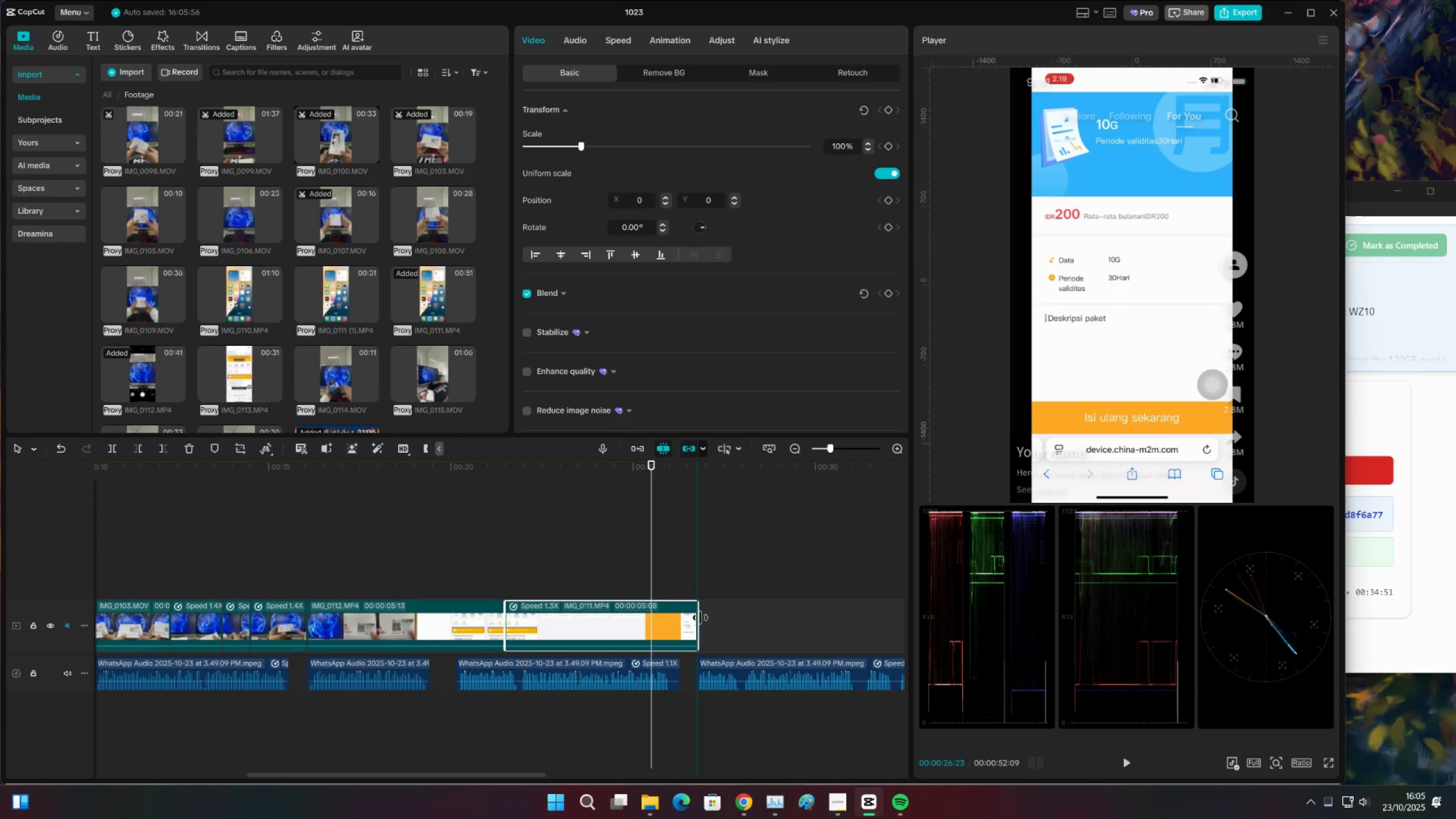 
key(Space)
 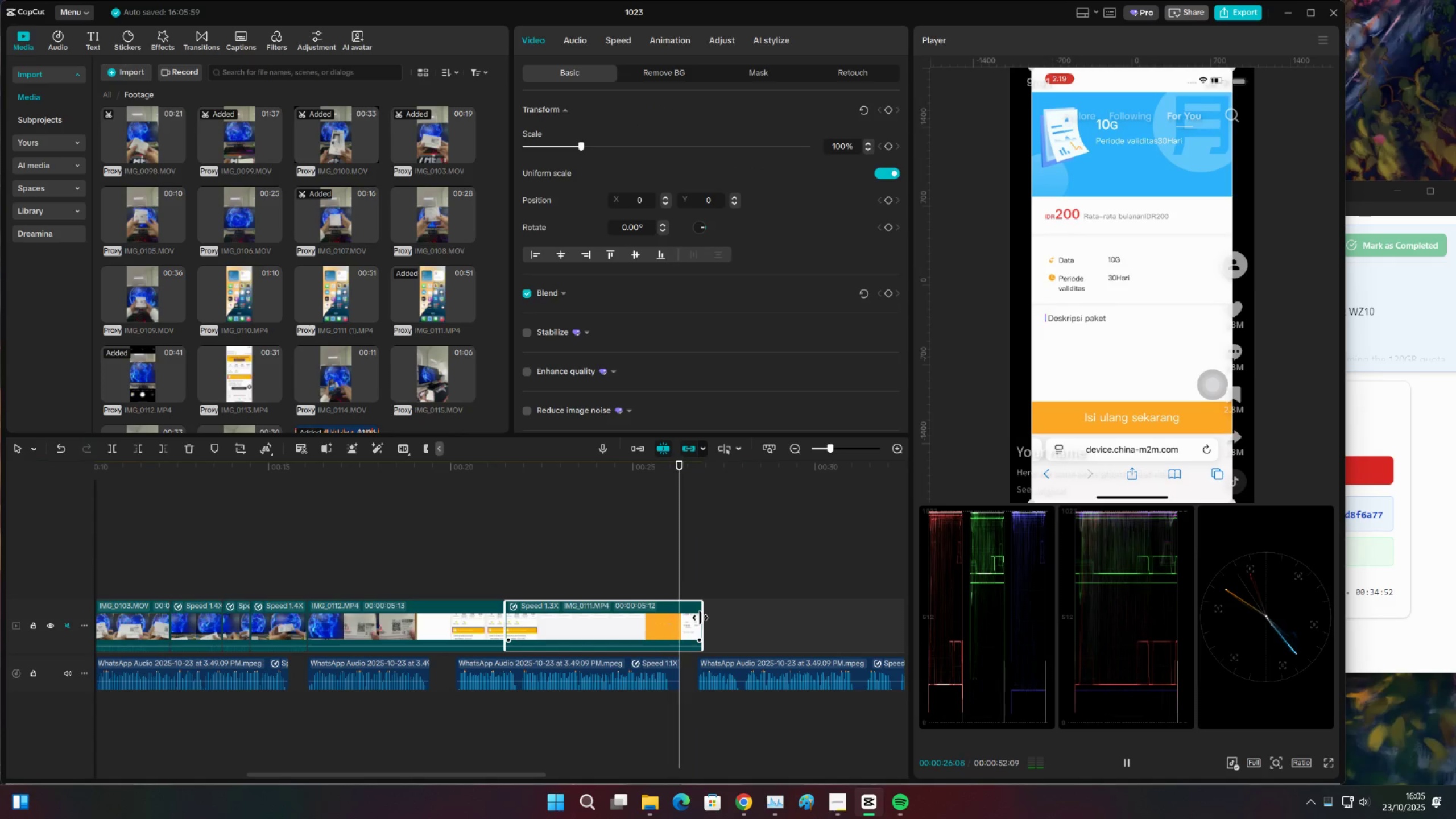 
key(Space)
 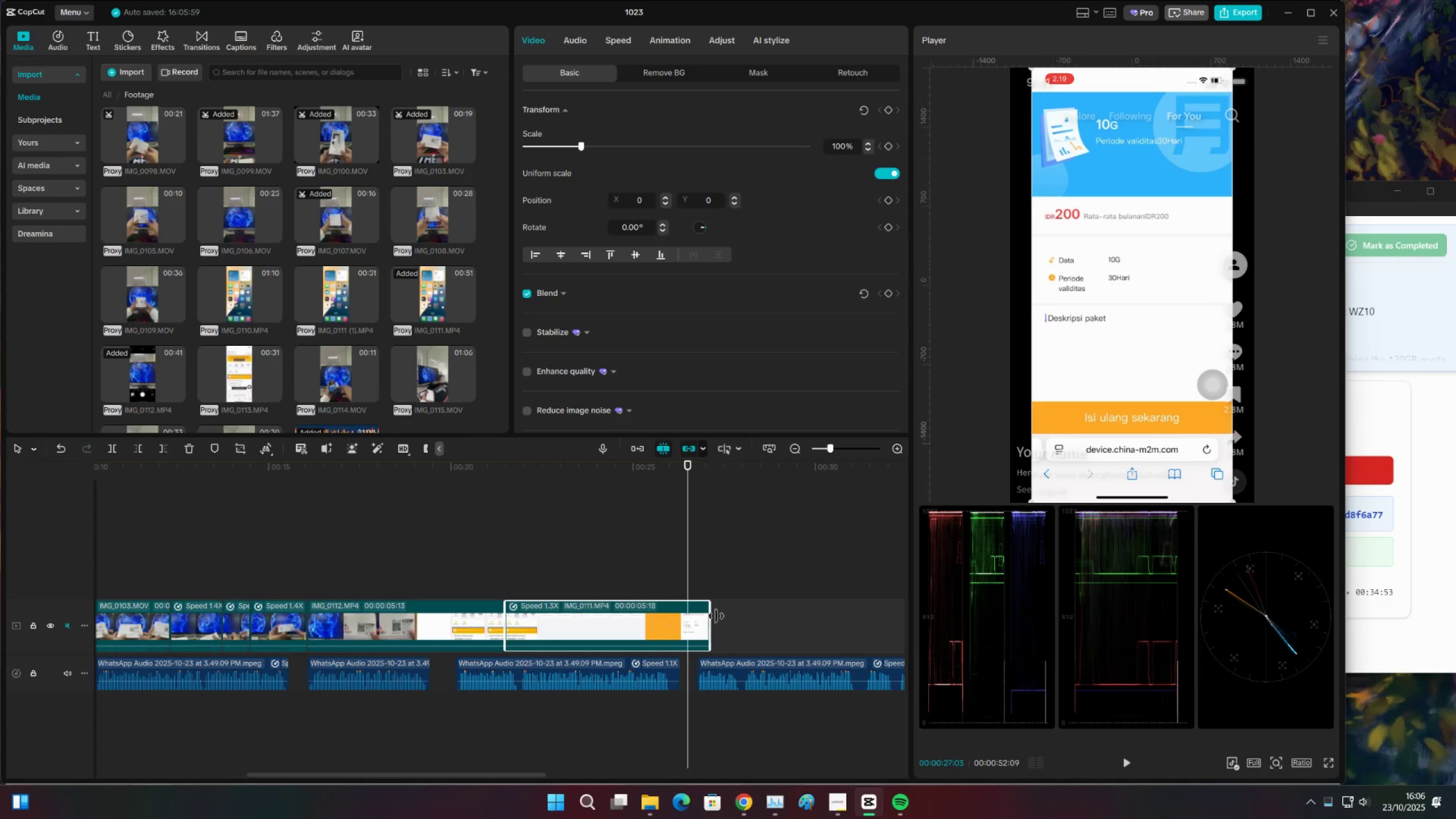 
key(Space)
 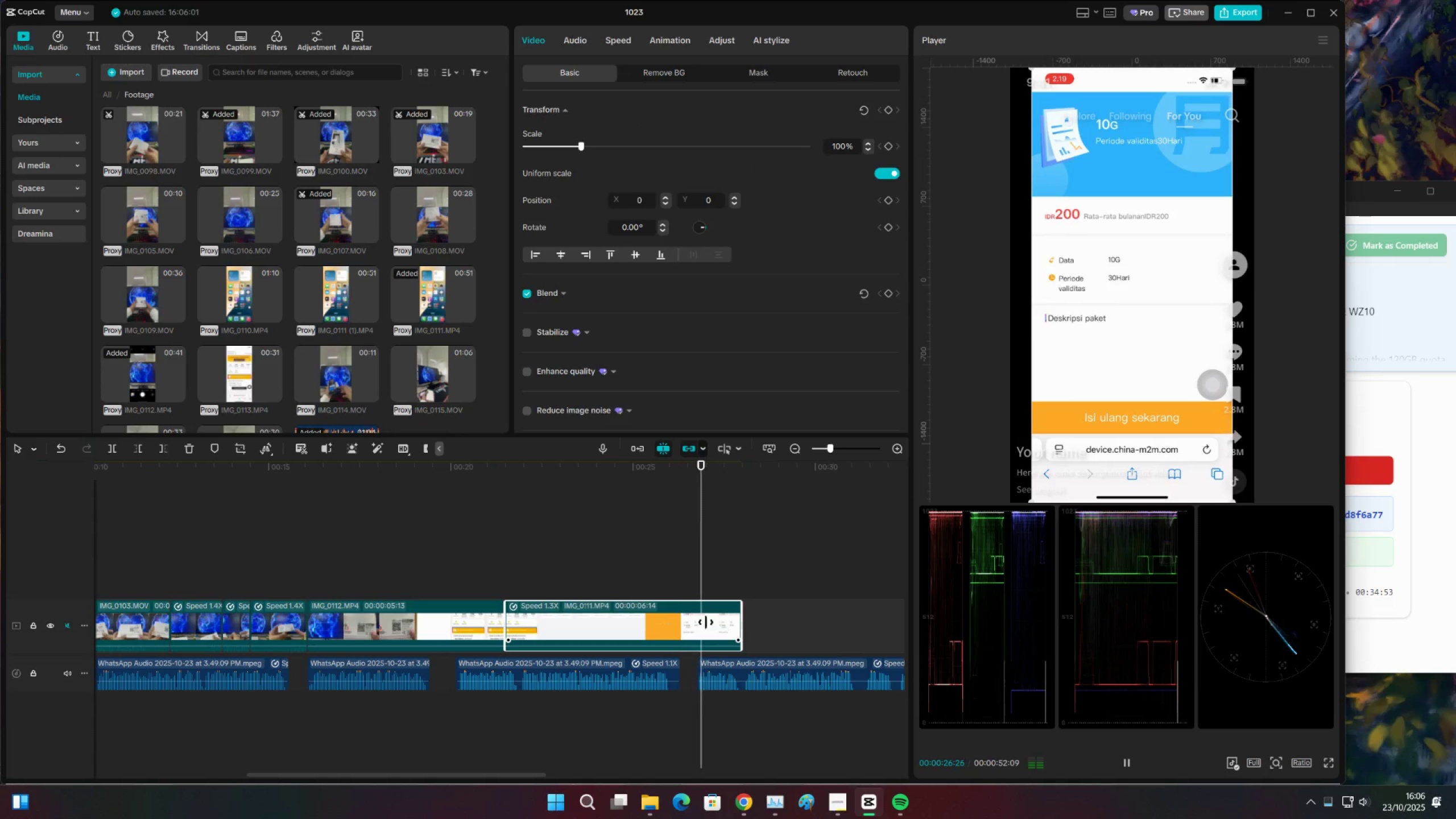 
key(Space)
 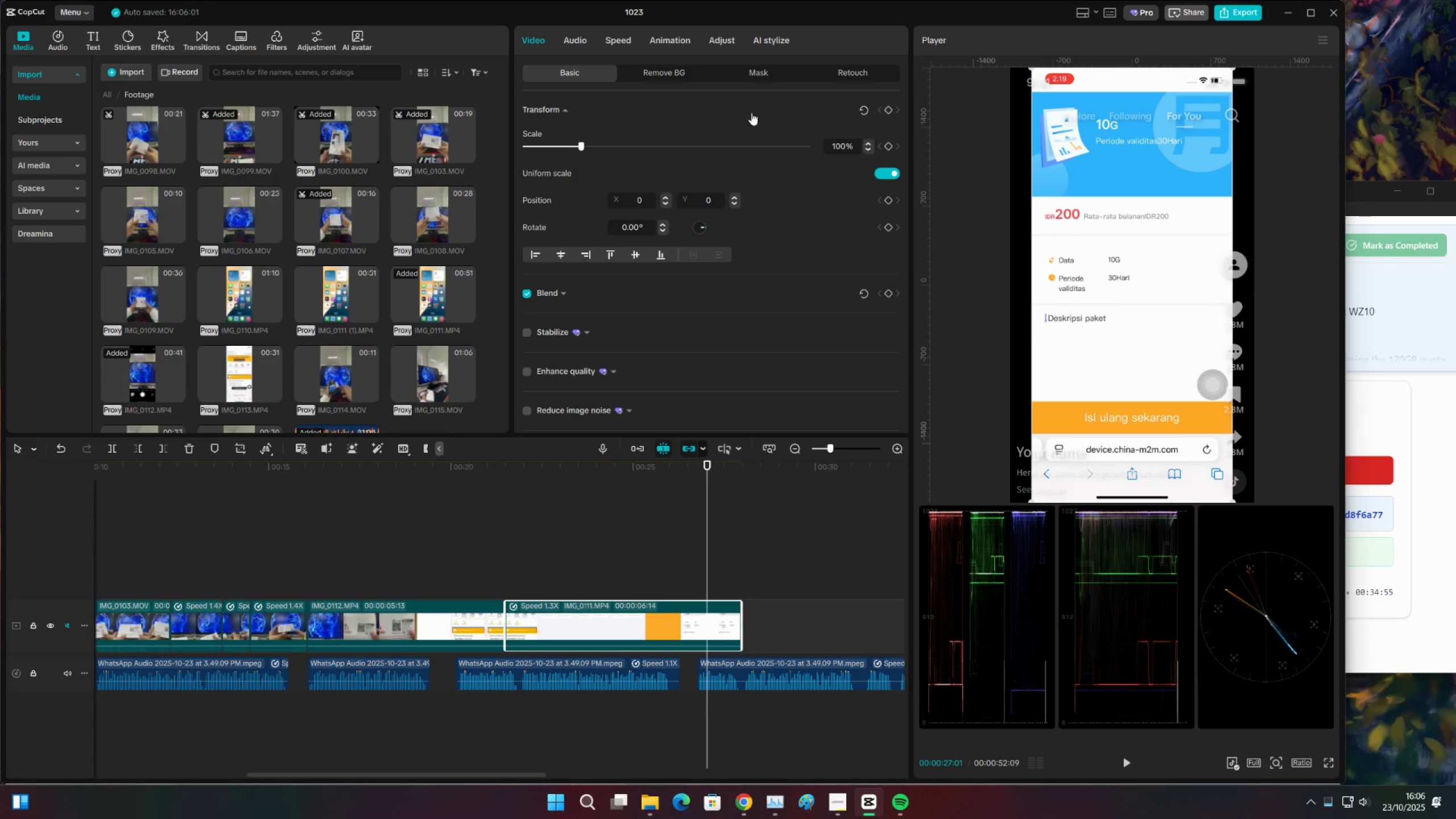 
left_click([572, 43])
 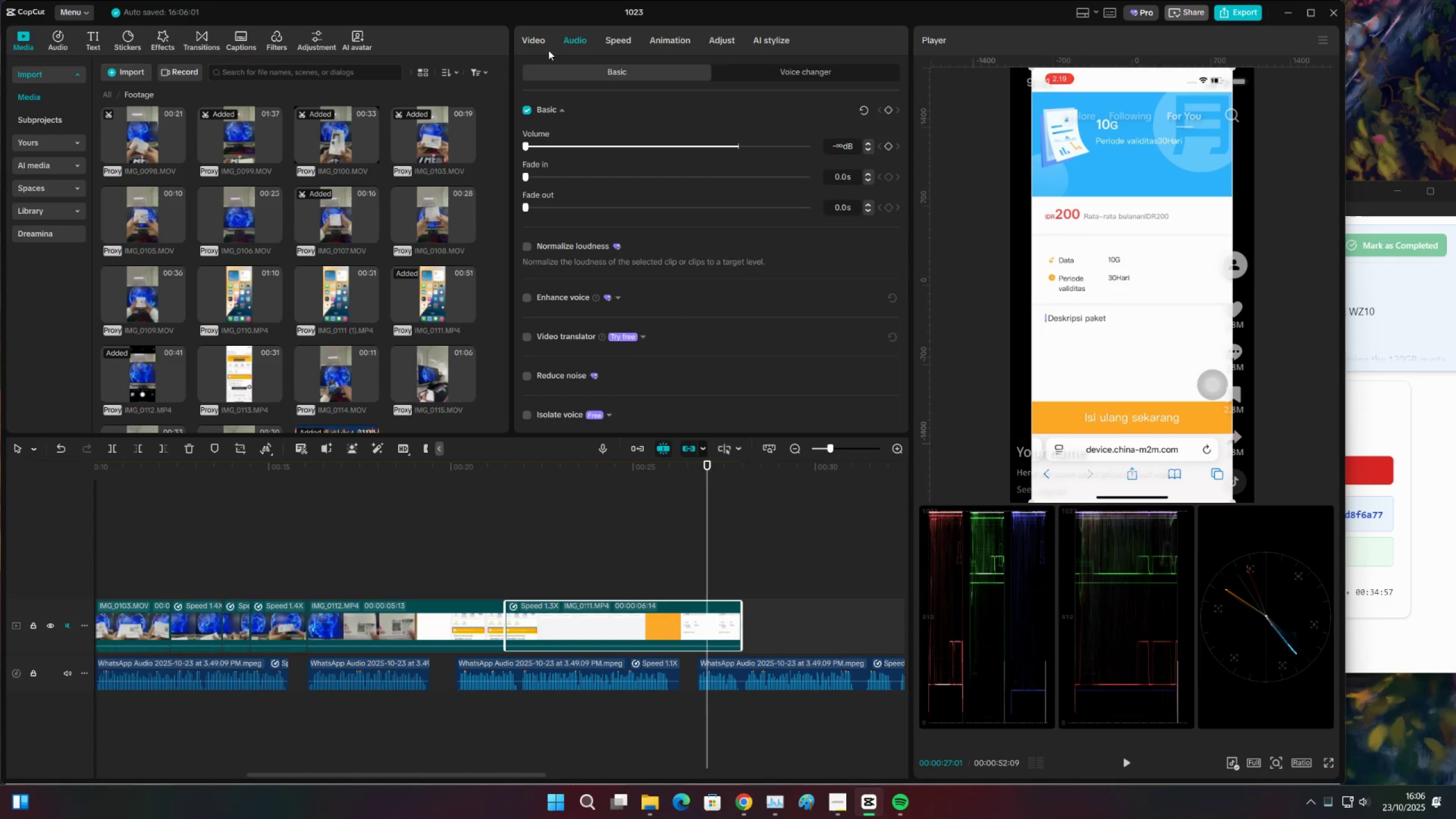 
left_click([520, 43])
 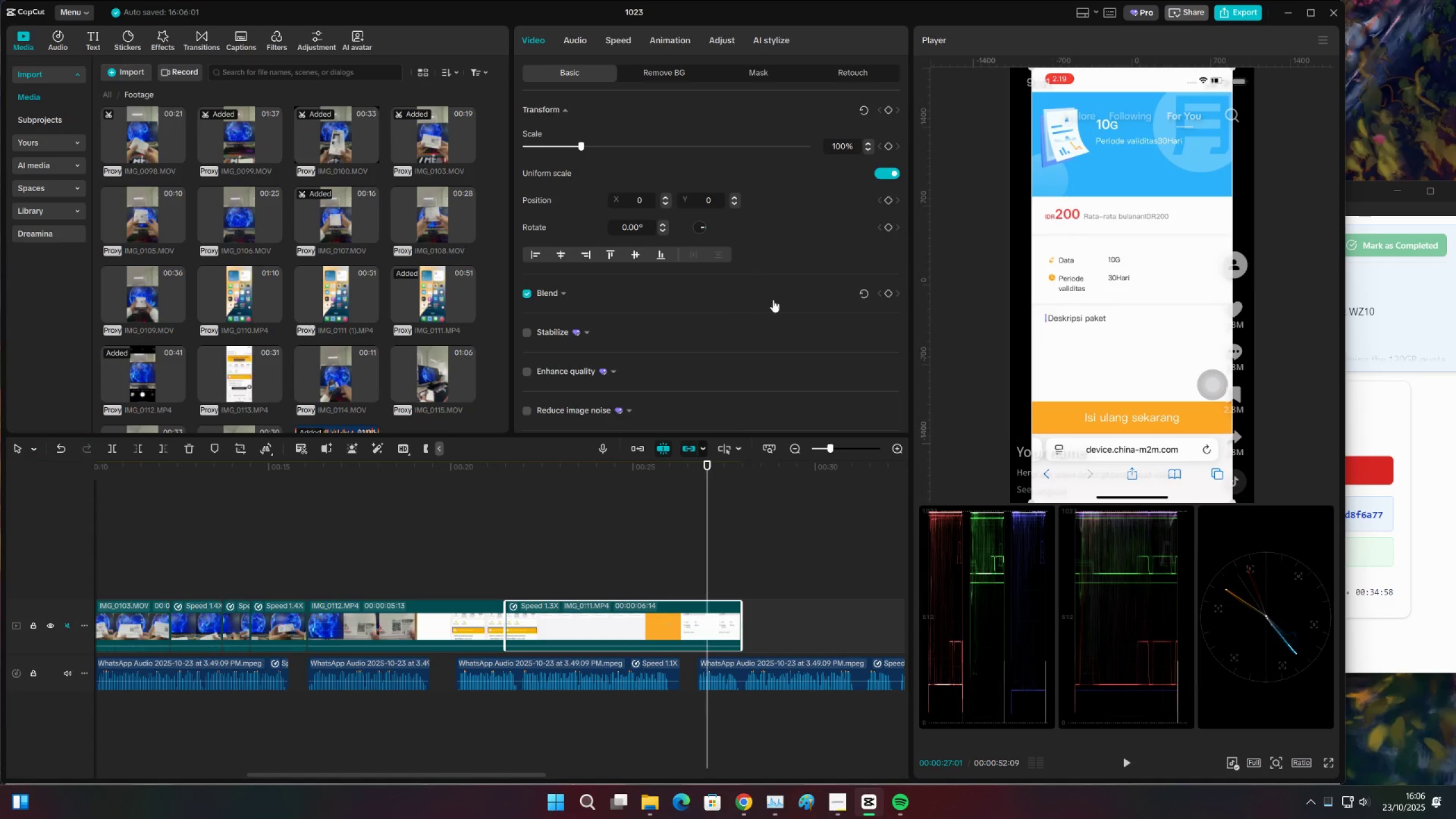 
scroll: coordinate [799, 320], scroll_direction: up, amount: 2.0
 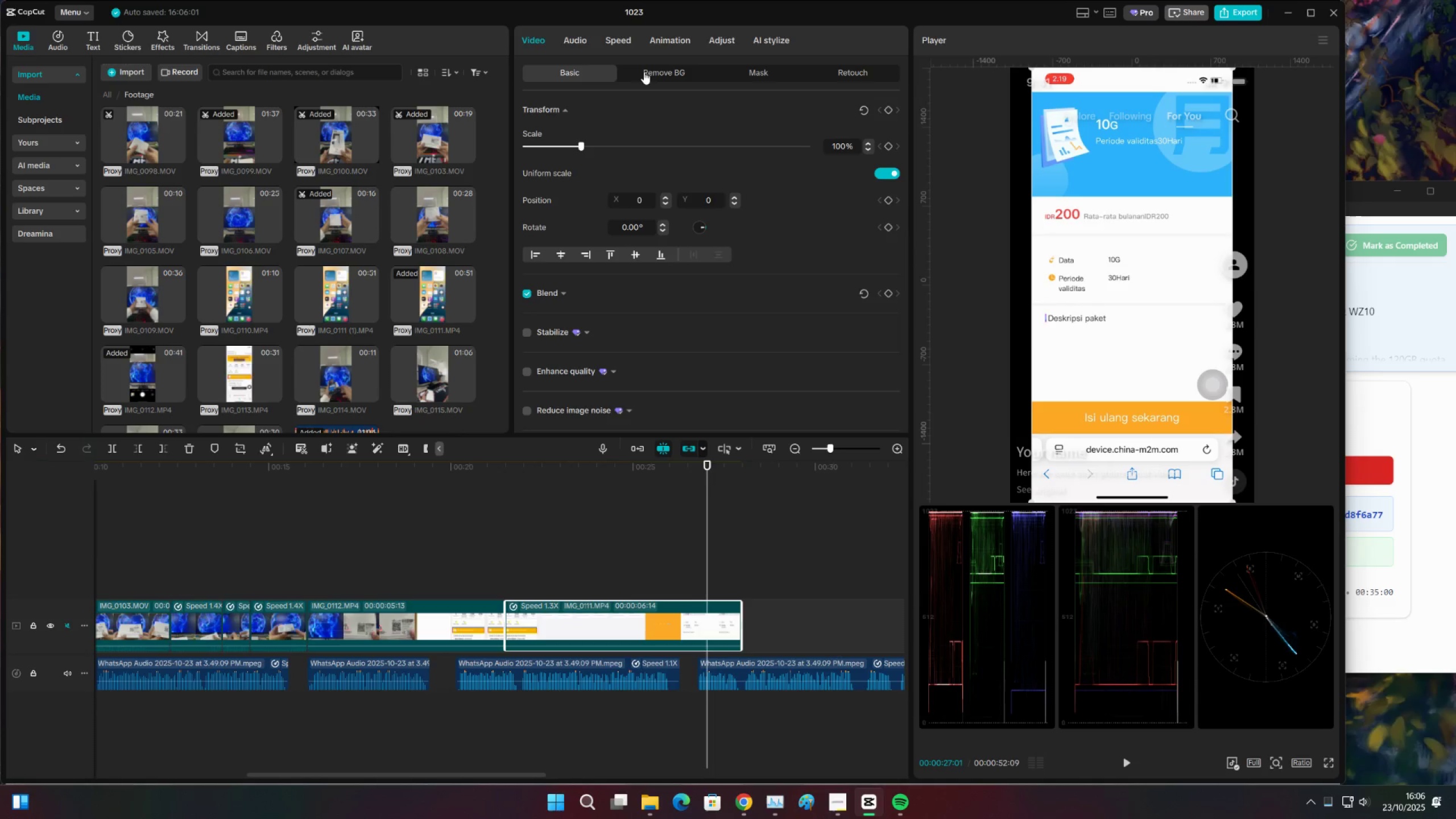 
left_click([618, 43])
 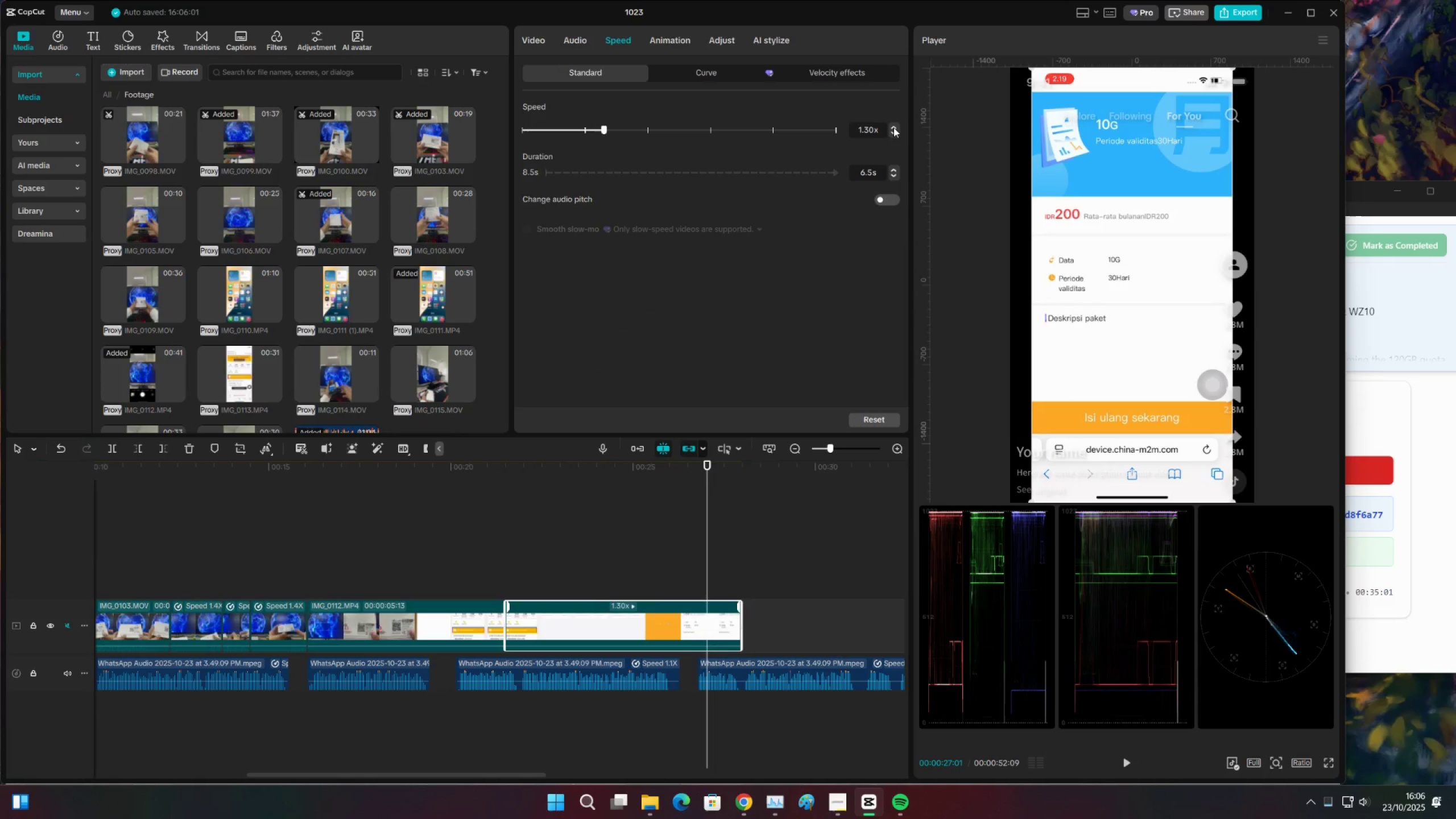 
double_click([894, 127])
 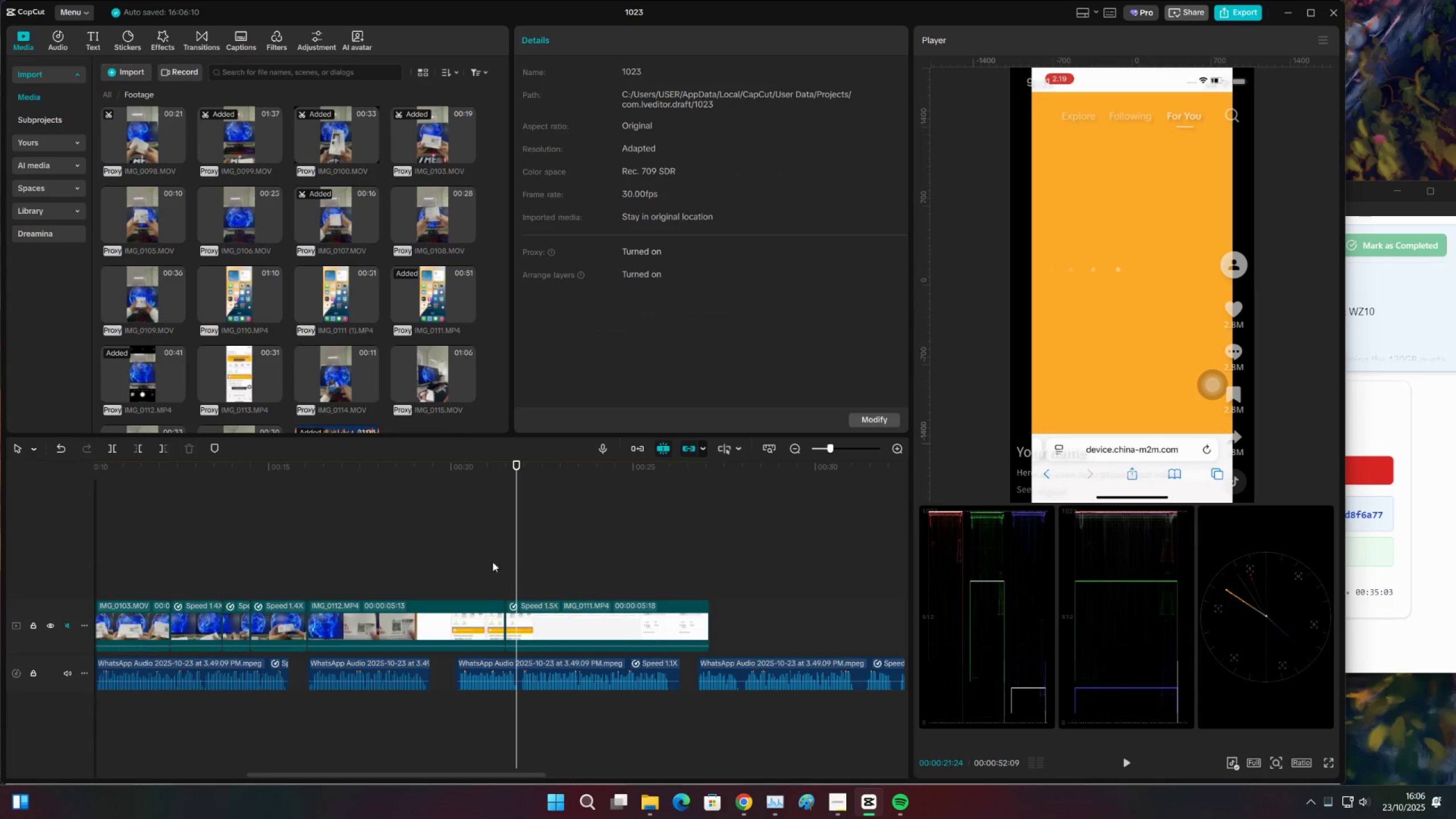 
triple_click([384, 538])
 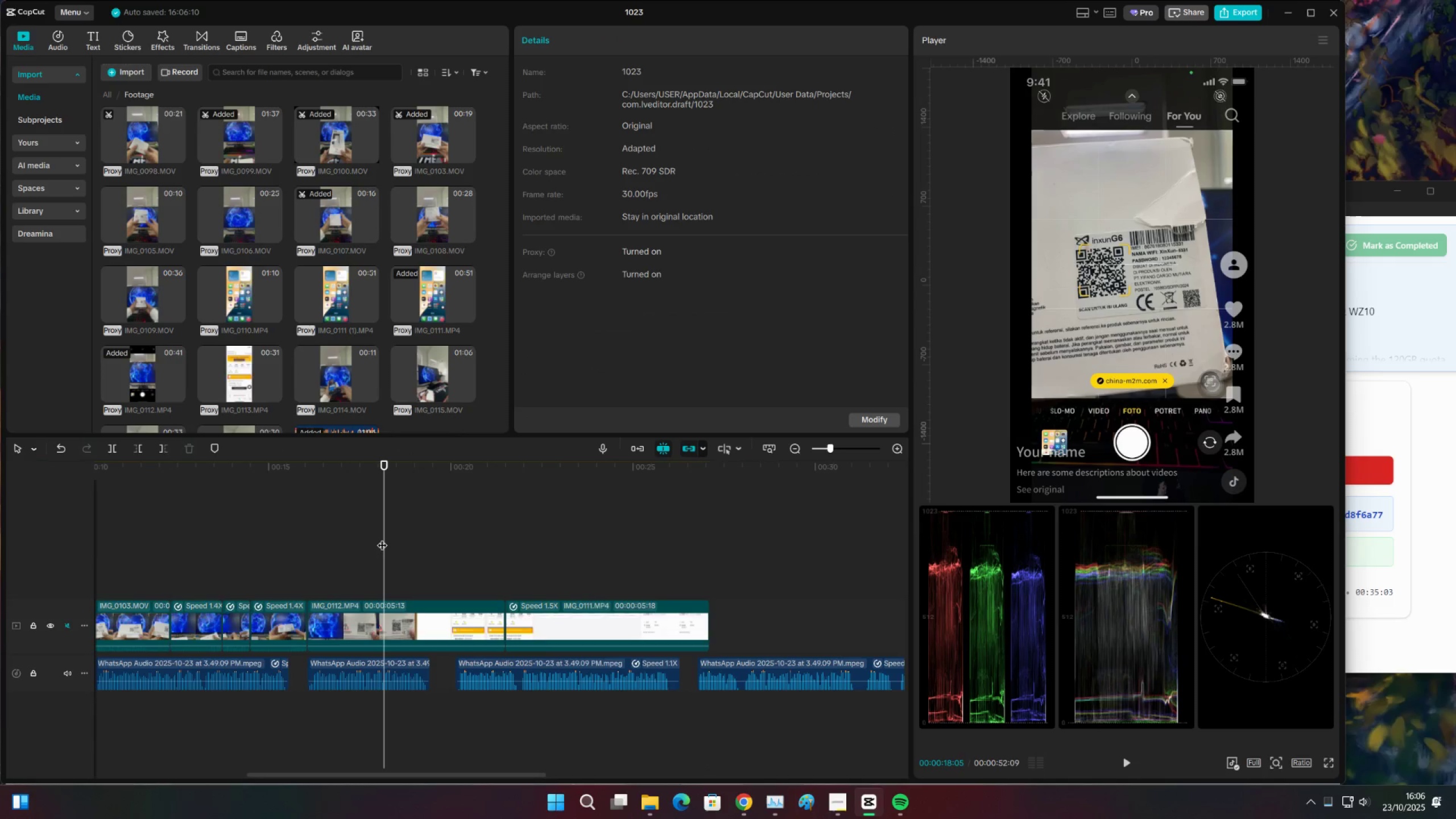 
key(Control+ControlLeft)
 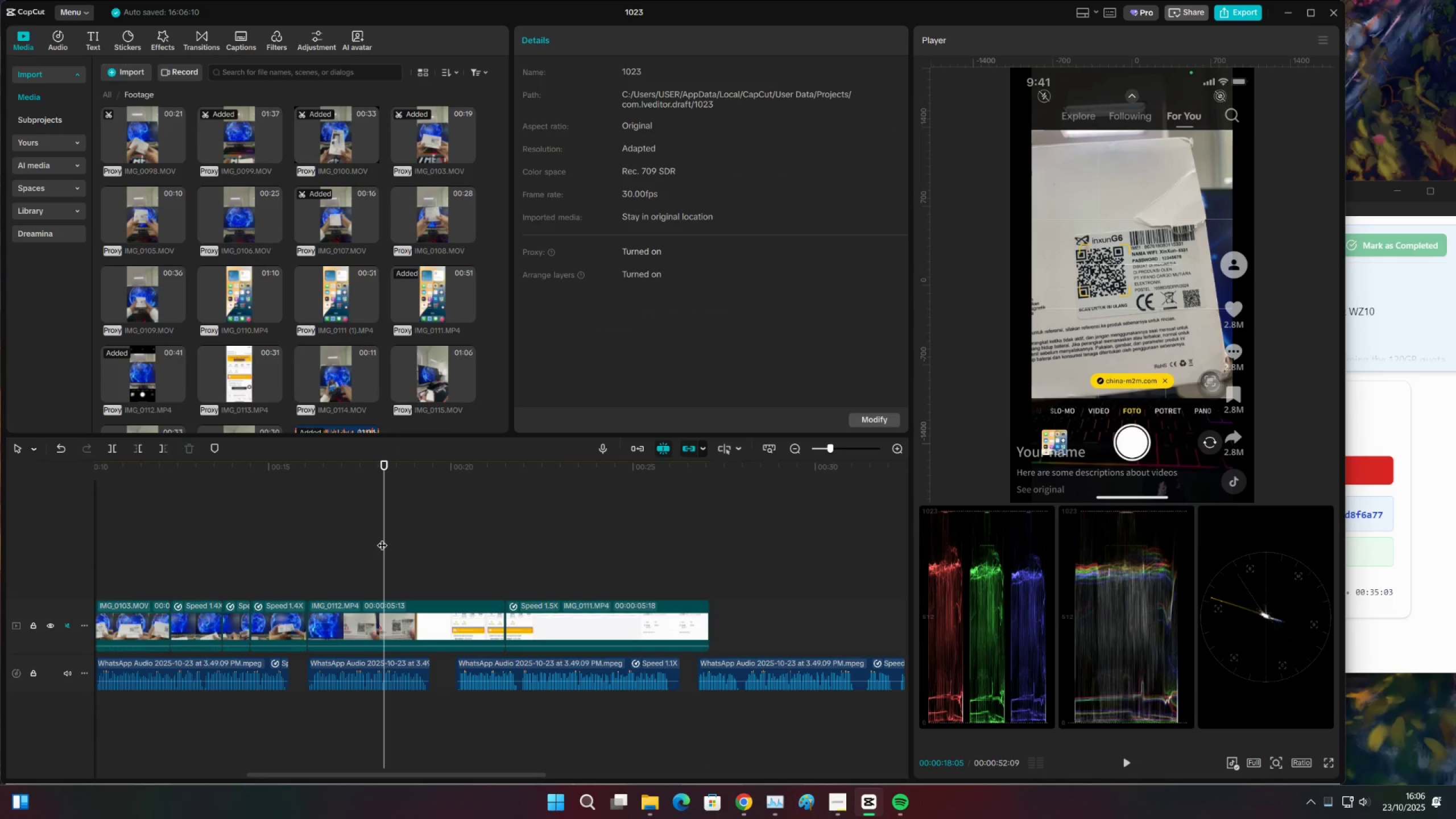 
key(Control+S)
 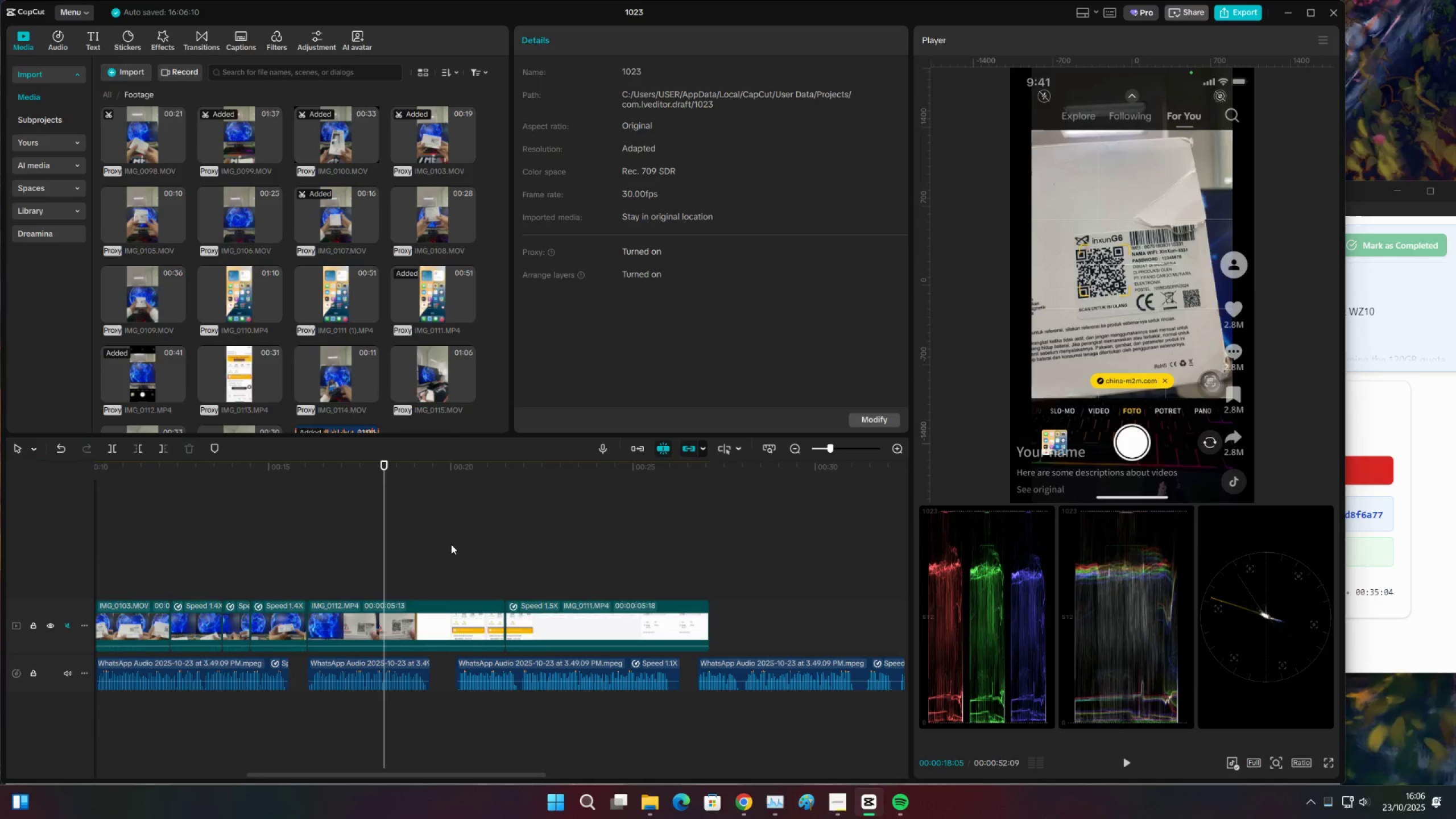 
key(Space)
 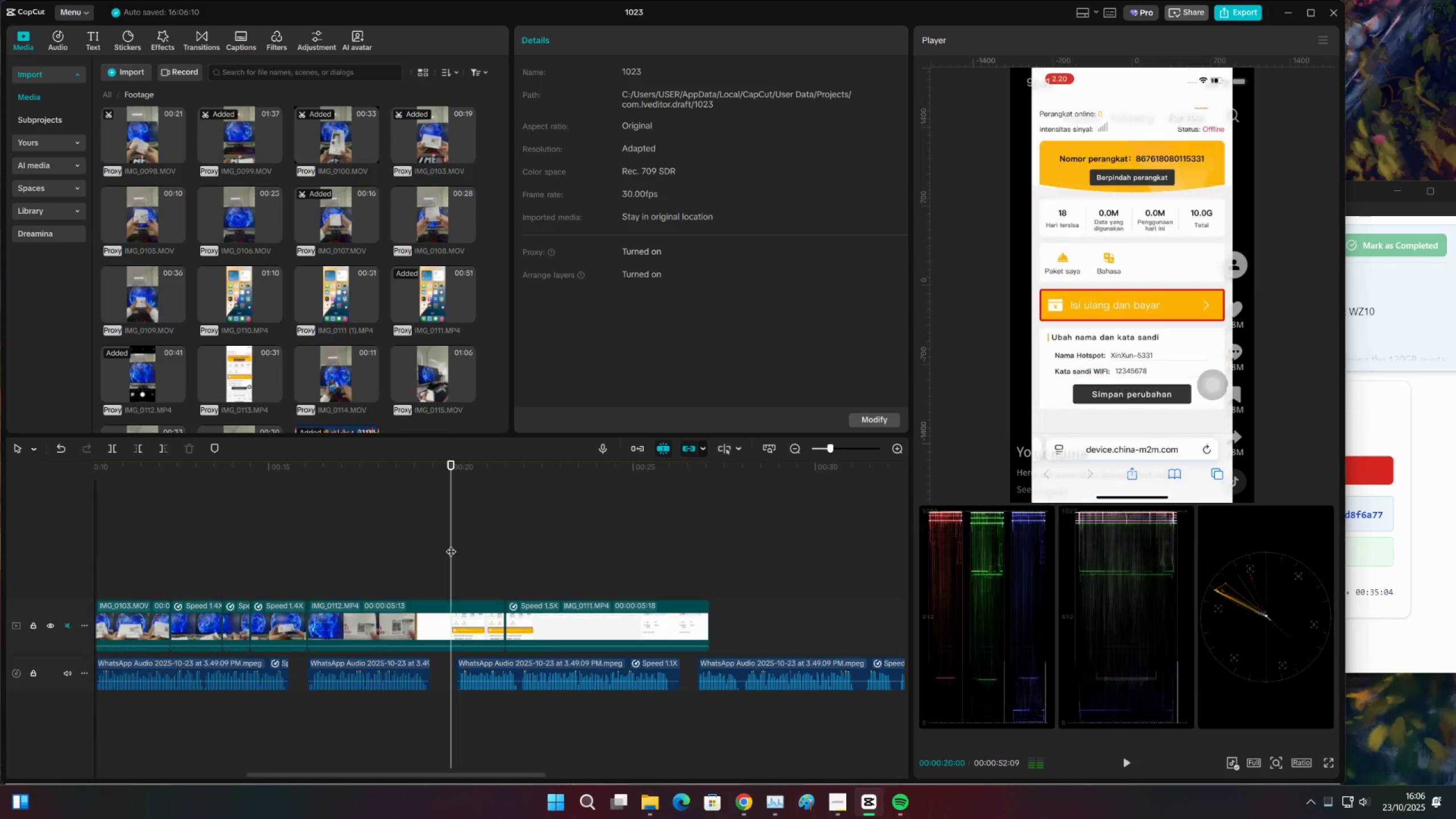 
left_click([451, 544])
 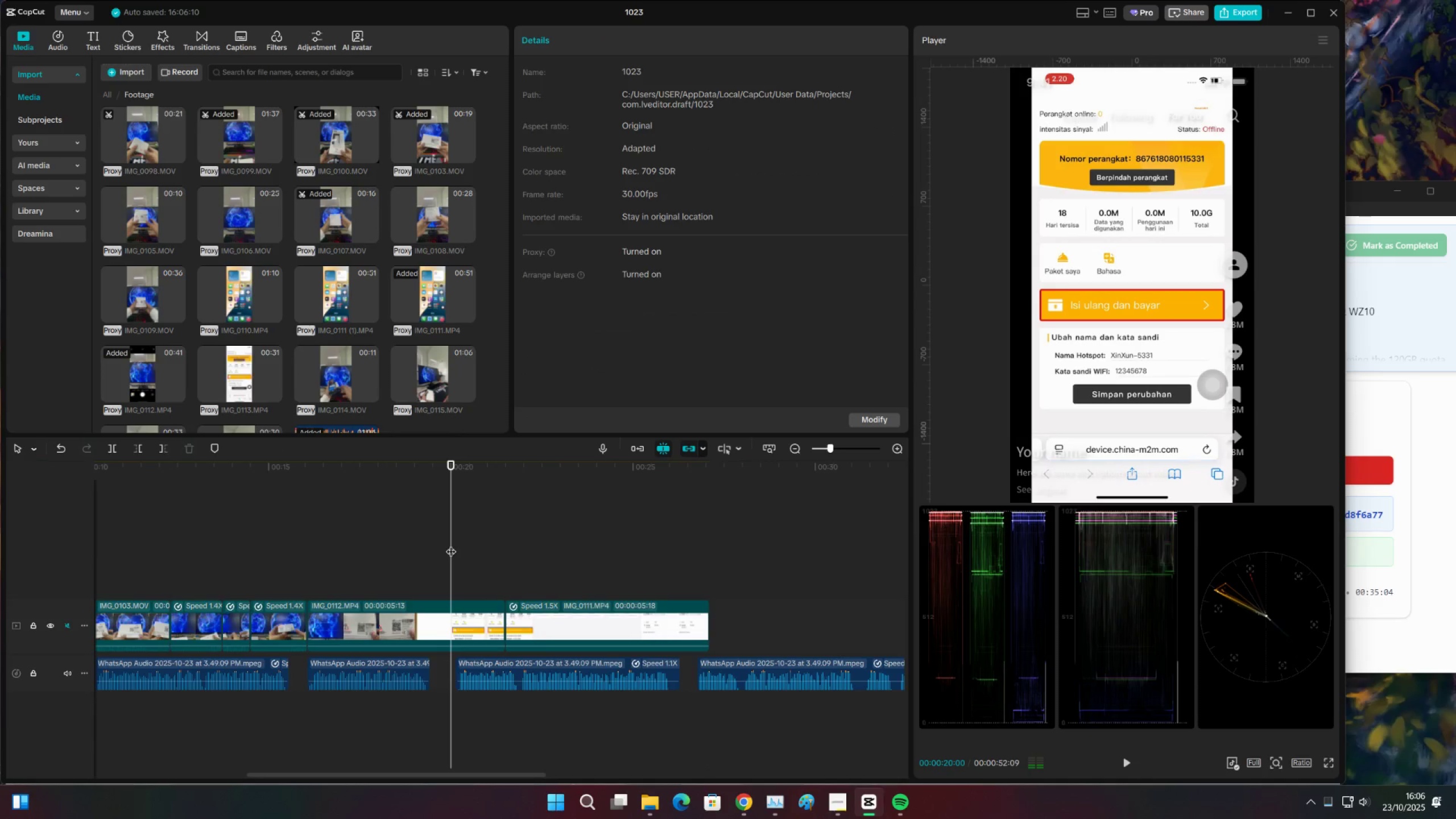 
key(Space)
 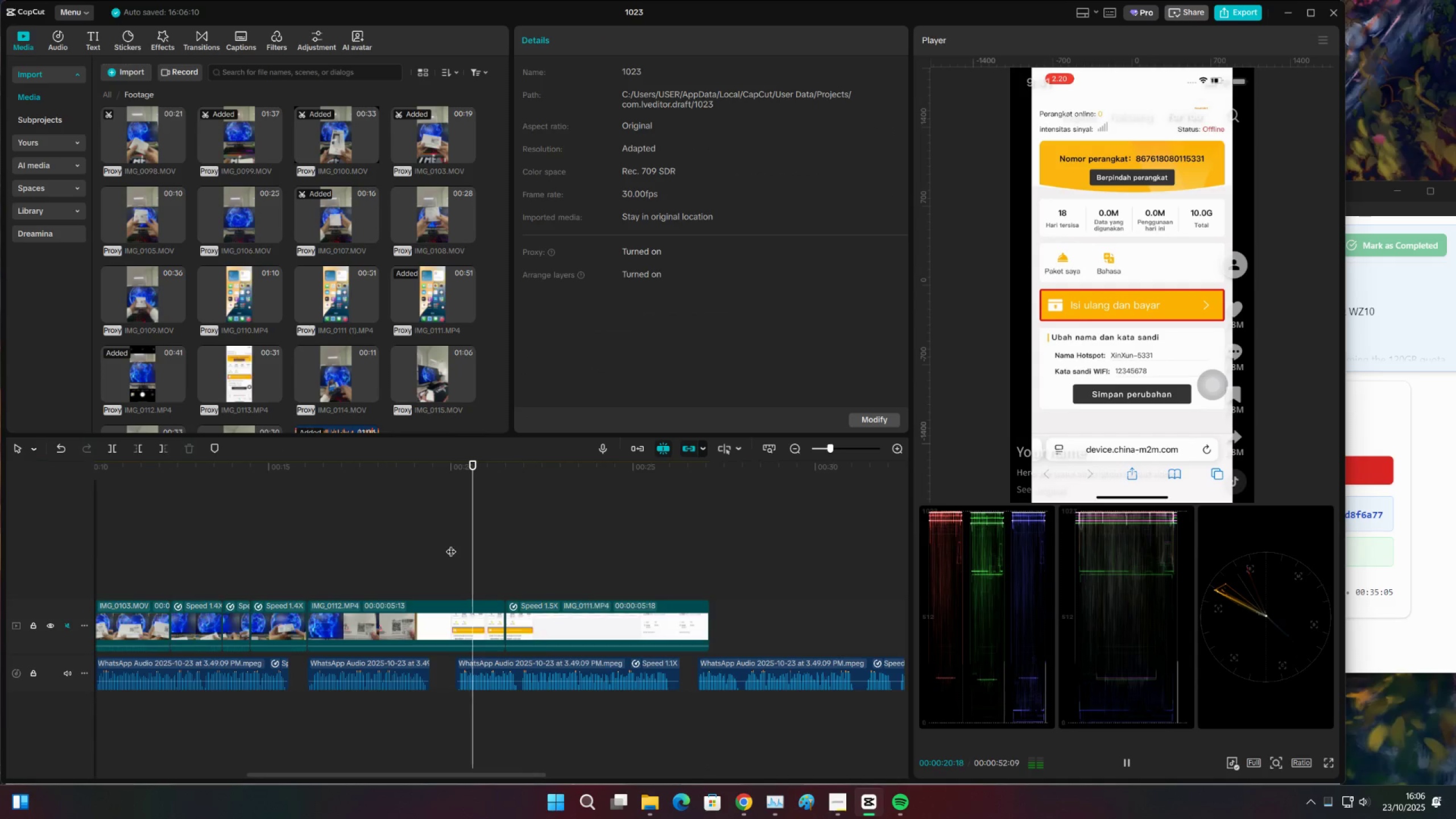 
key(Space)
 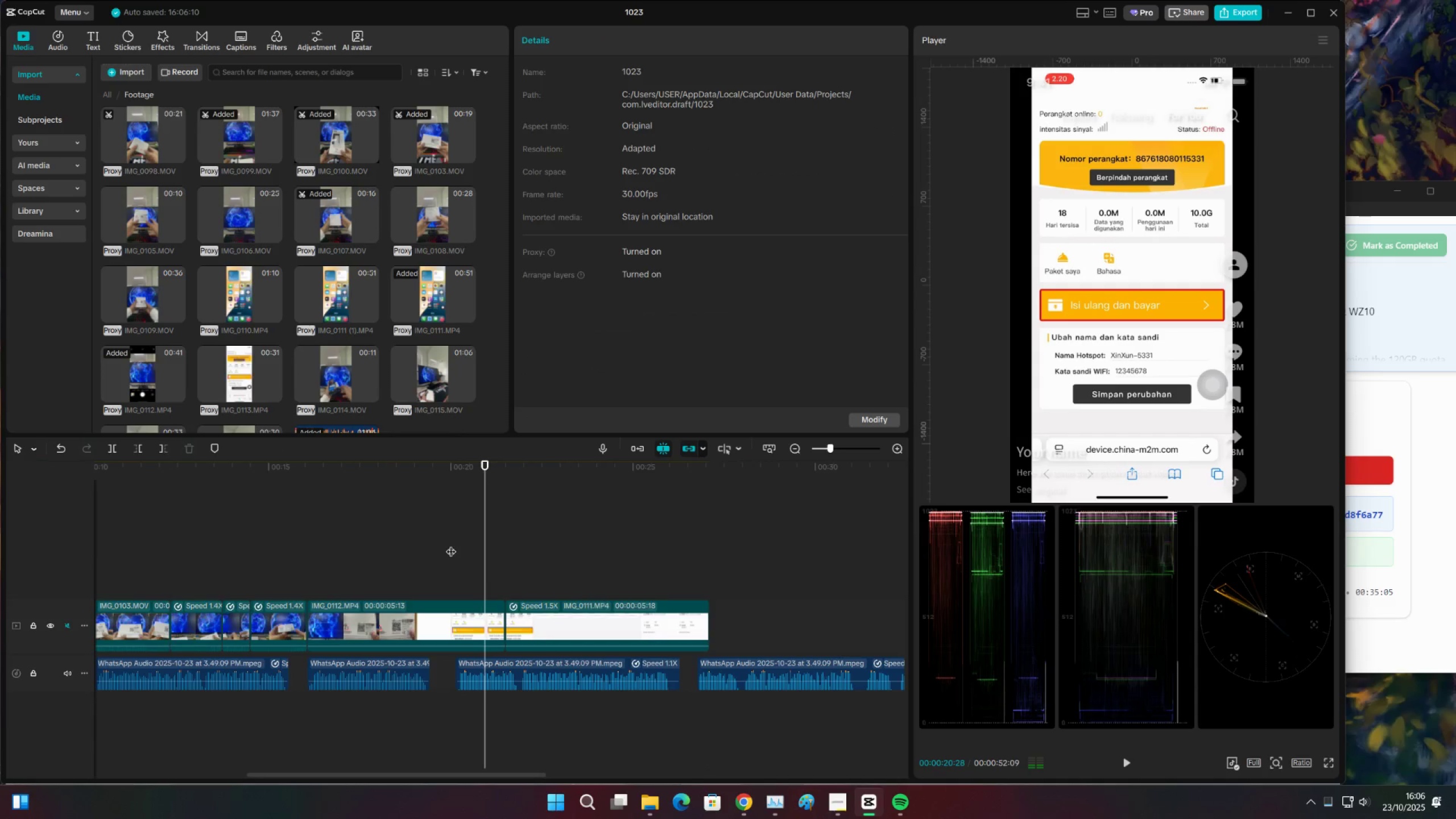 
key(Control+ControlLeft)
 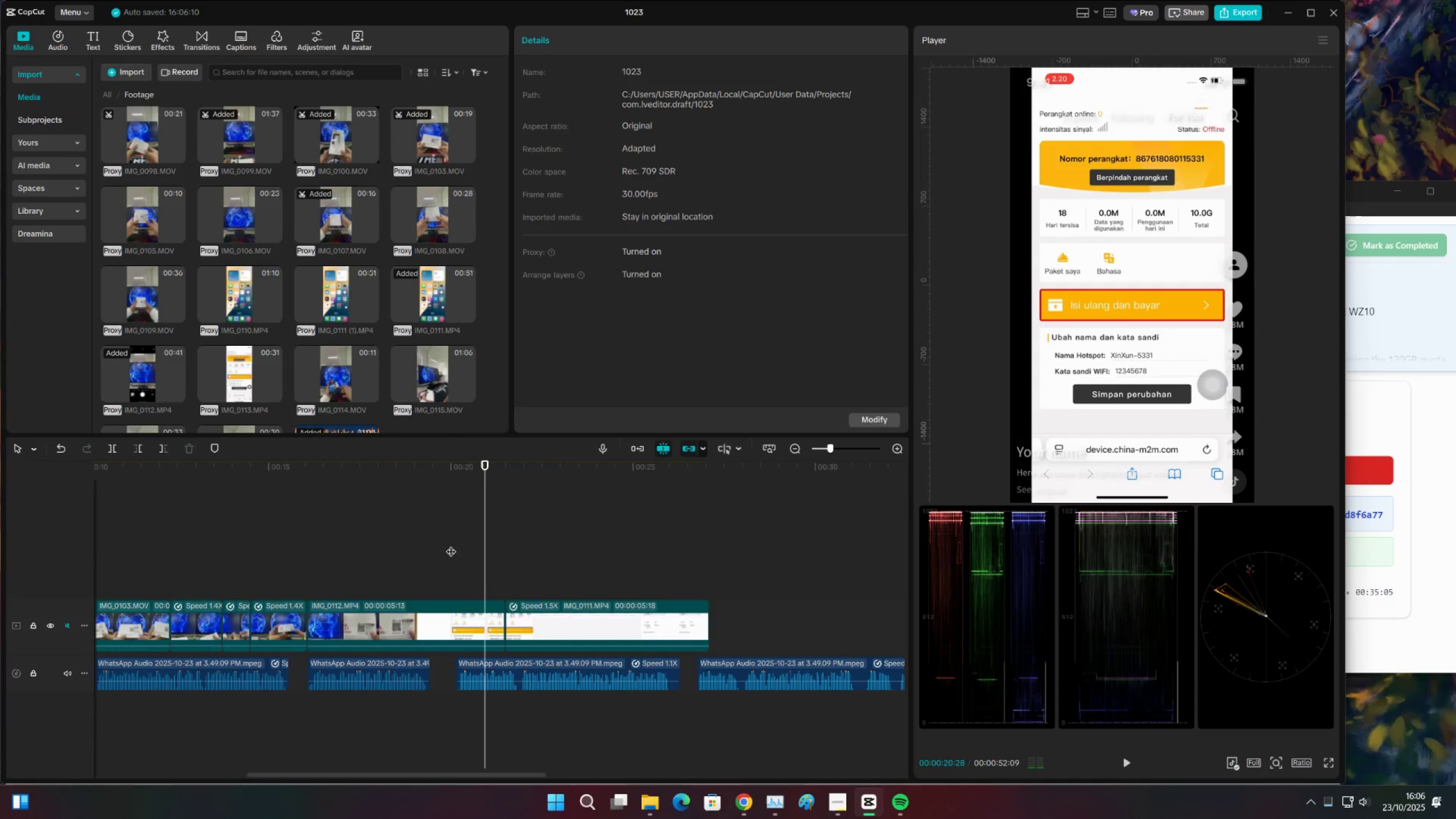 
key(Control+S)
 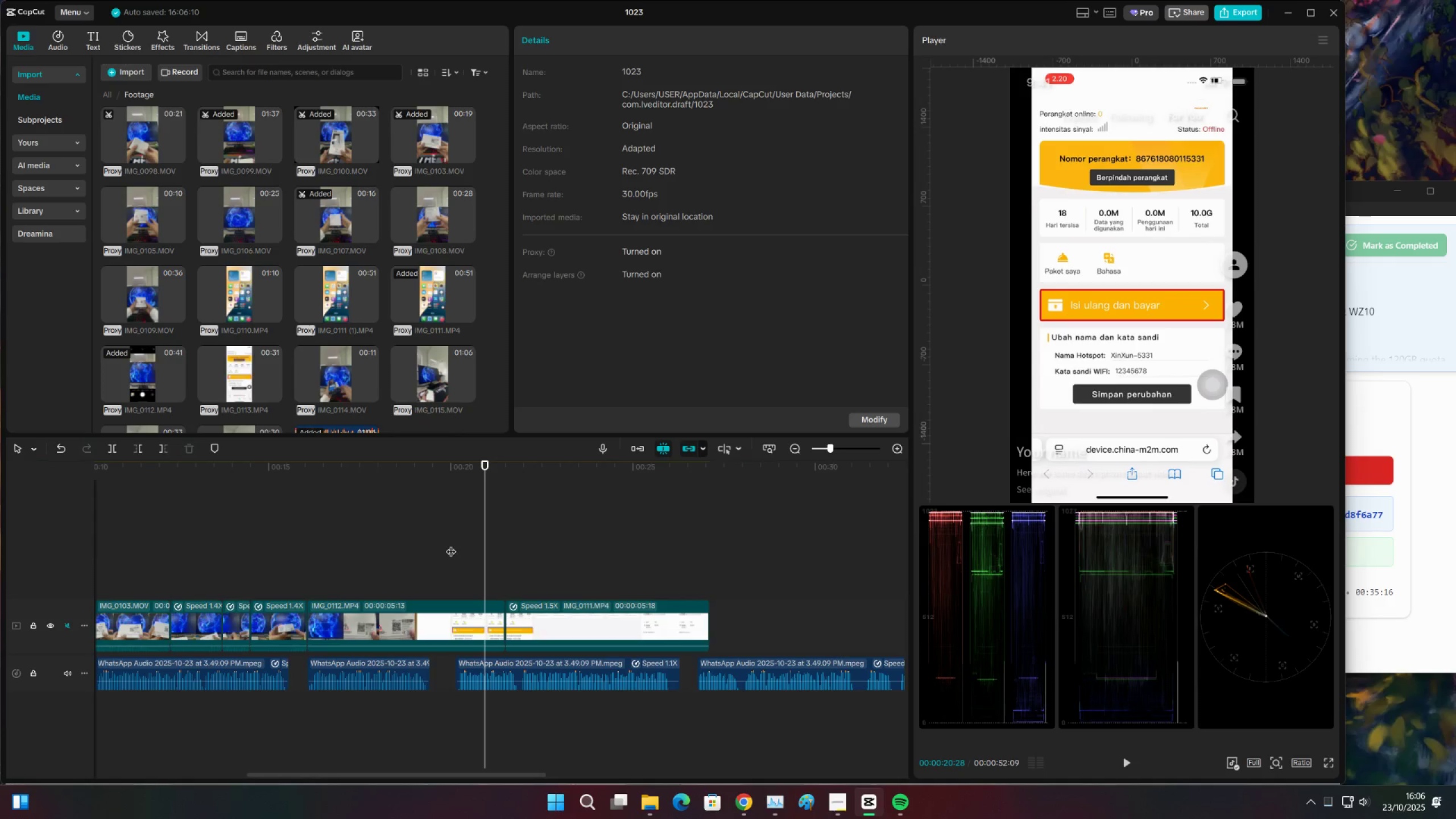 
wait(15.73)
 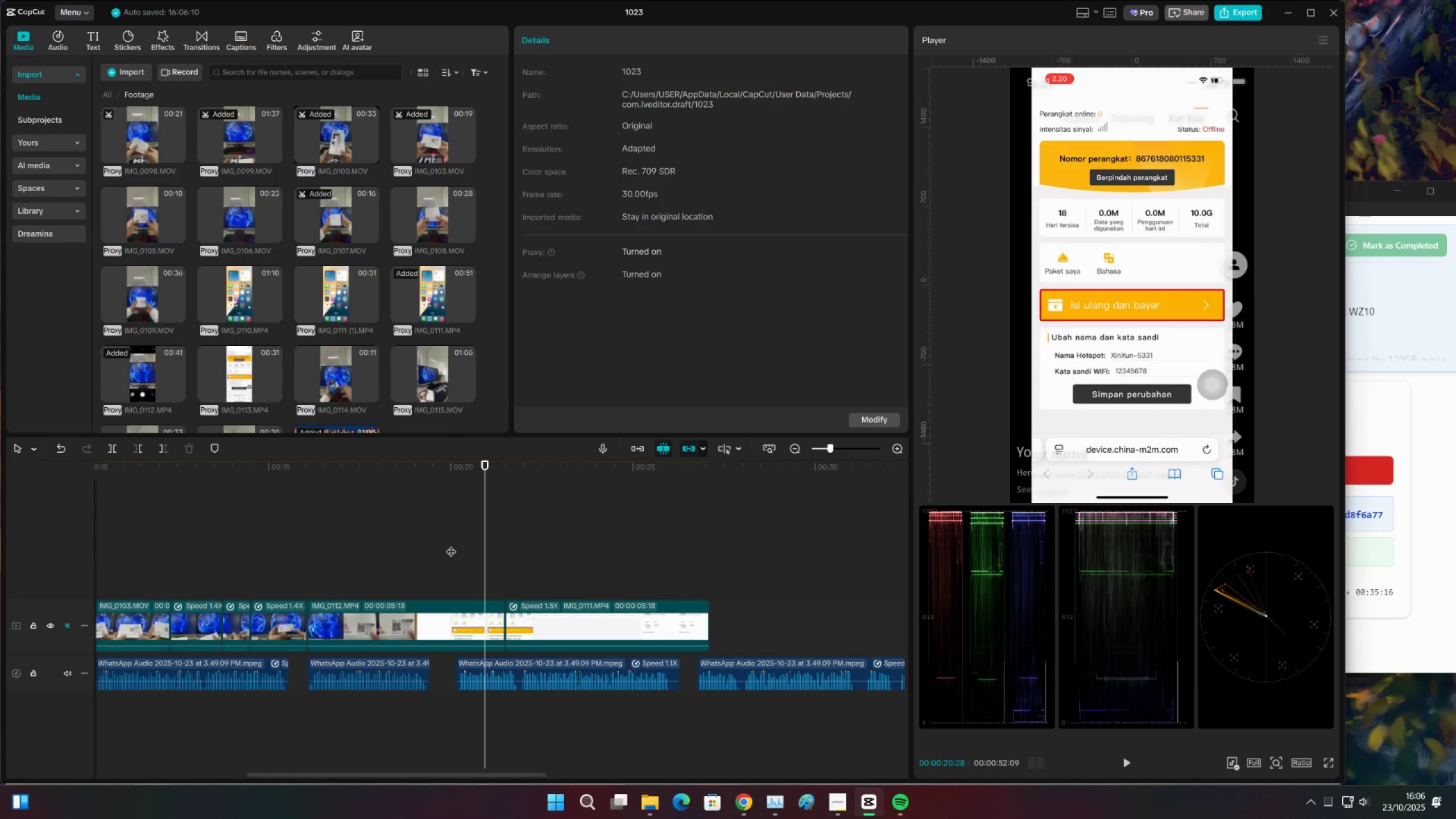 
left_click([478, 528])
 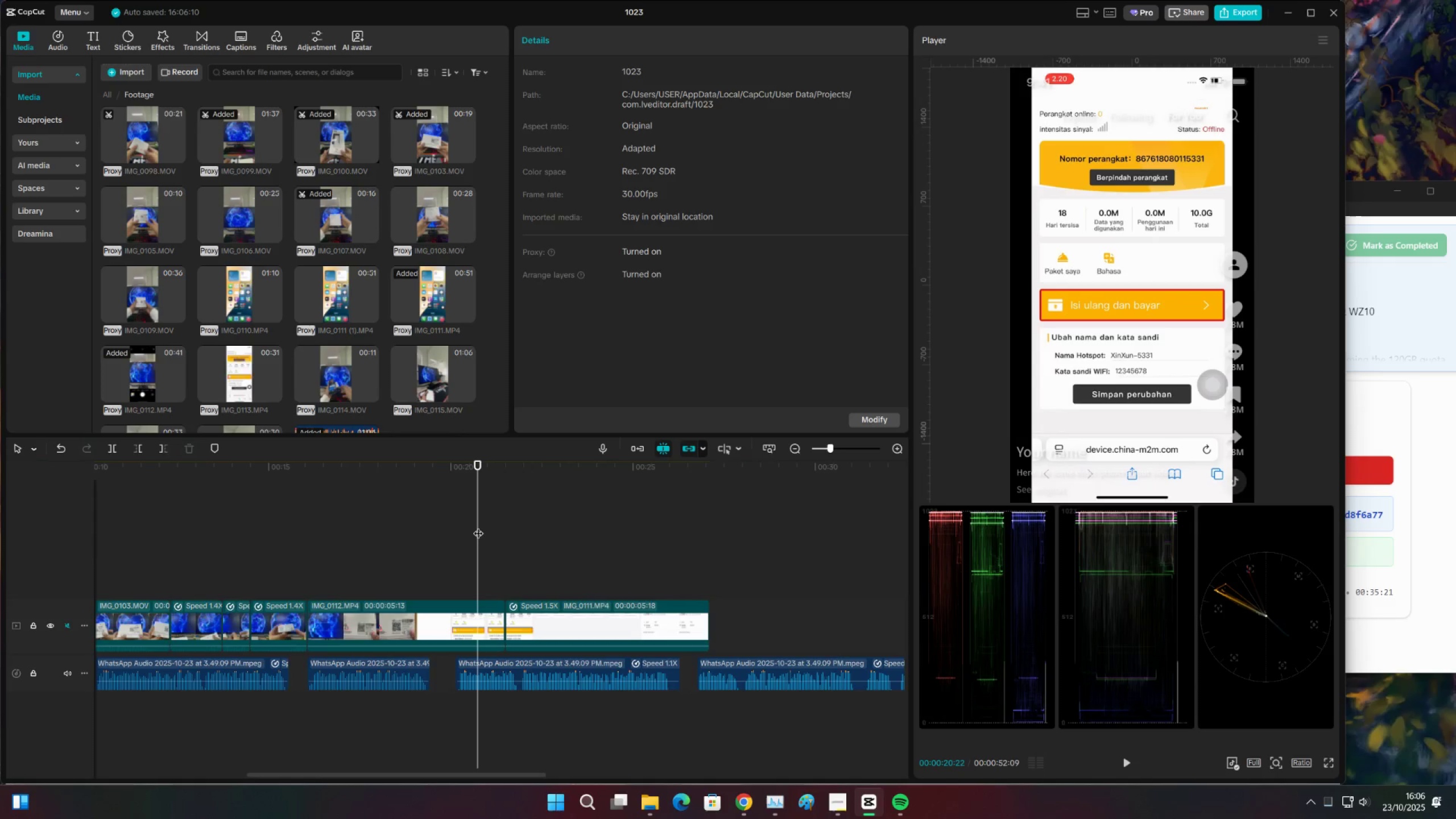 
key(Control+ControlLeft)
 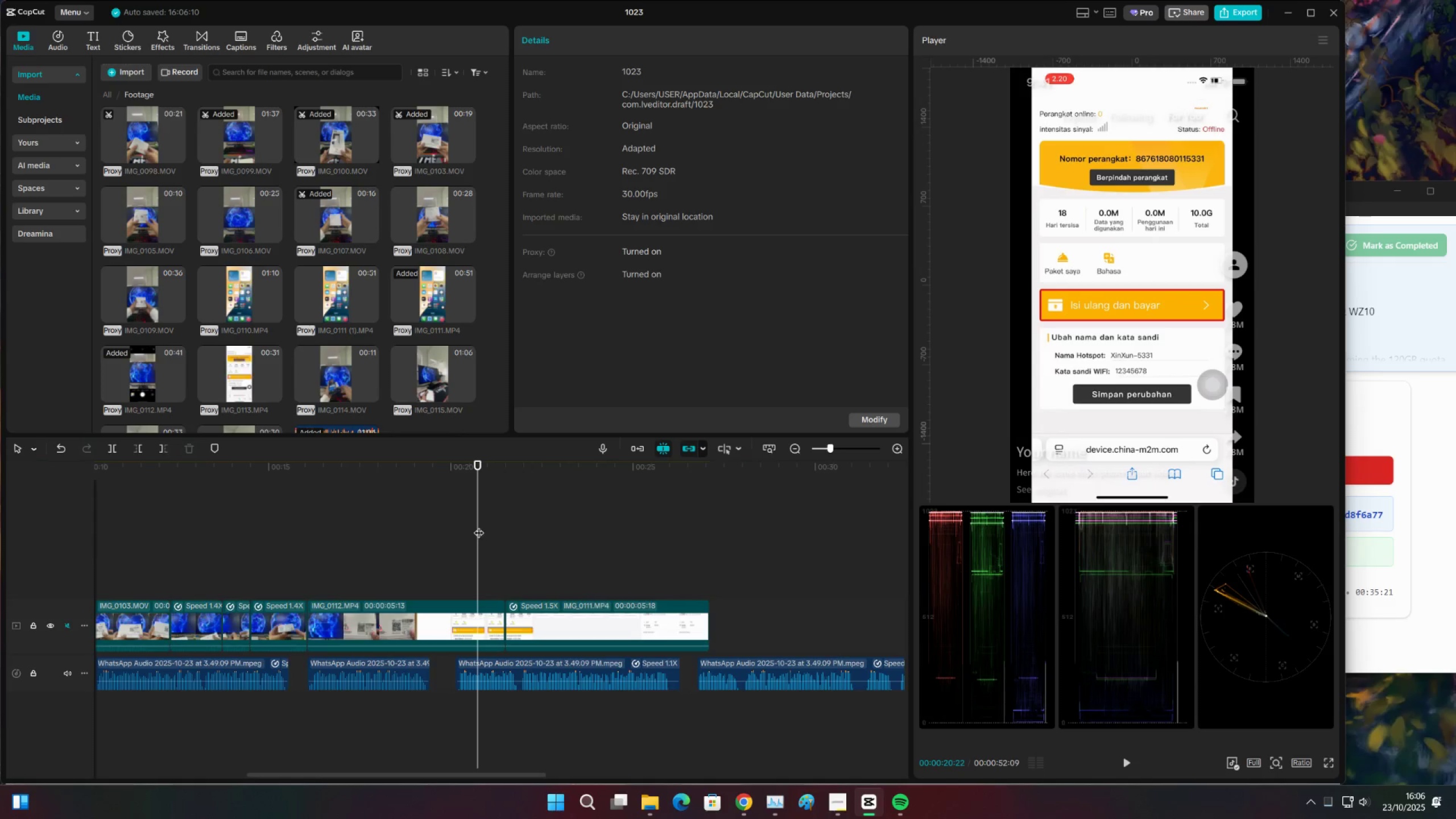 
key(Control+S)
 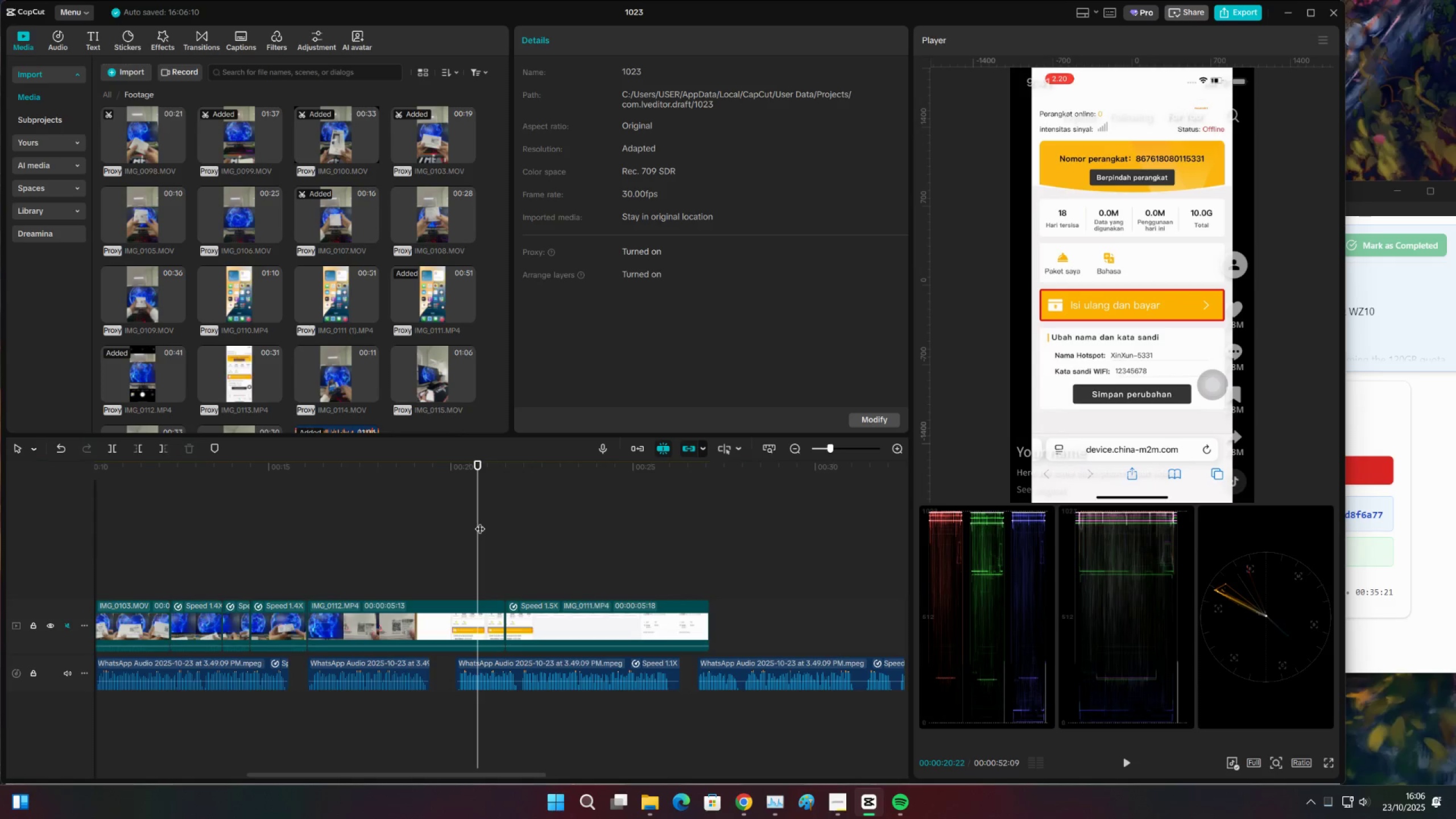 
key(Space)
 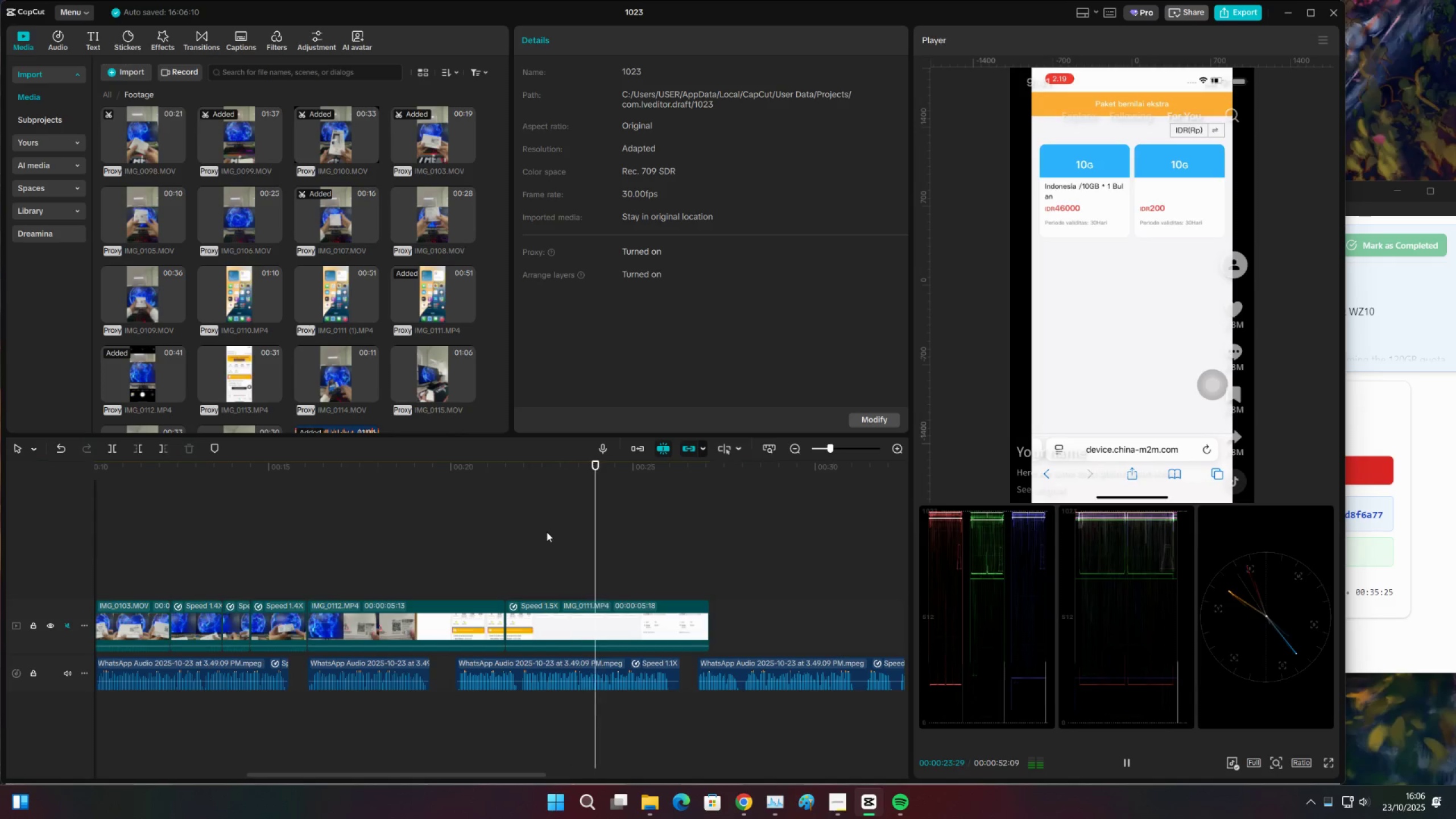 
double_click([551, 540])
 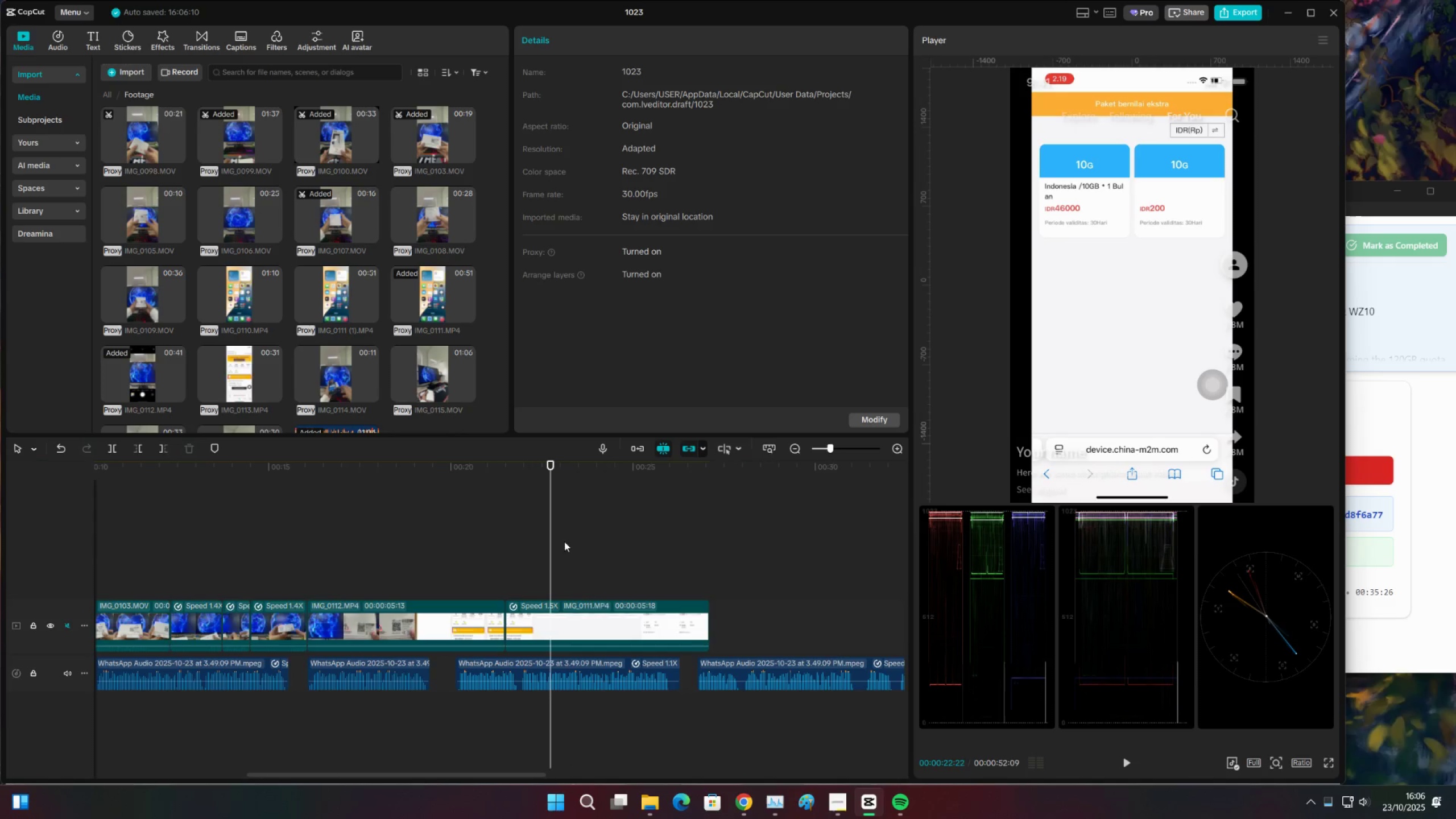 
triple_click([564, 541])
 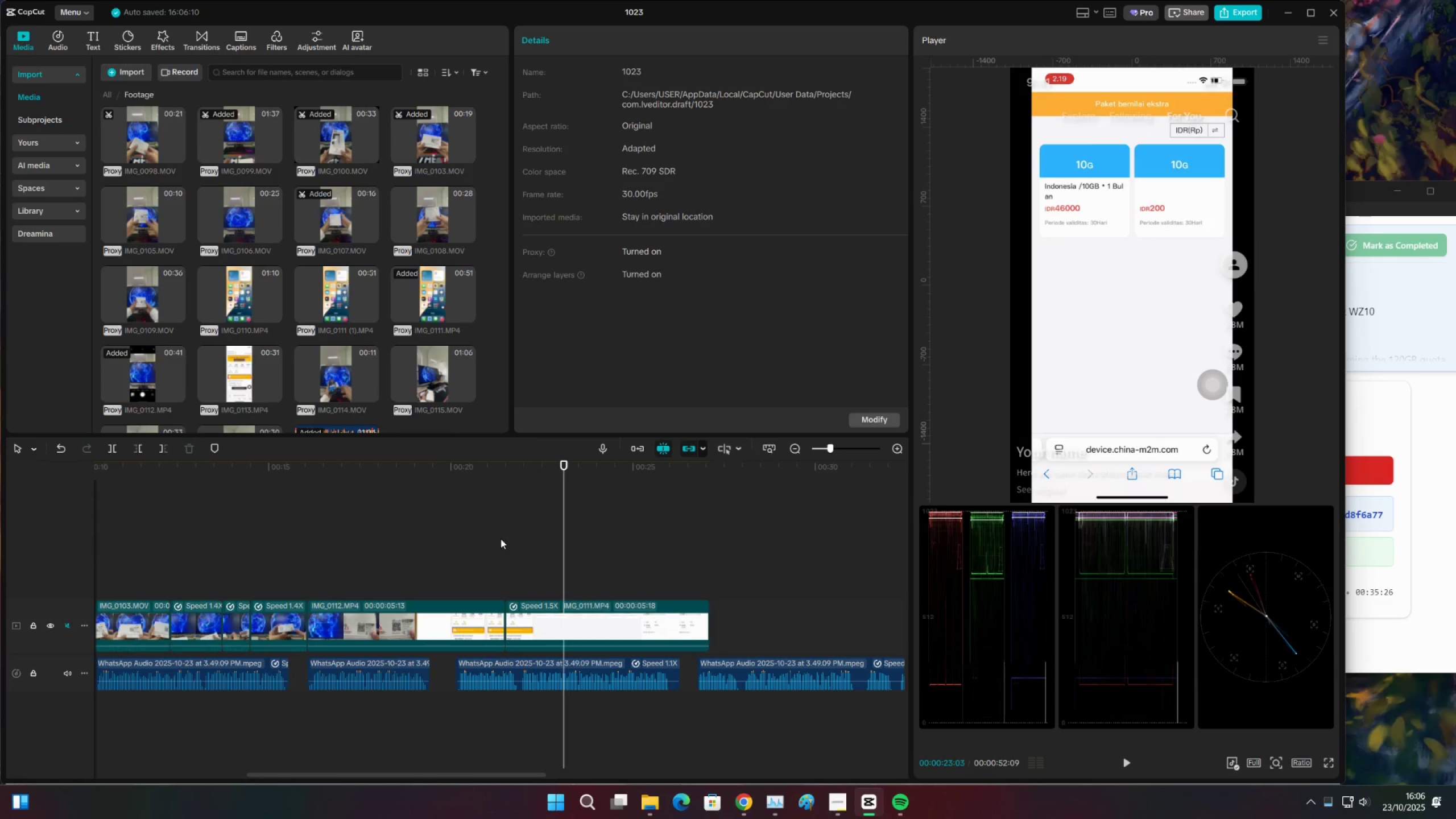 
triple_click([500, 539])
 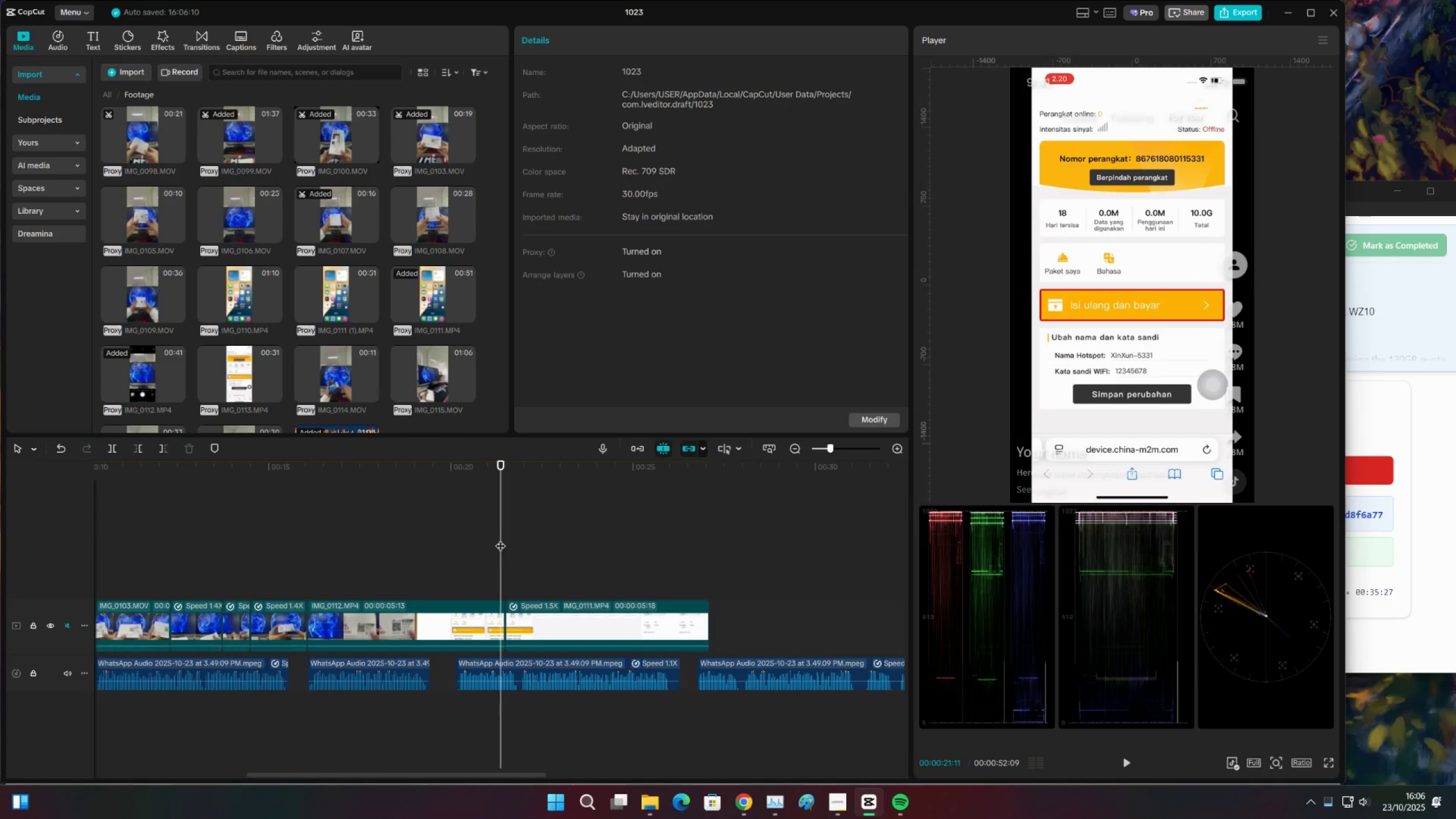 
key(Control+ControlLeft)
 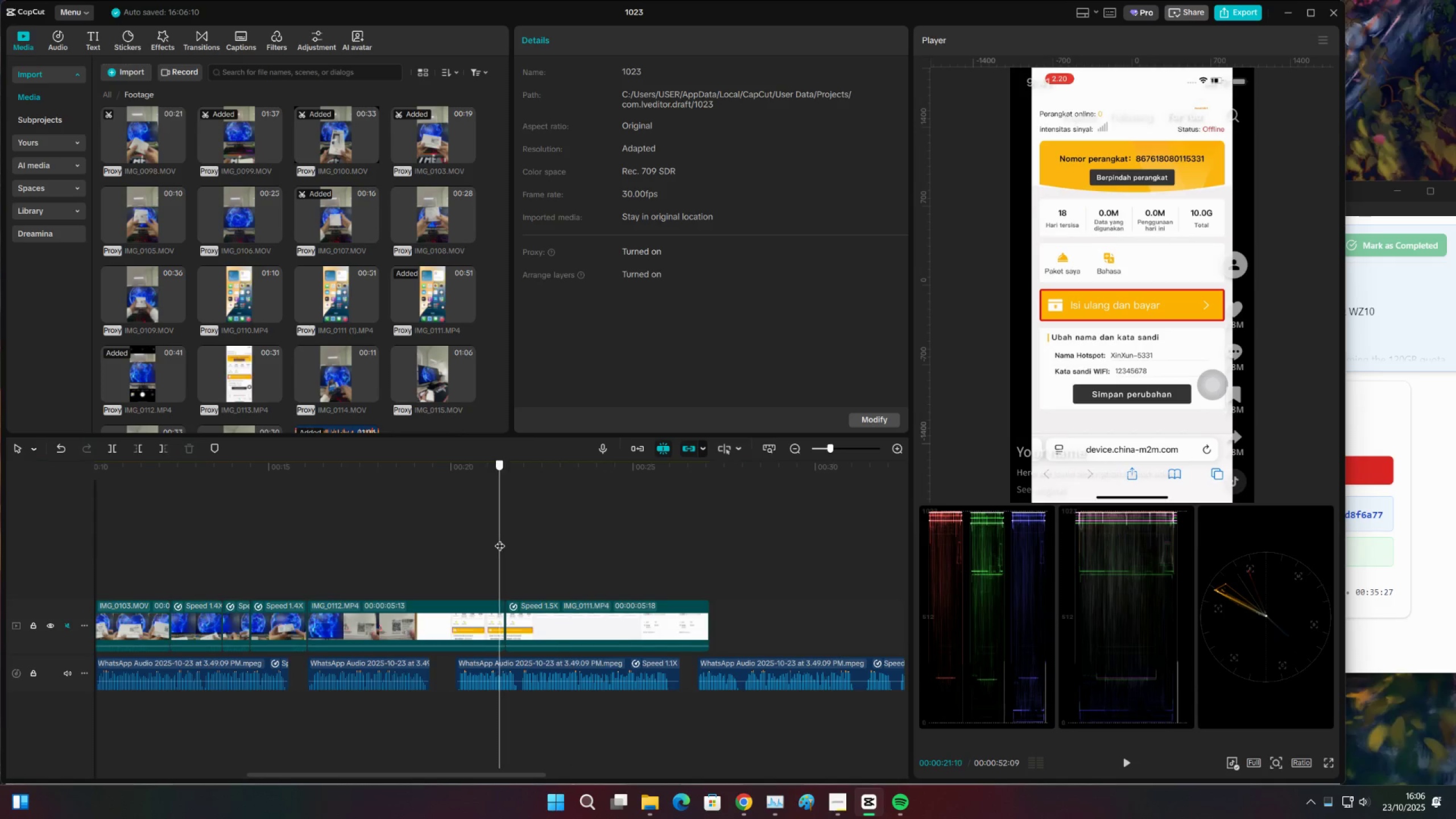 
triple_click([500, 539])
 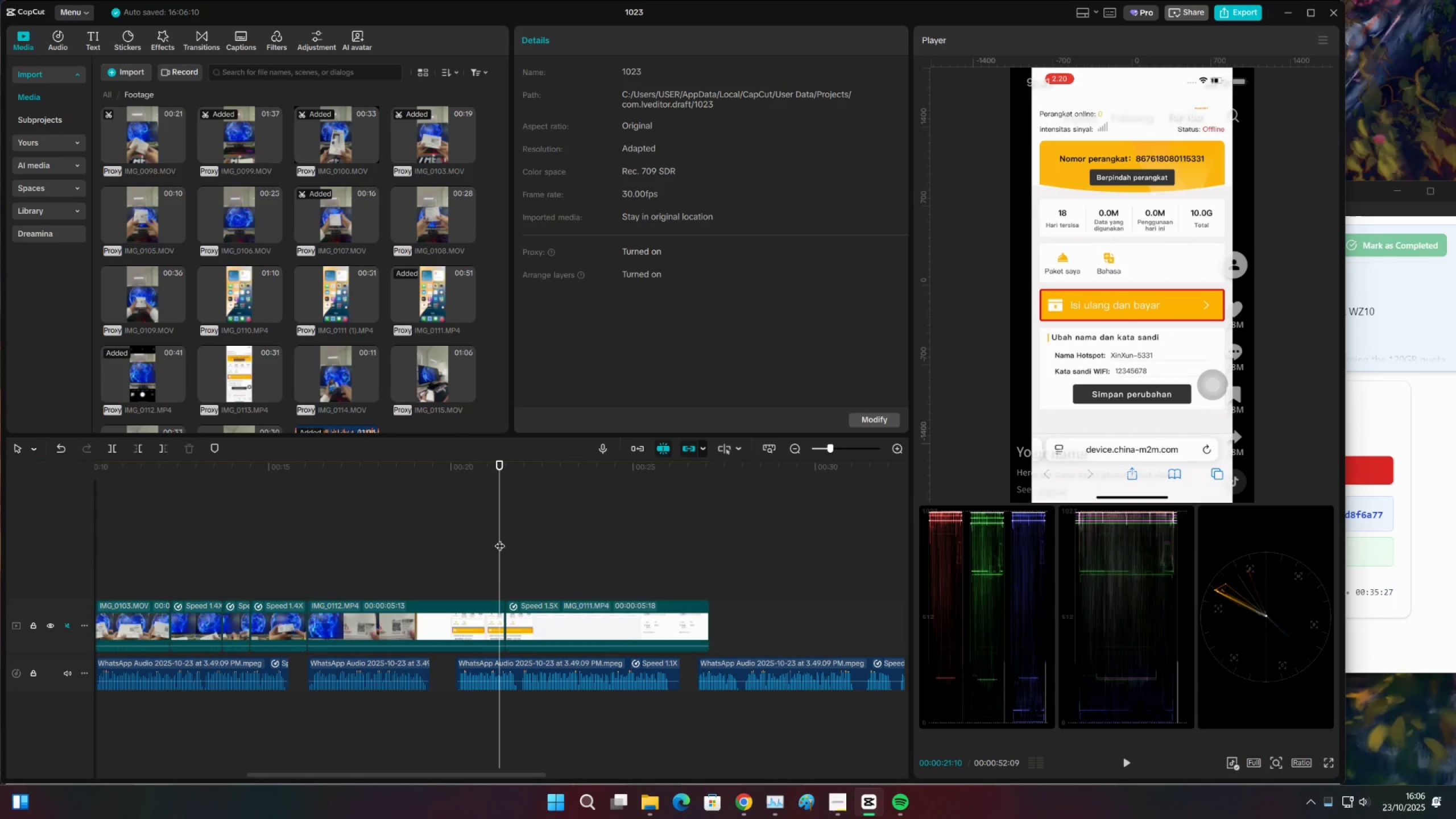 
key(Control+S)
 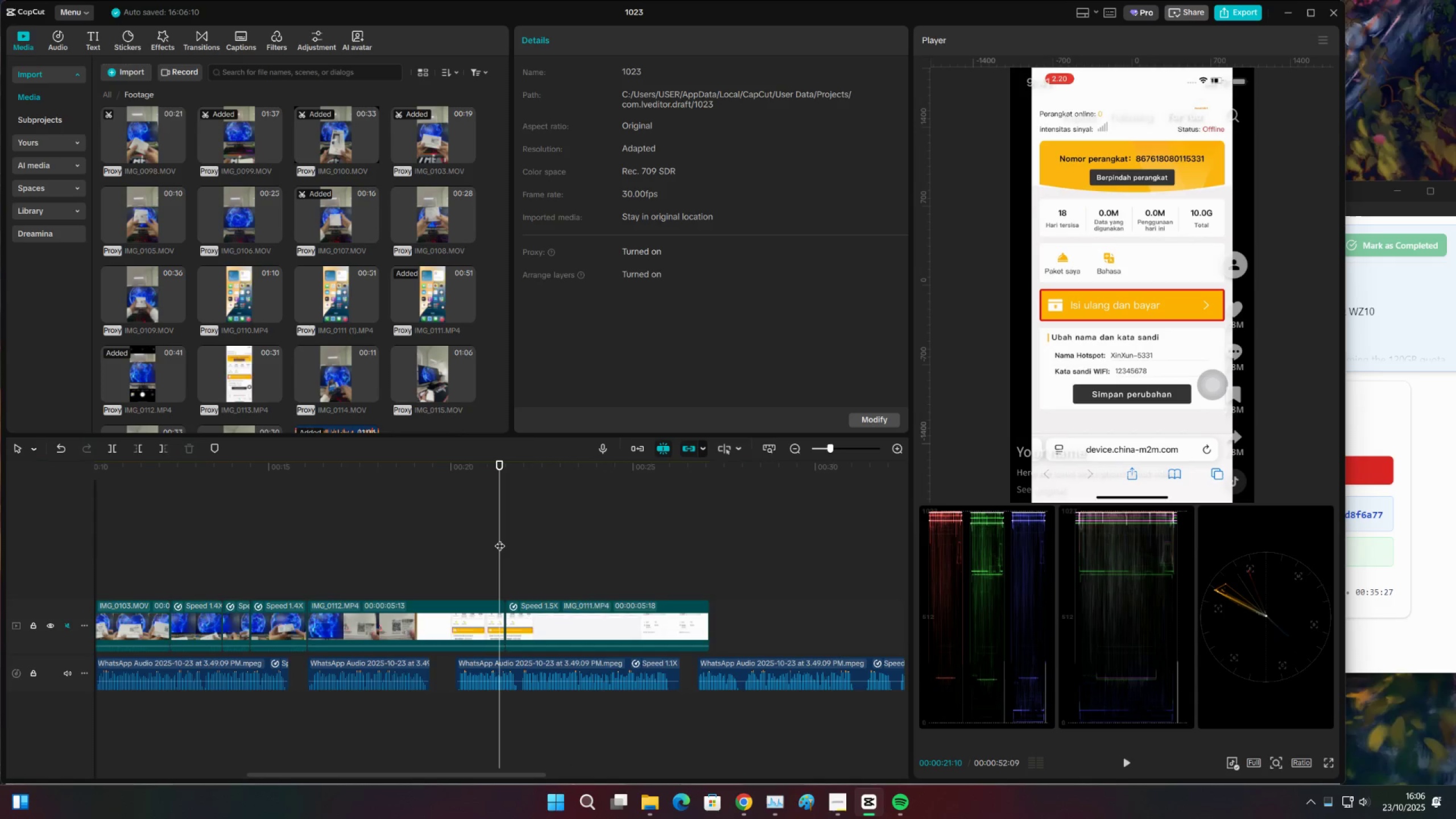 
key(Space)
 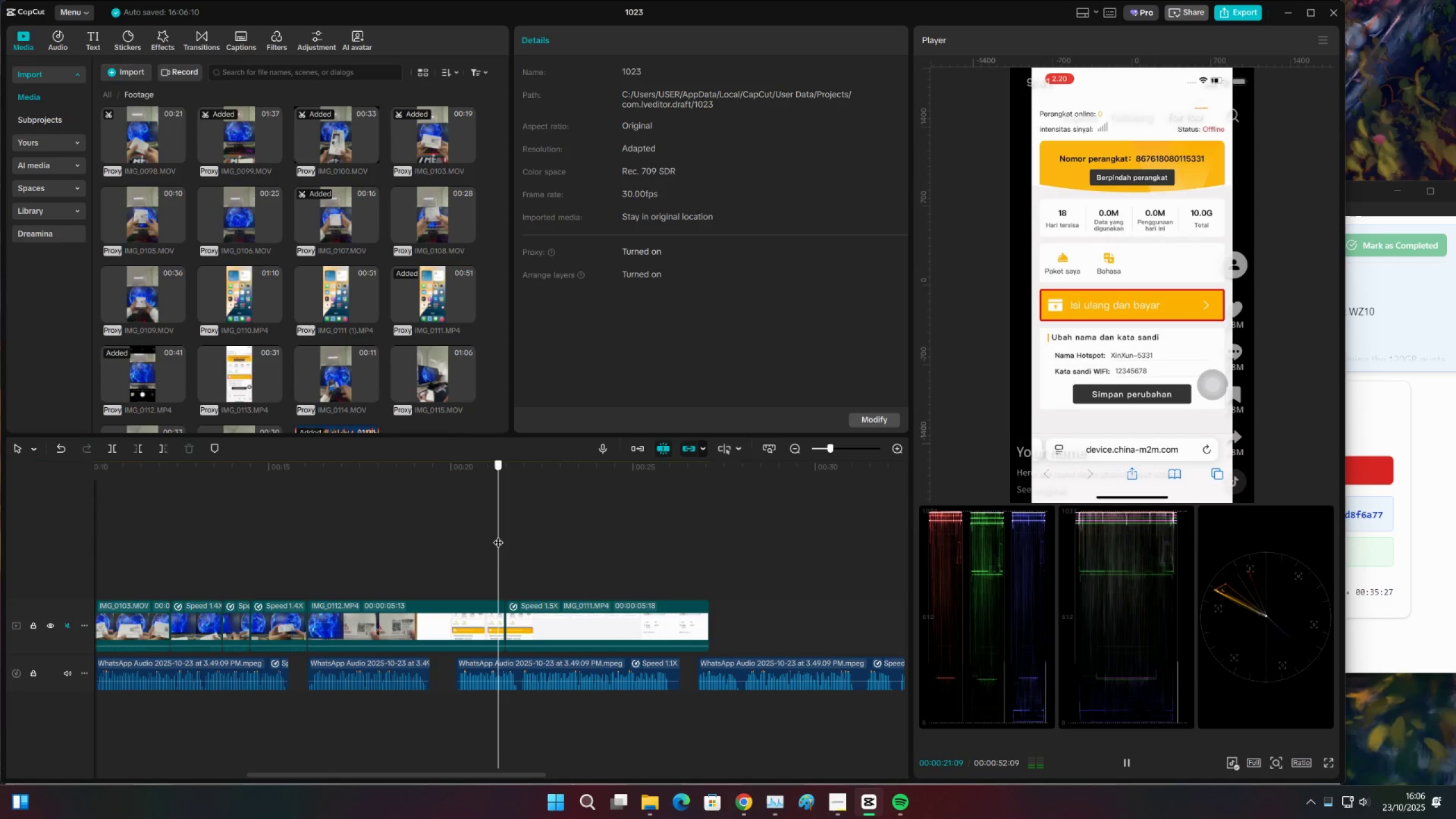 
triple_click([498, 535])
 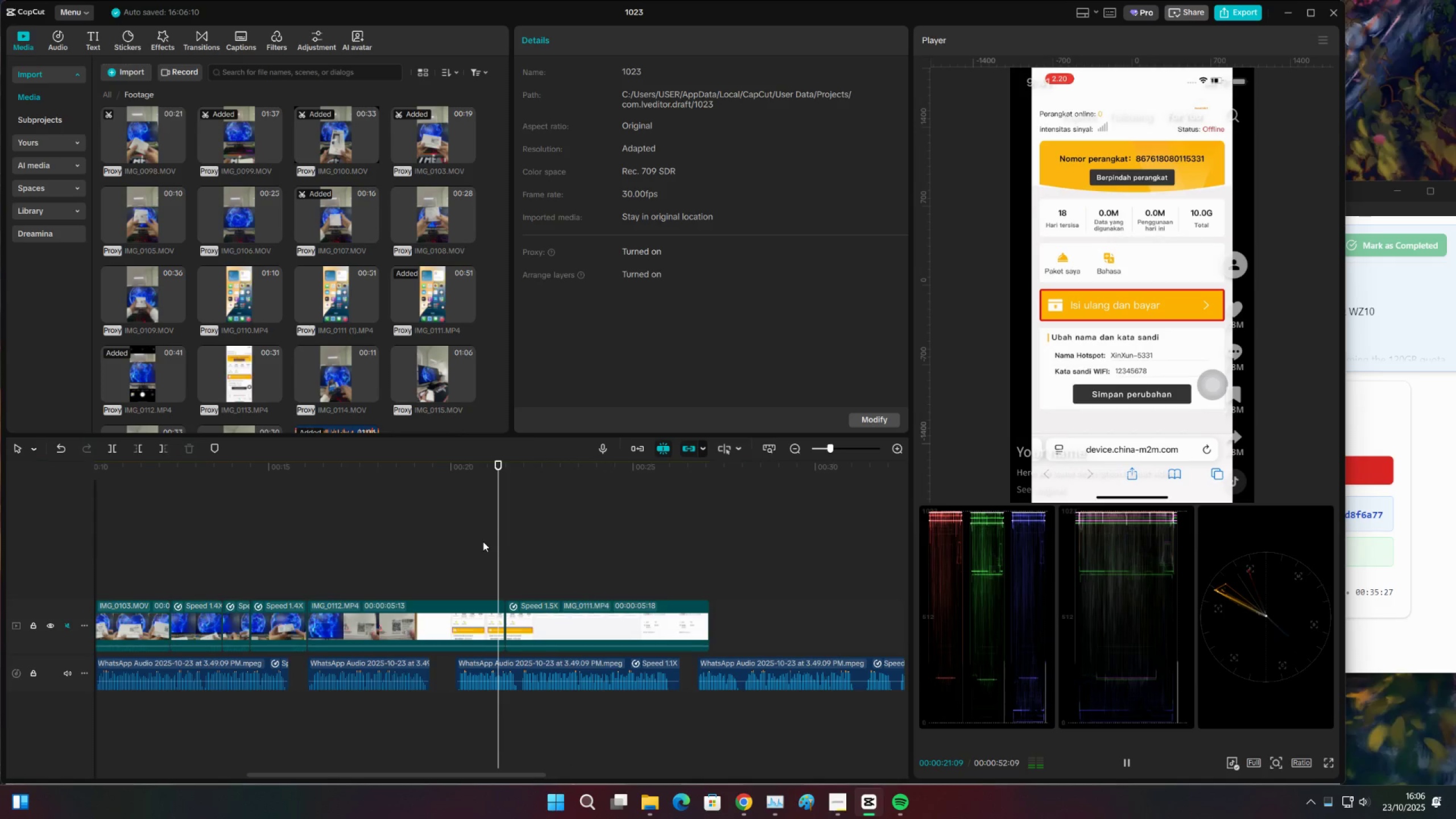 
key(Space)
 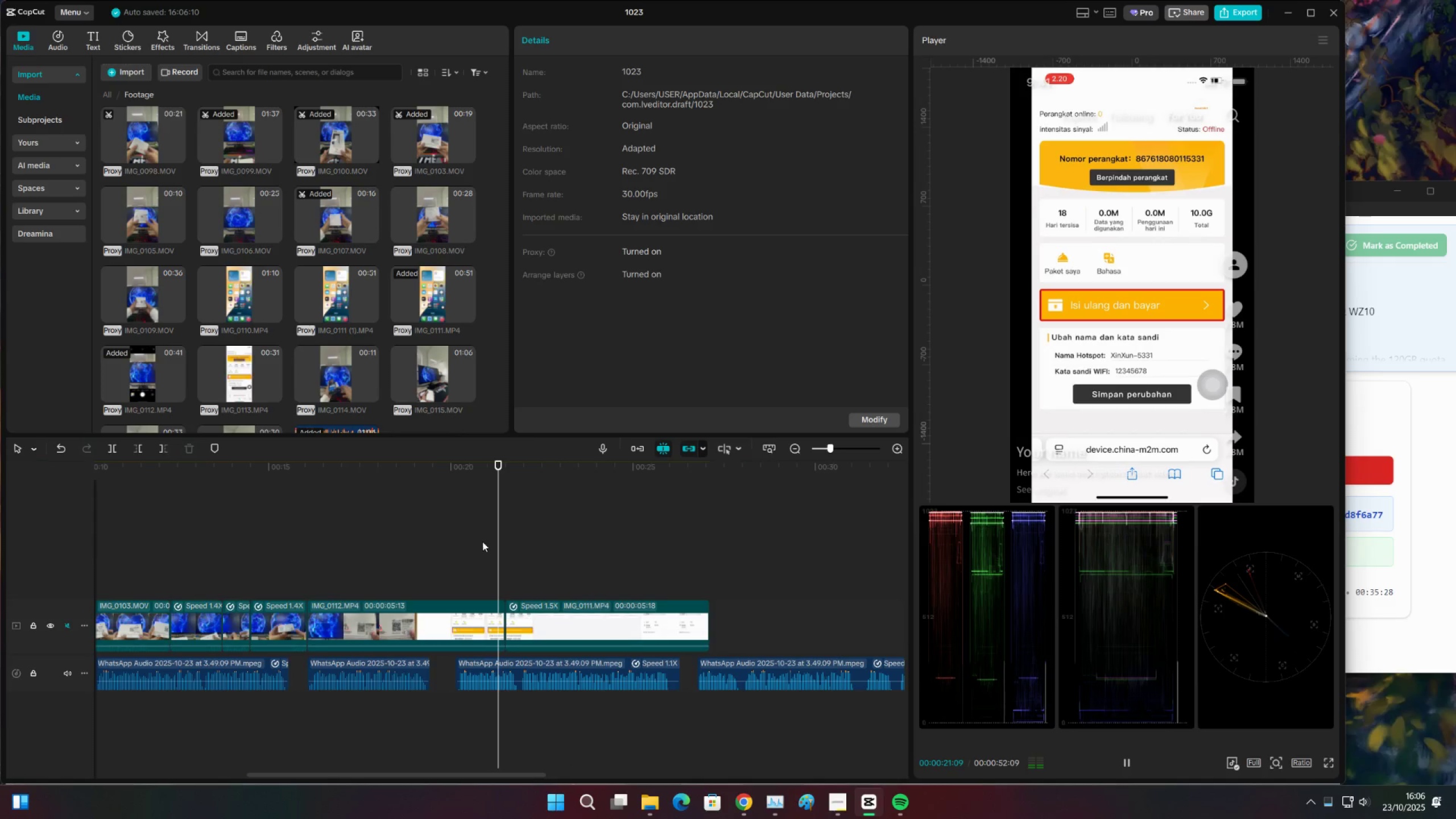 
triple_click([482, 541])
 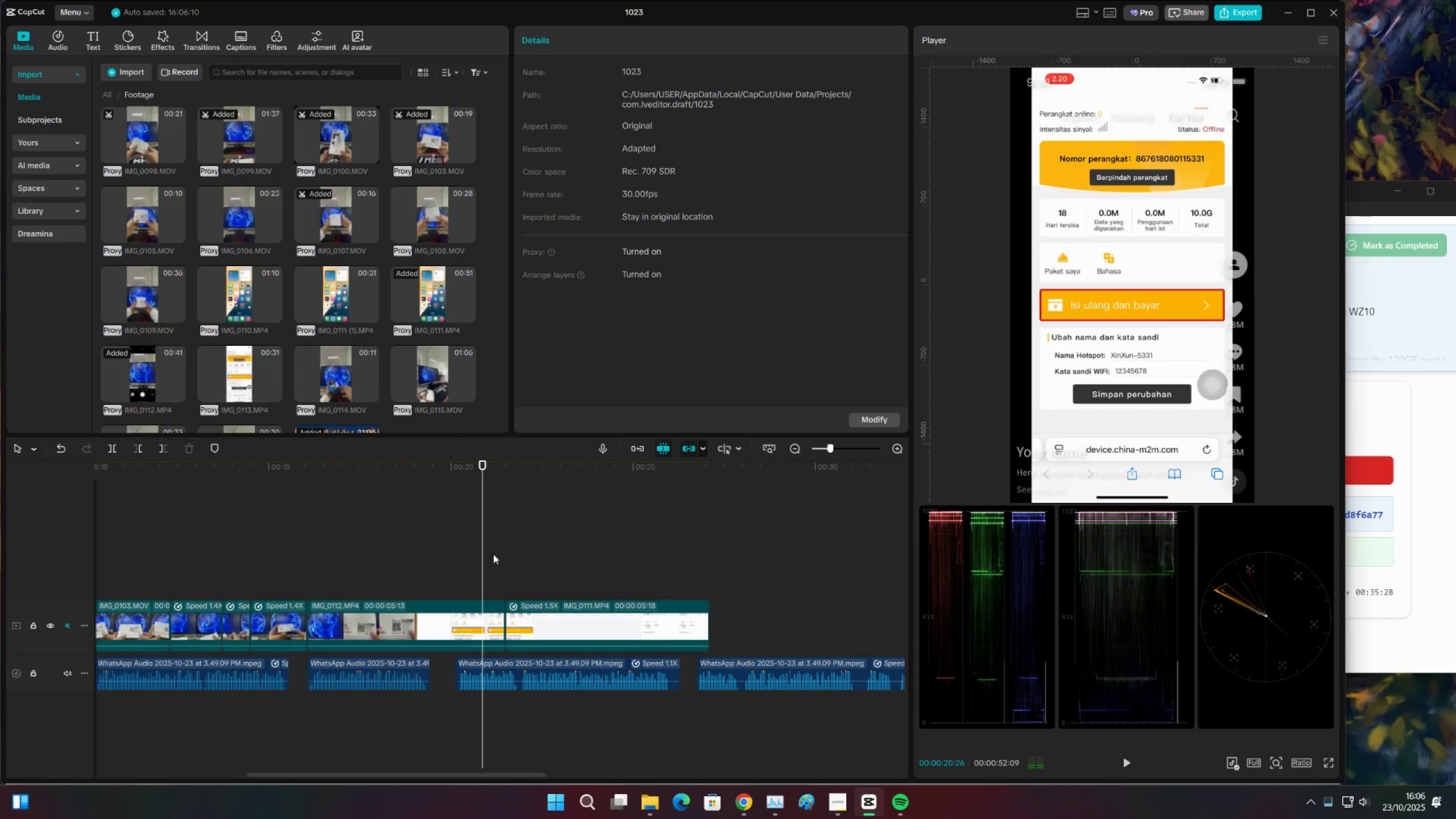 
key(Space)
 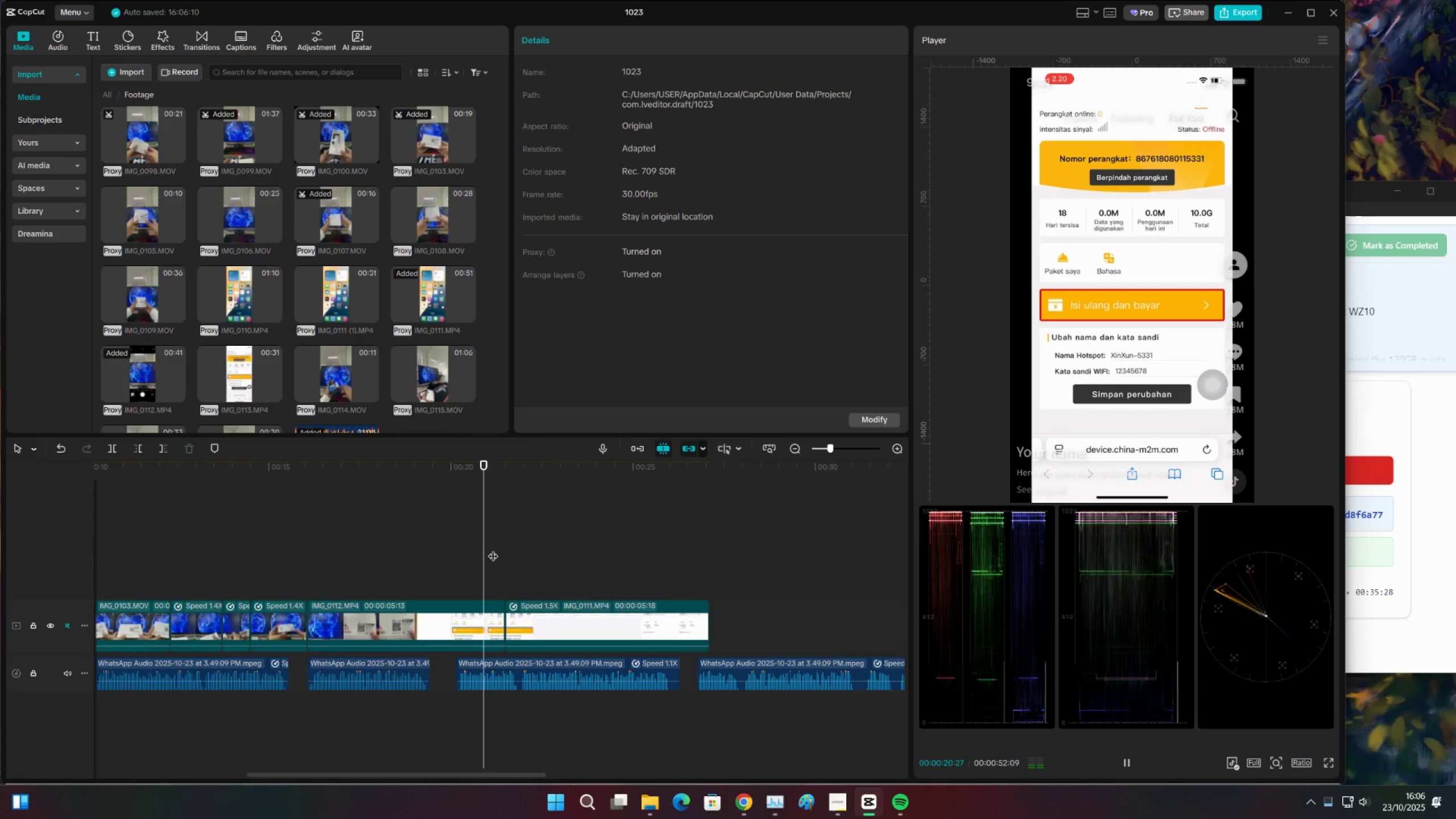 
triple_click([493, 549])
 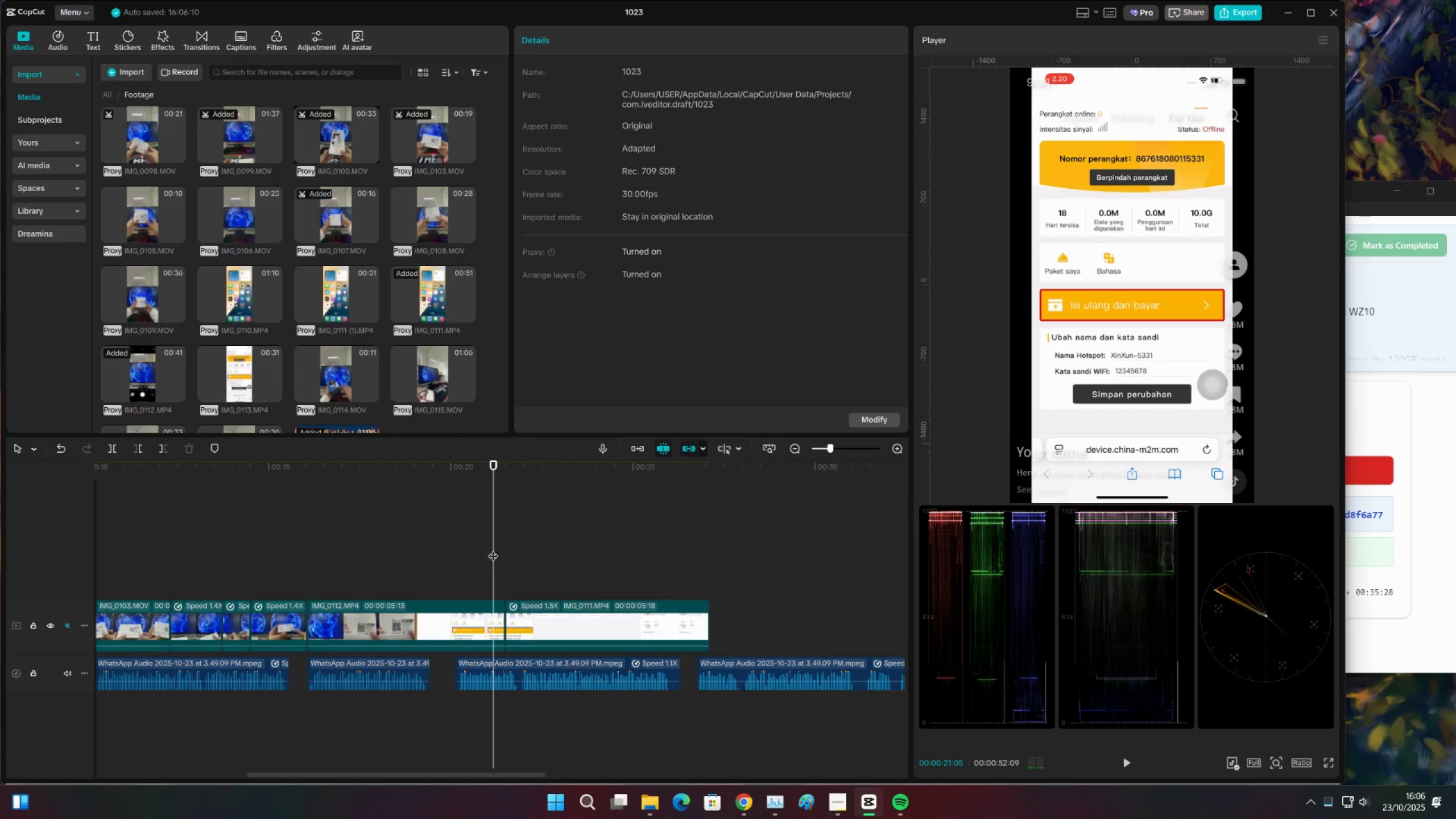 
key(Space)
 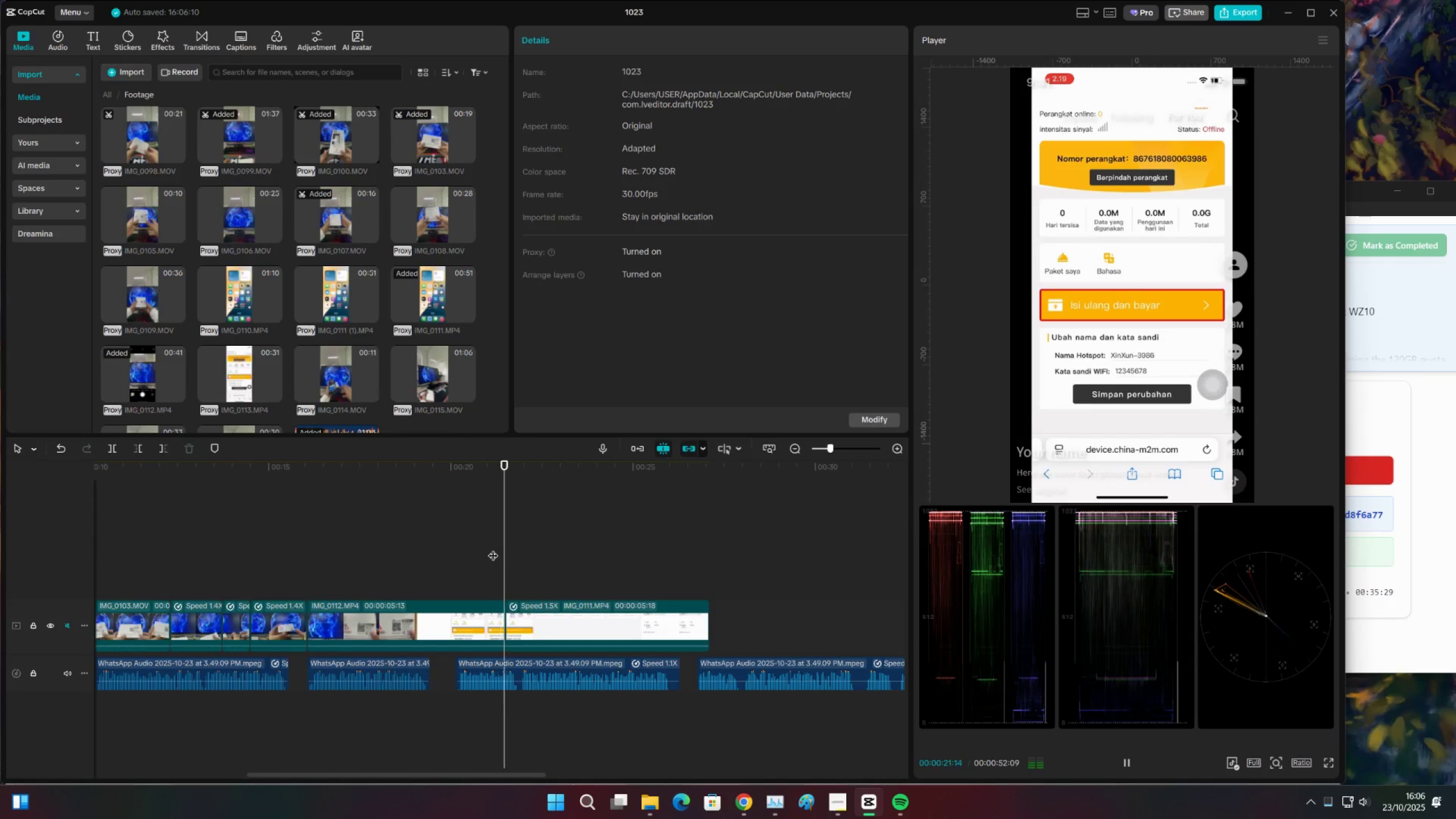 
key(Space)
 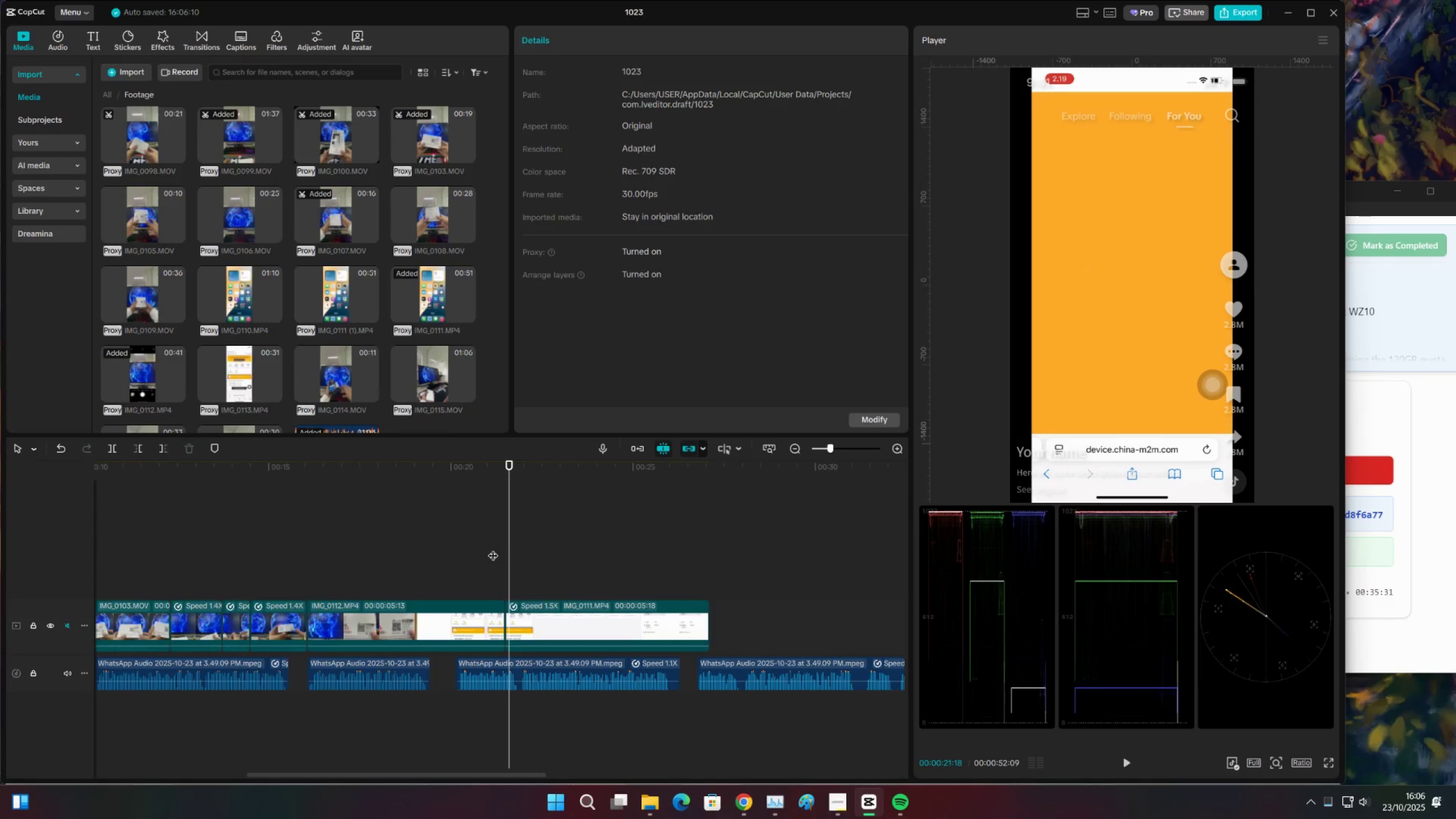 
key(Space)
 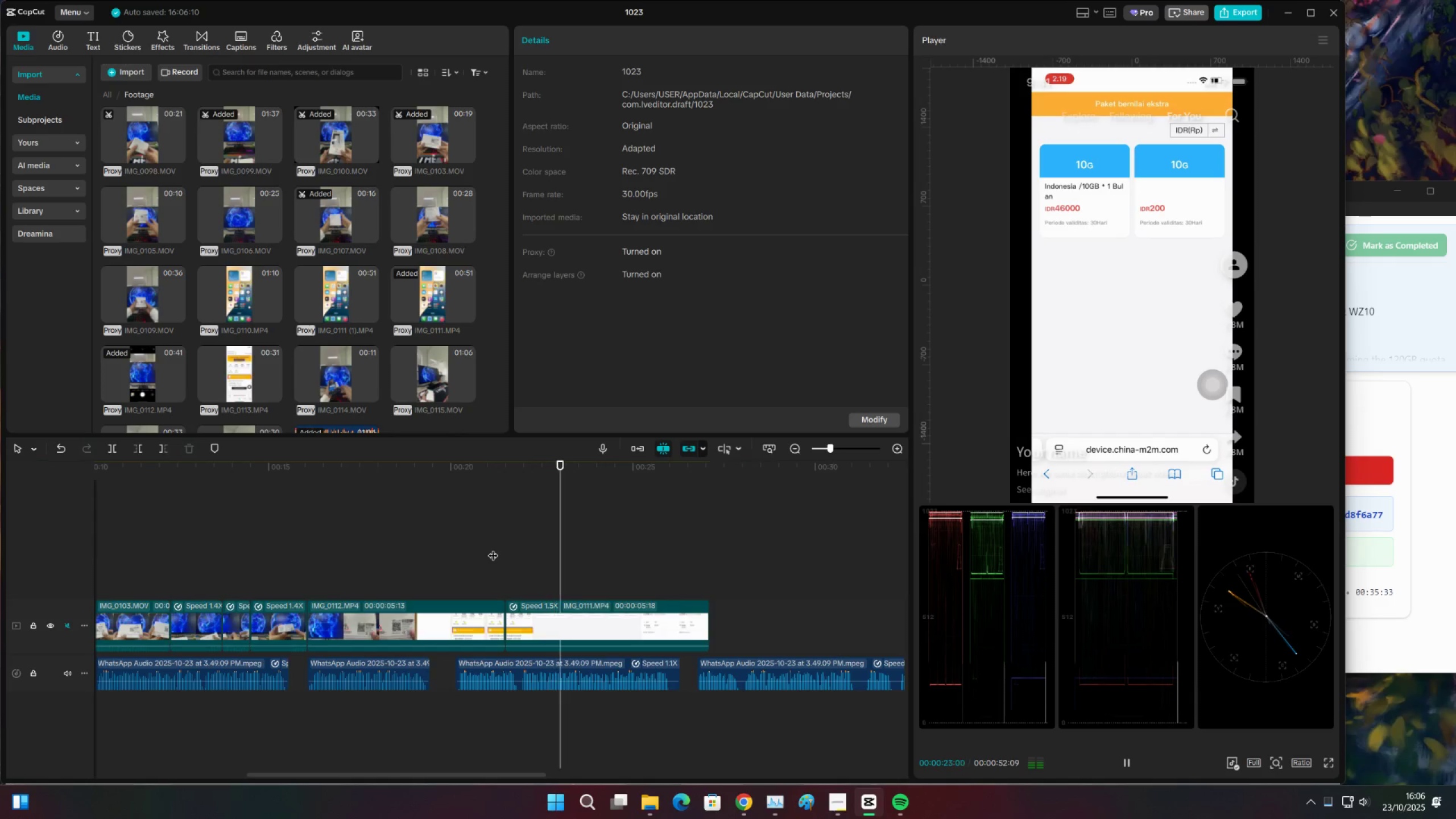 
key(Space)
 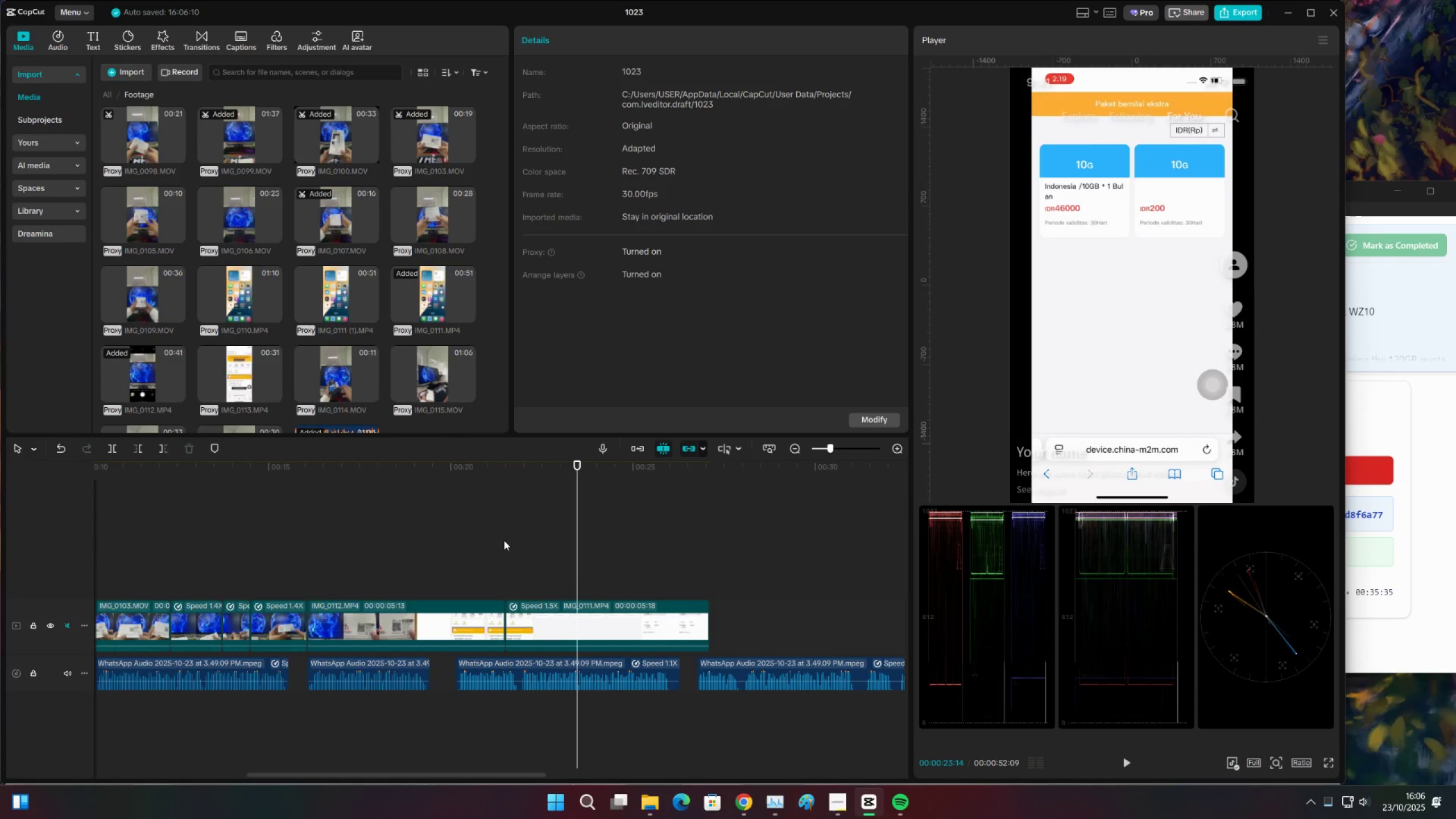 
double_click([494, 545])
 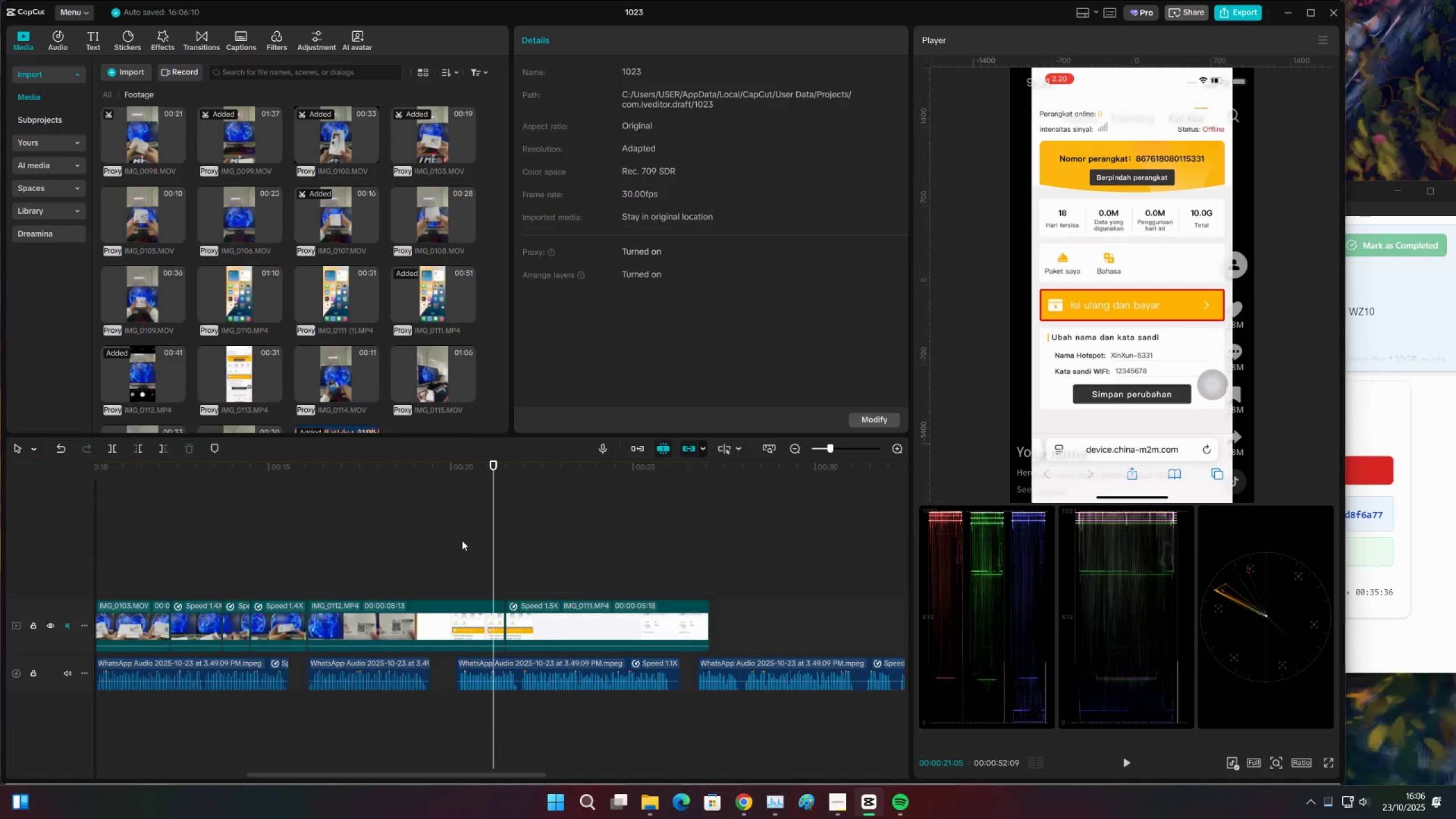 
triple_click([462, 540])
 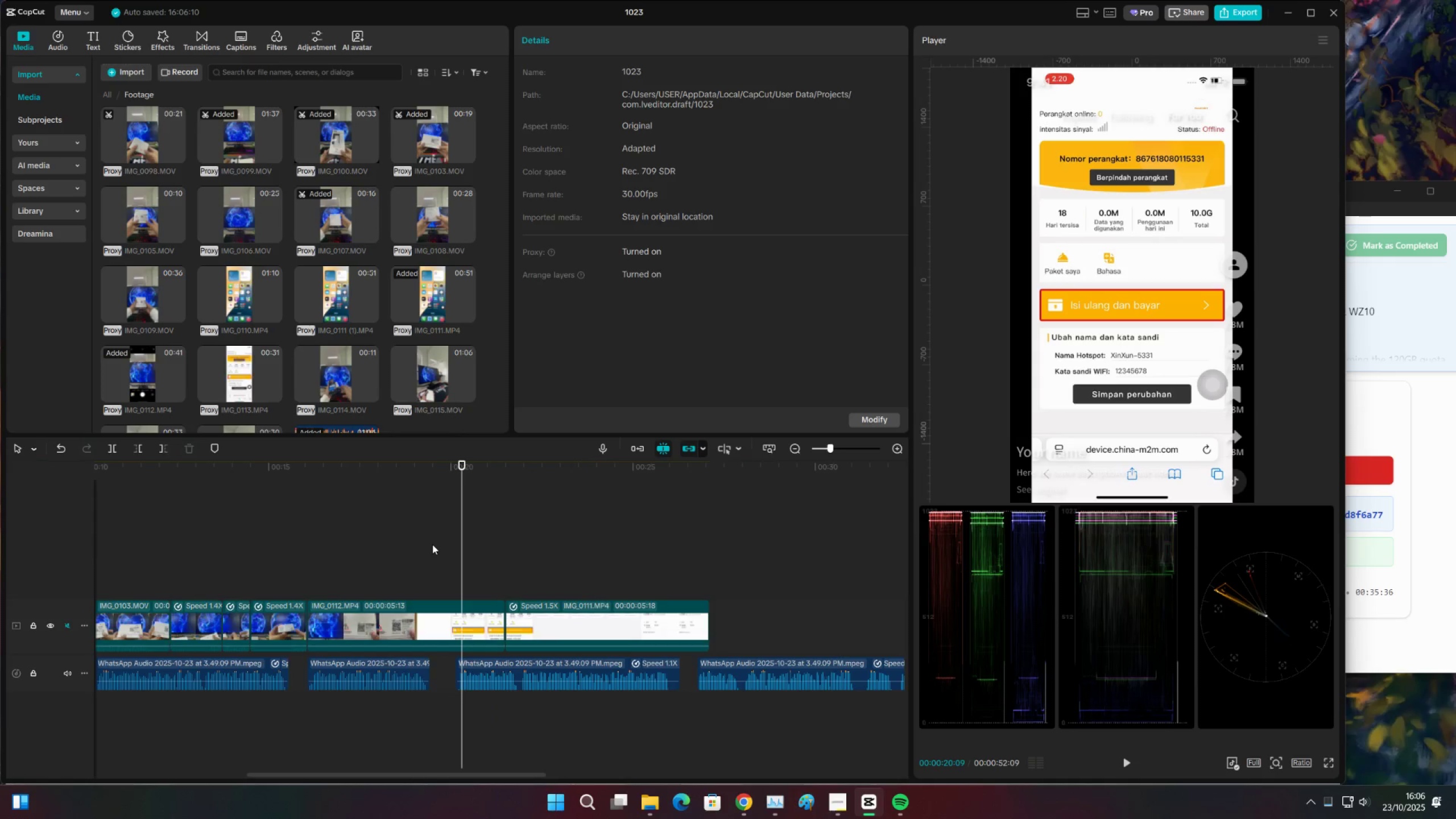 
key(Space)
 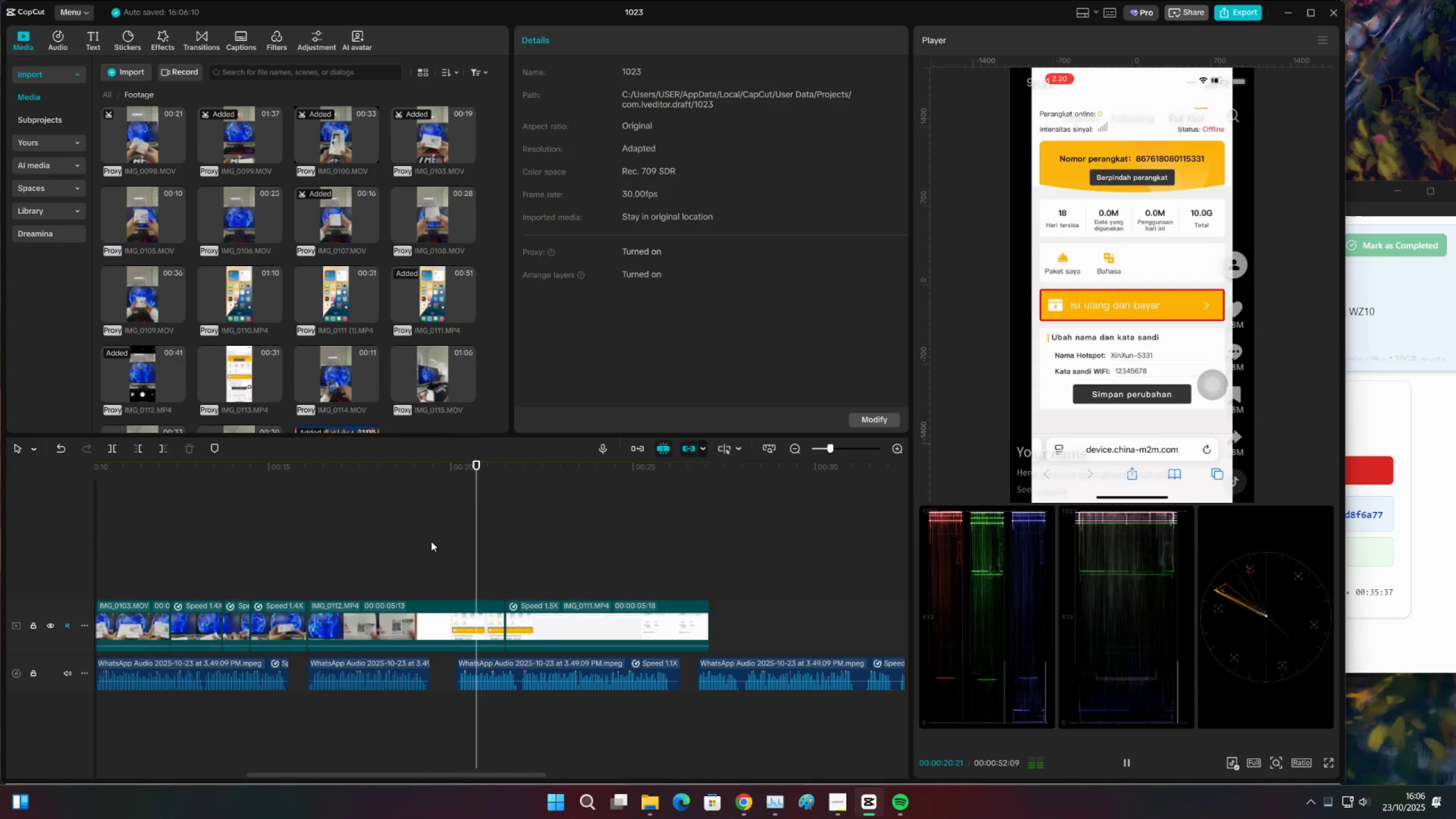 
key(Space)
 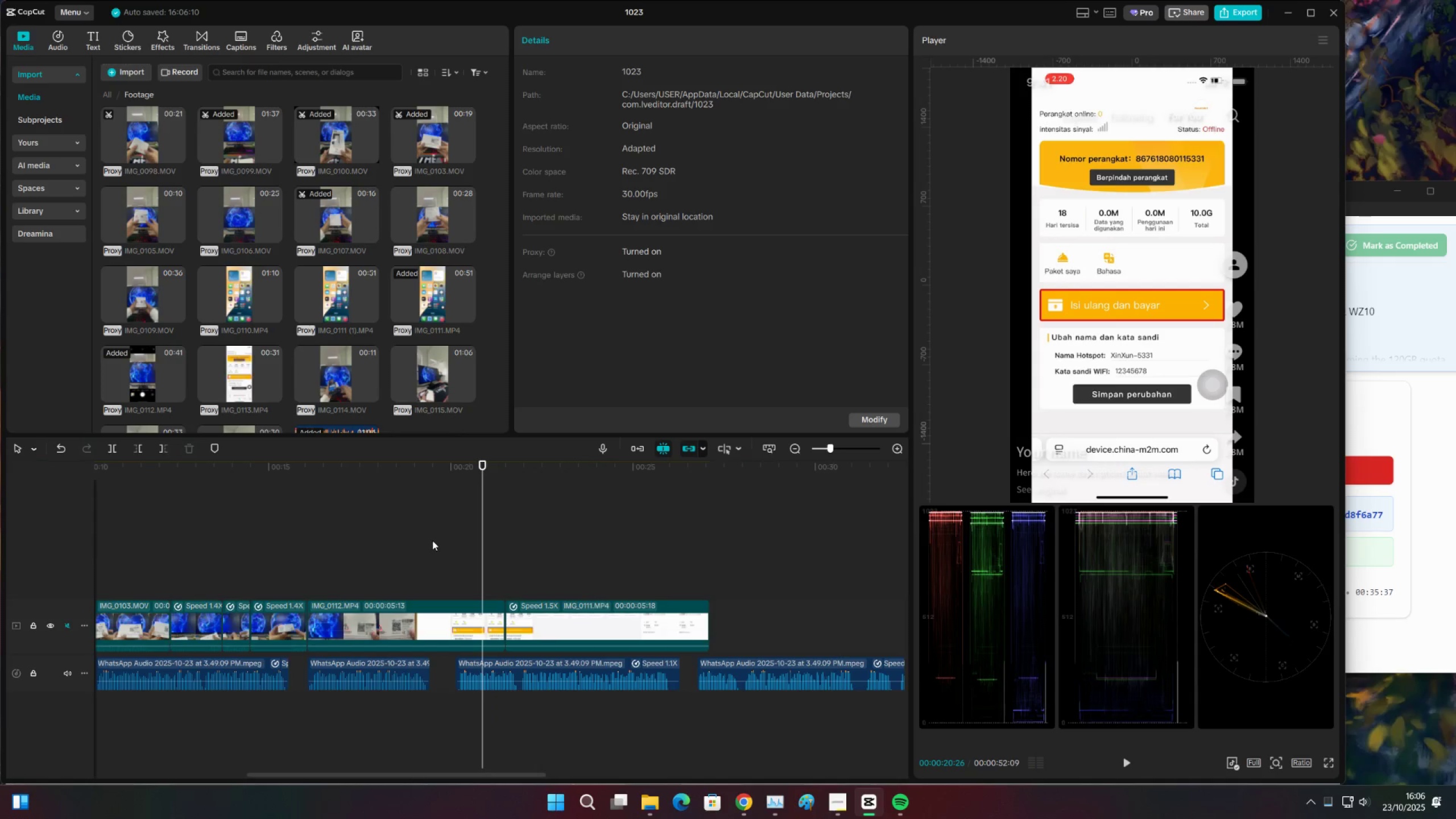 
left_click([432, 539])
 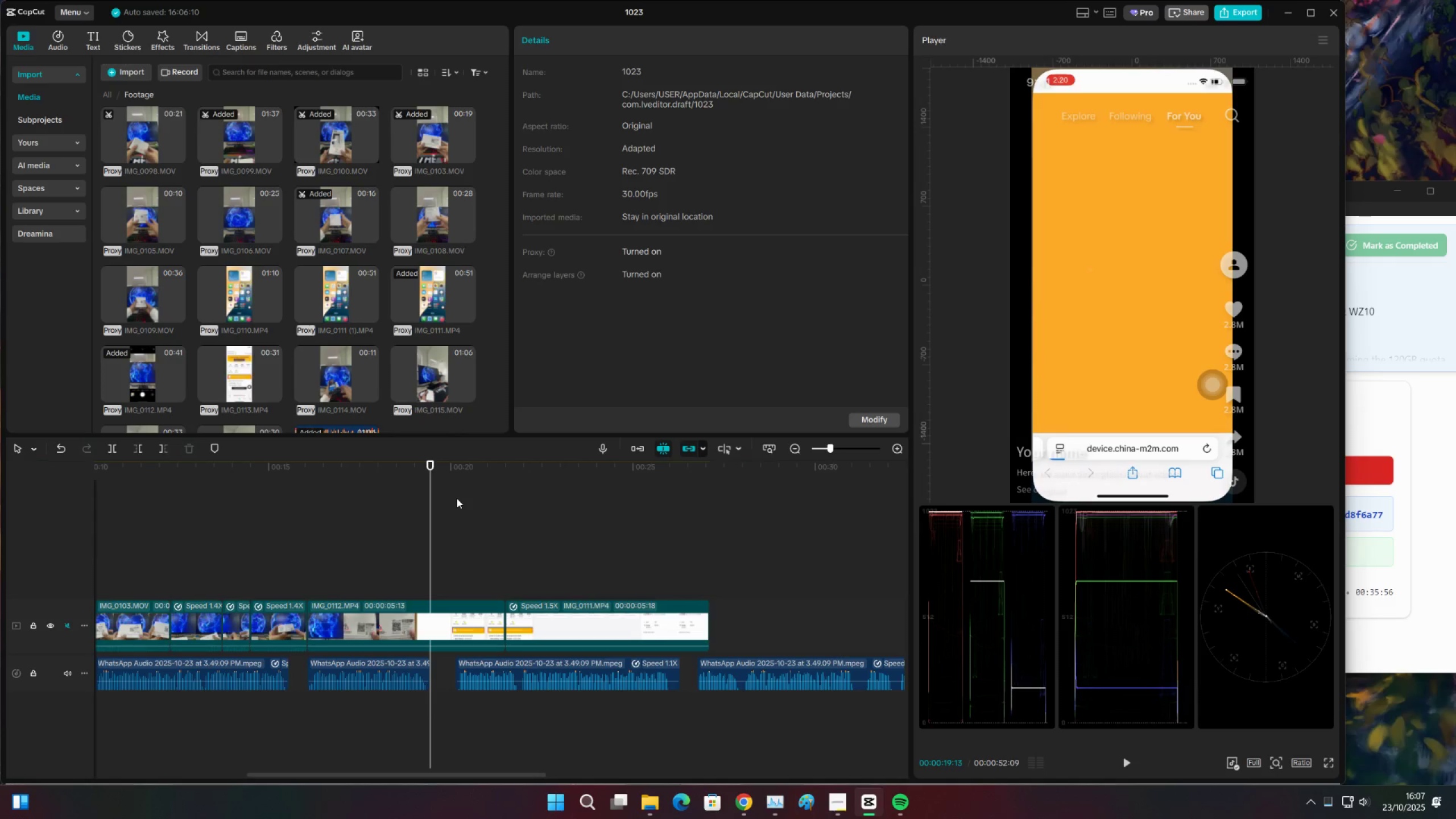 
wait(23.68)
 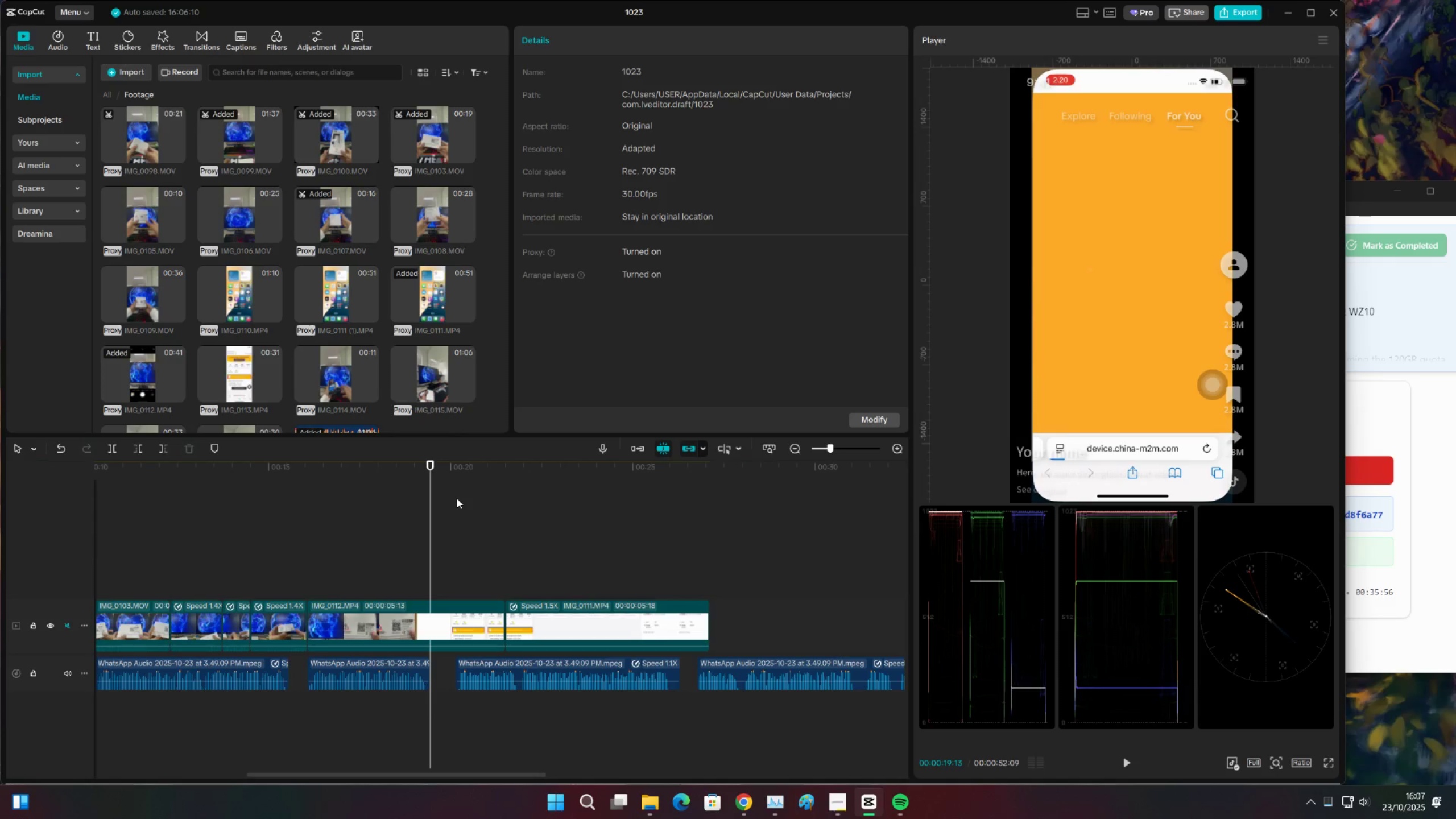 
triple_click([539, 531])
 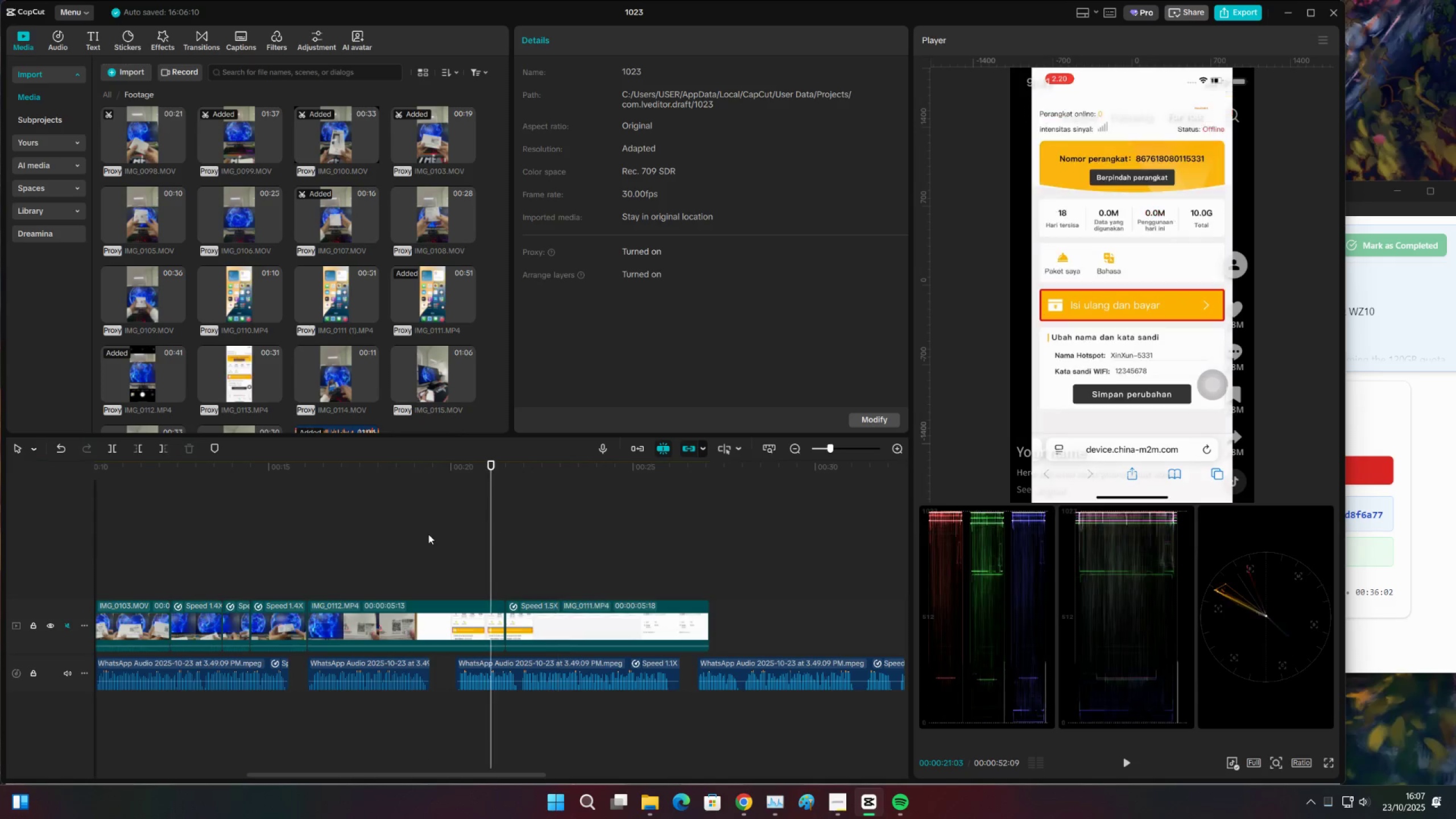 
triple_click([428, 534])
 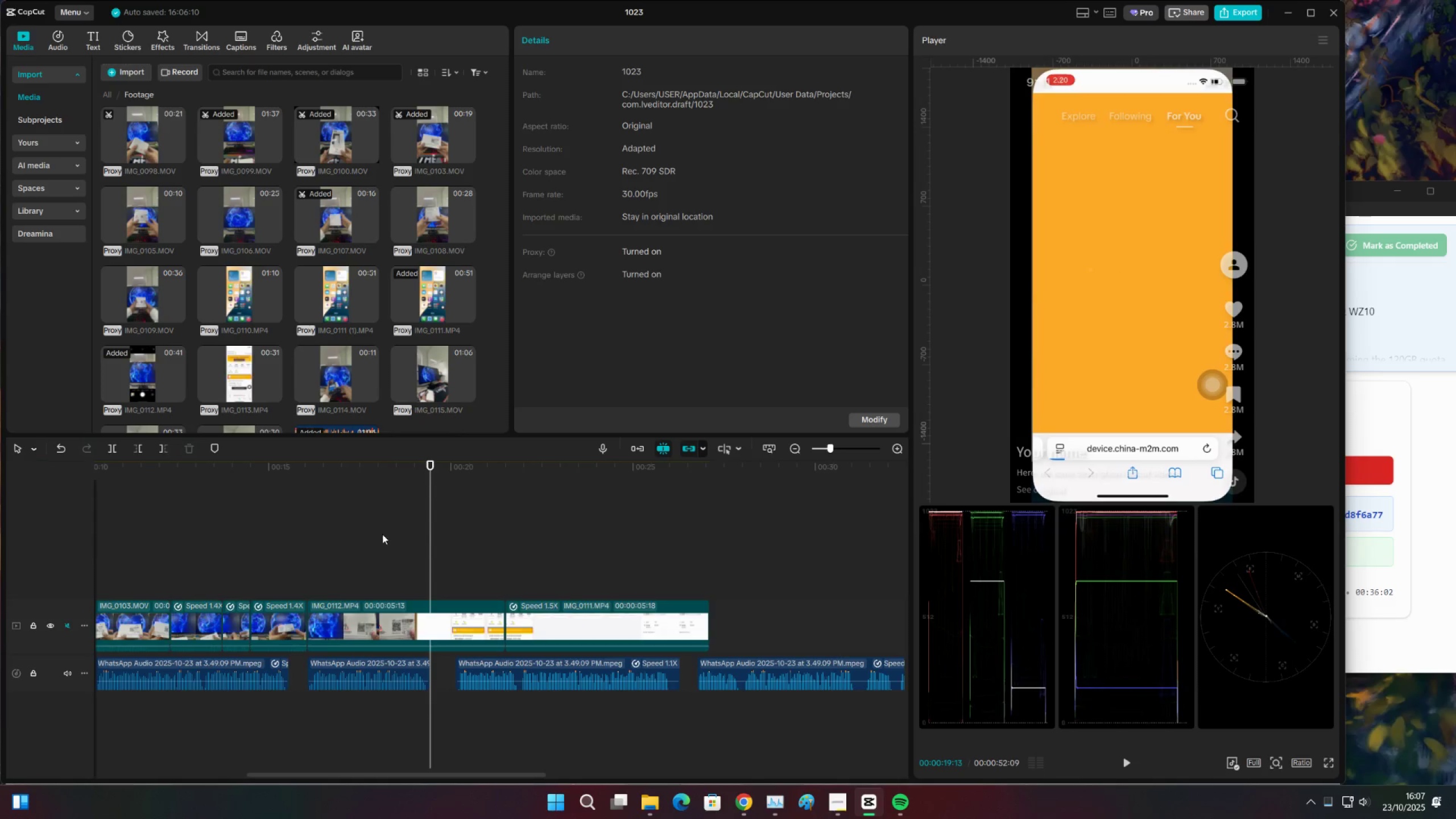 
triple_click([382, 534])
 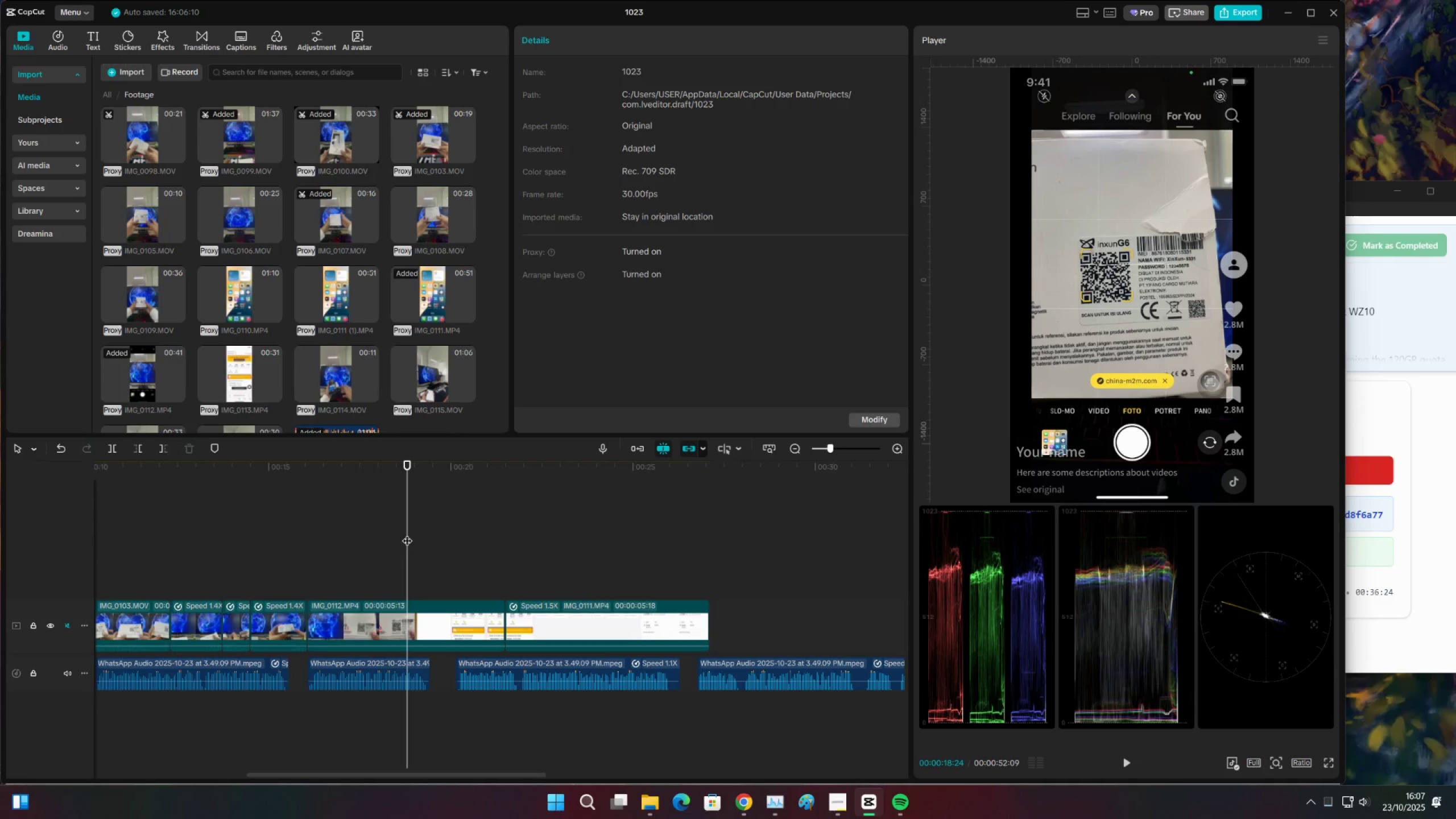 
wait(27.01)
 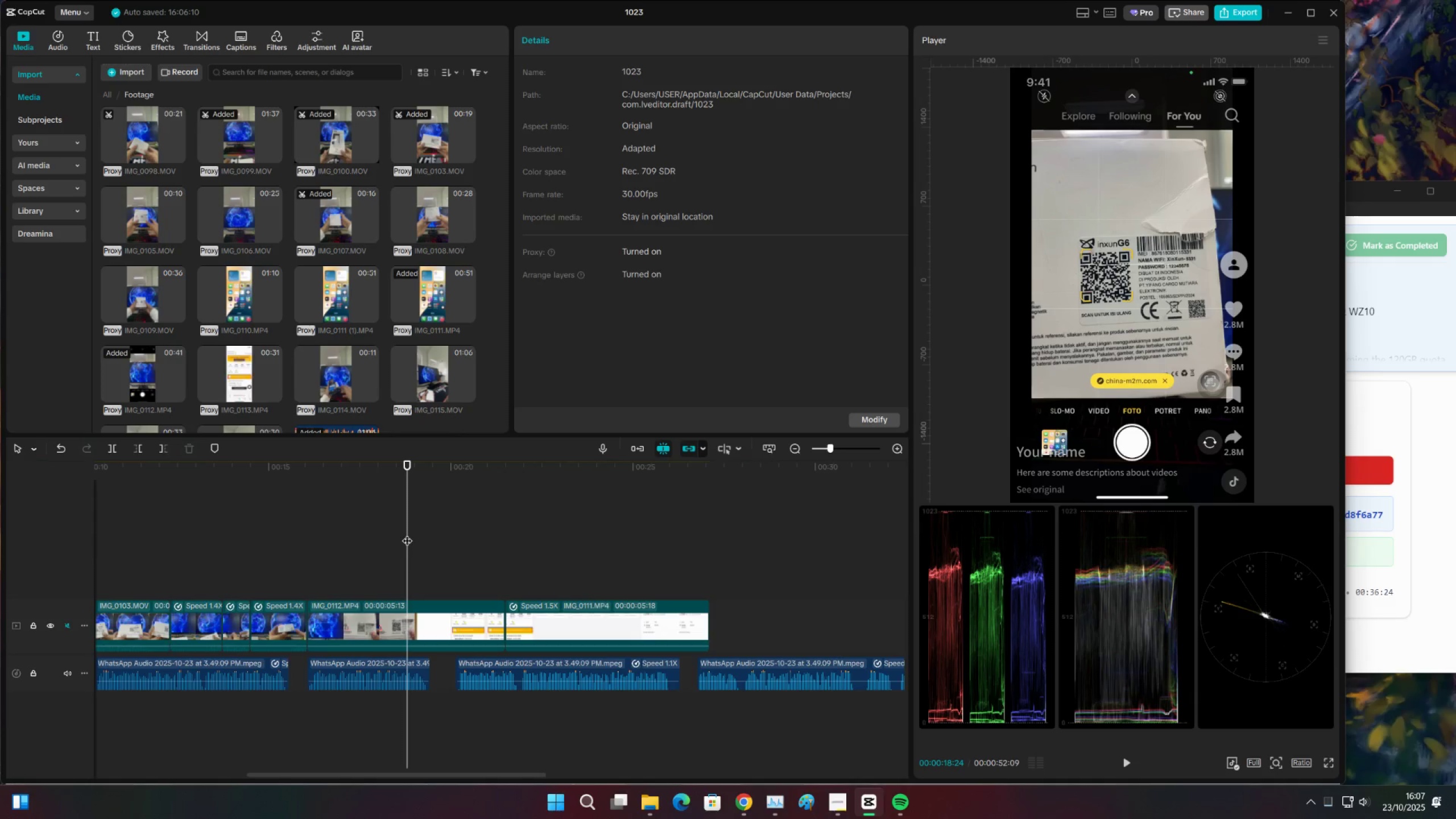 
left_click([286, 543])
 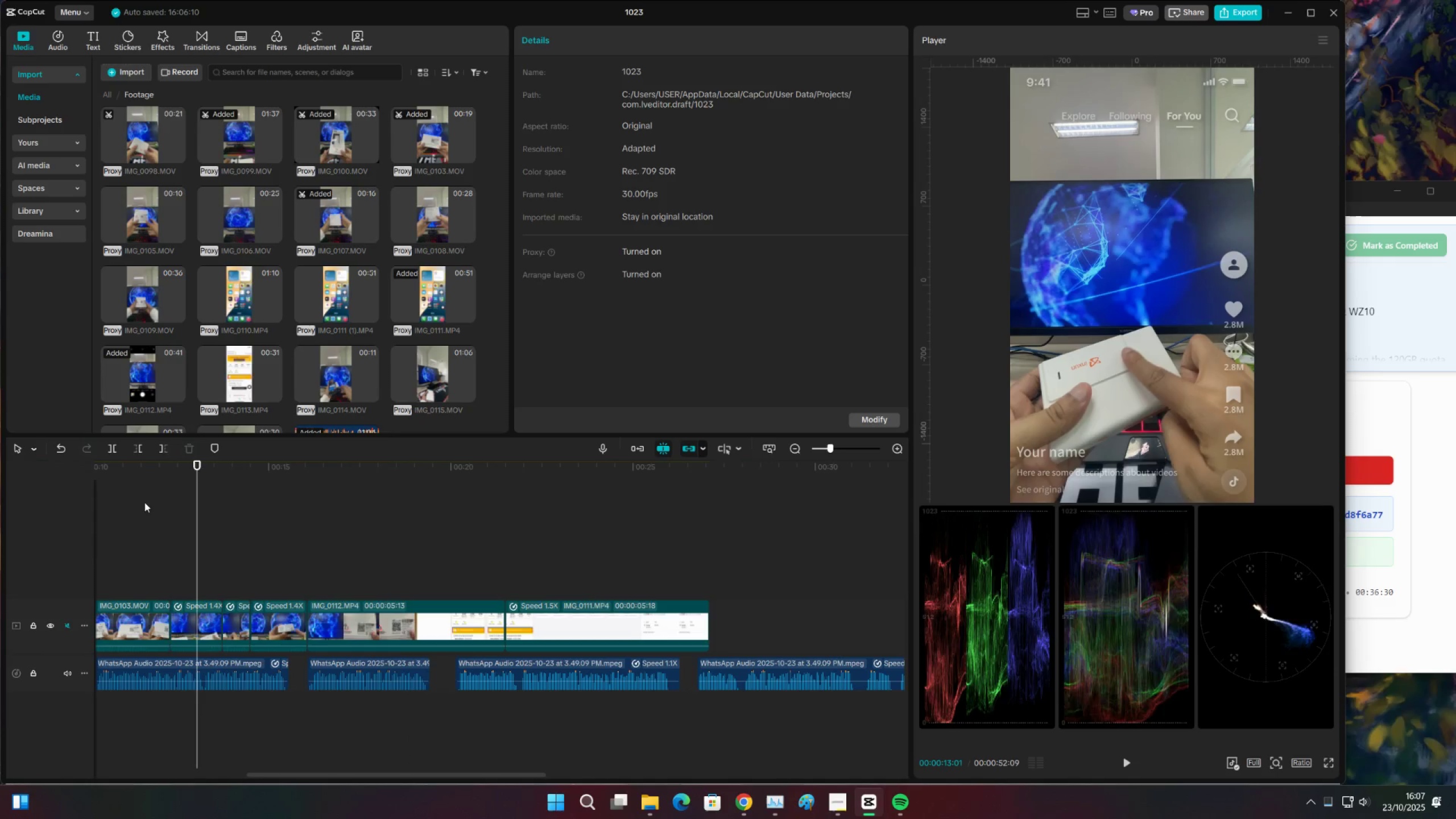 
triple_click([128, 497])
 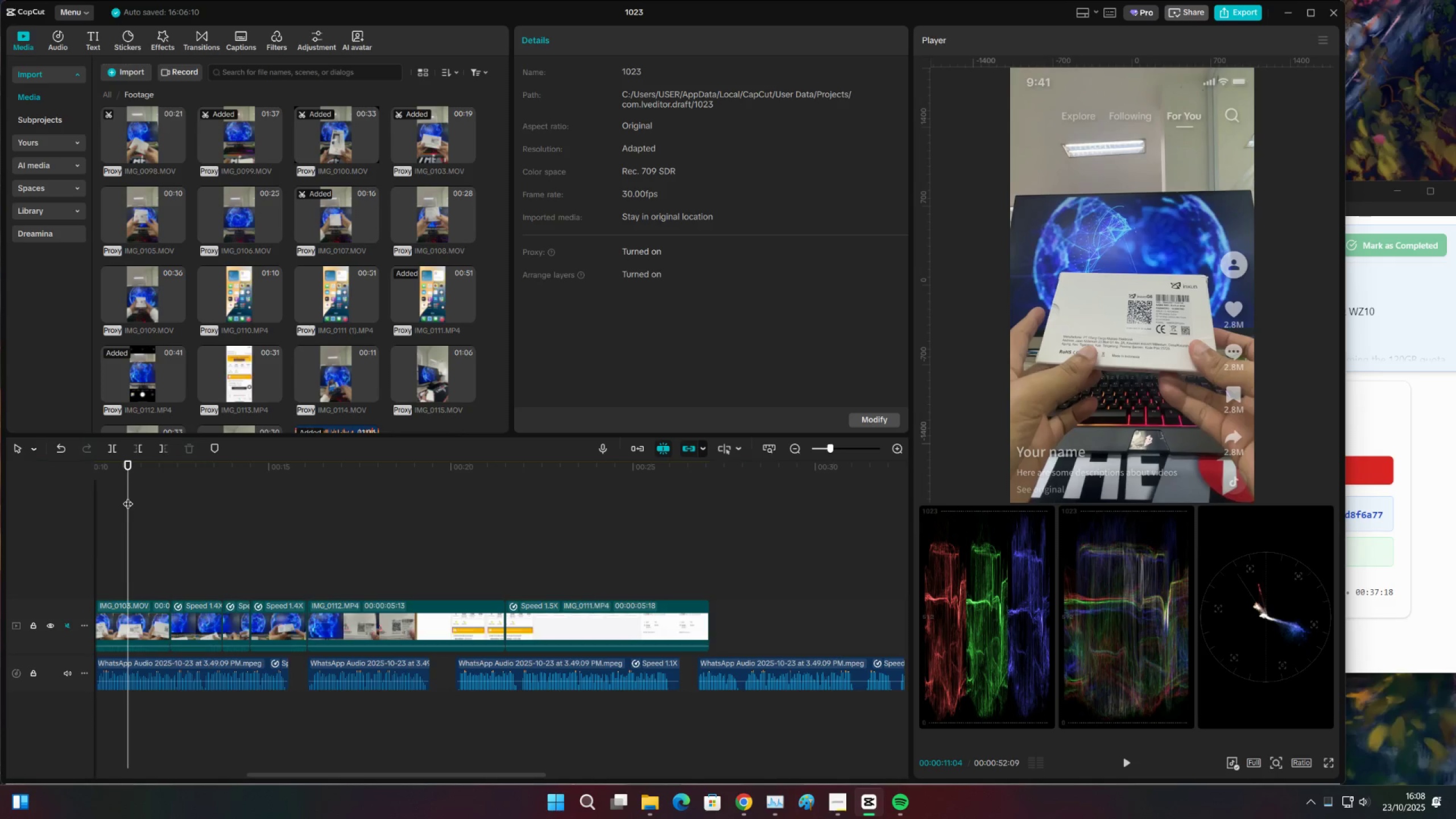 
wait(53.02)
 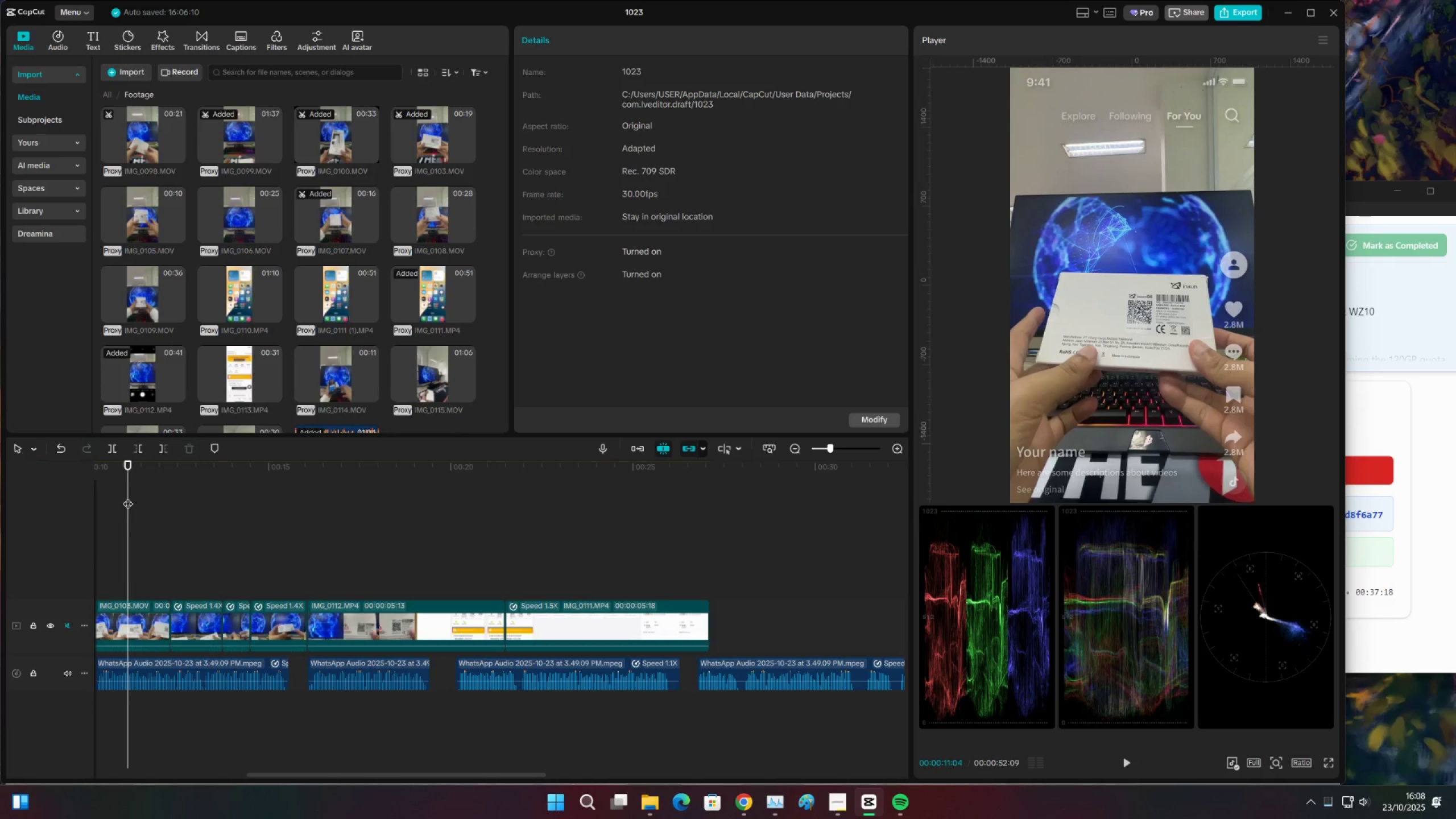 
left_click([275, 534])
 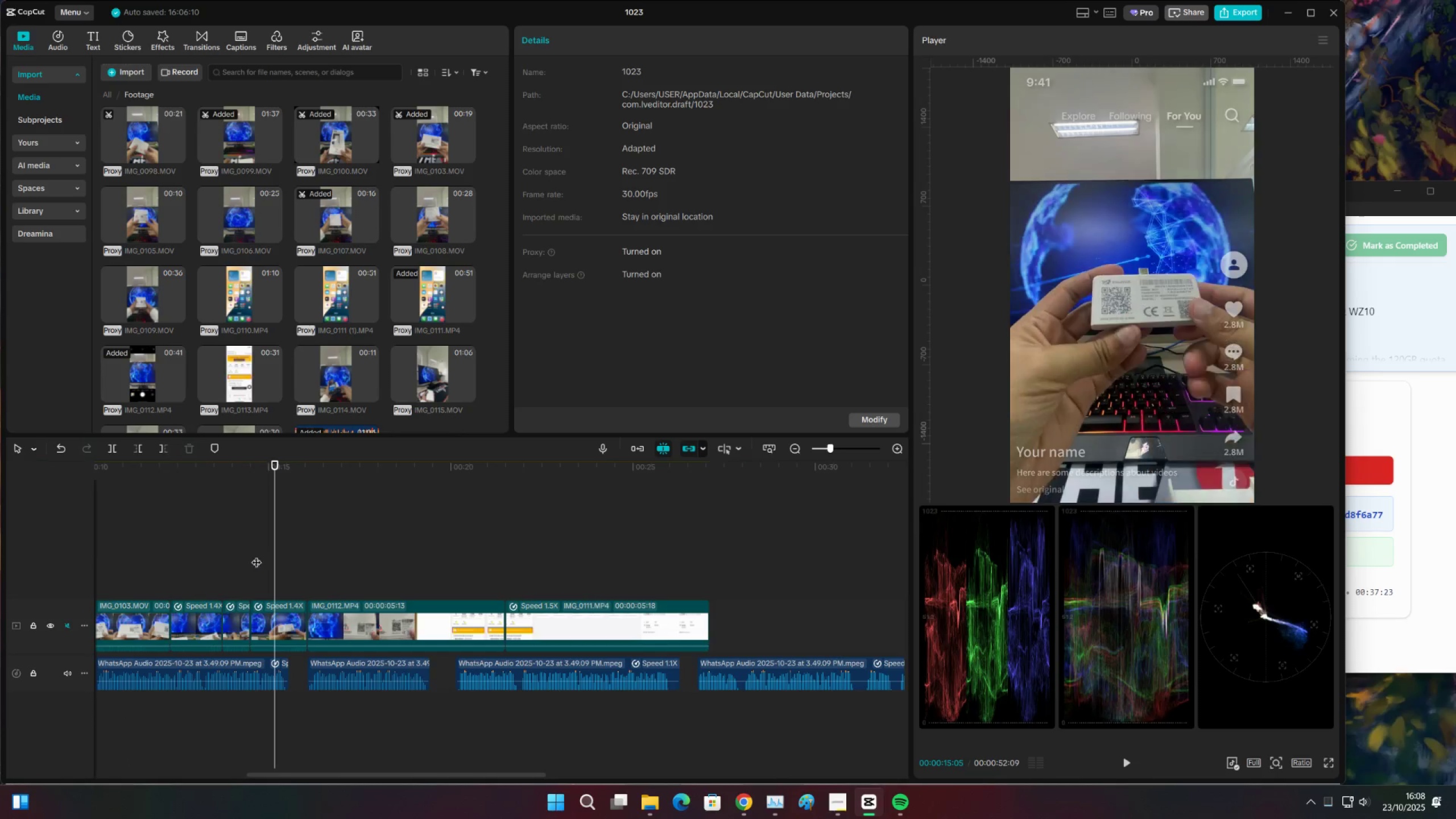 
key(Space)
 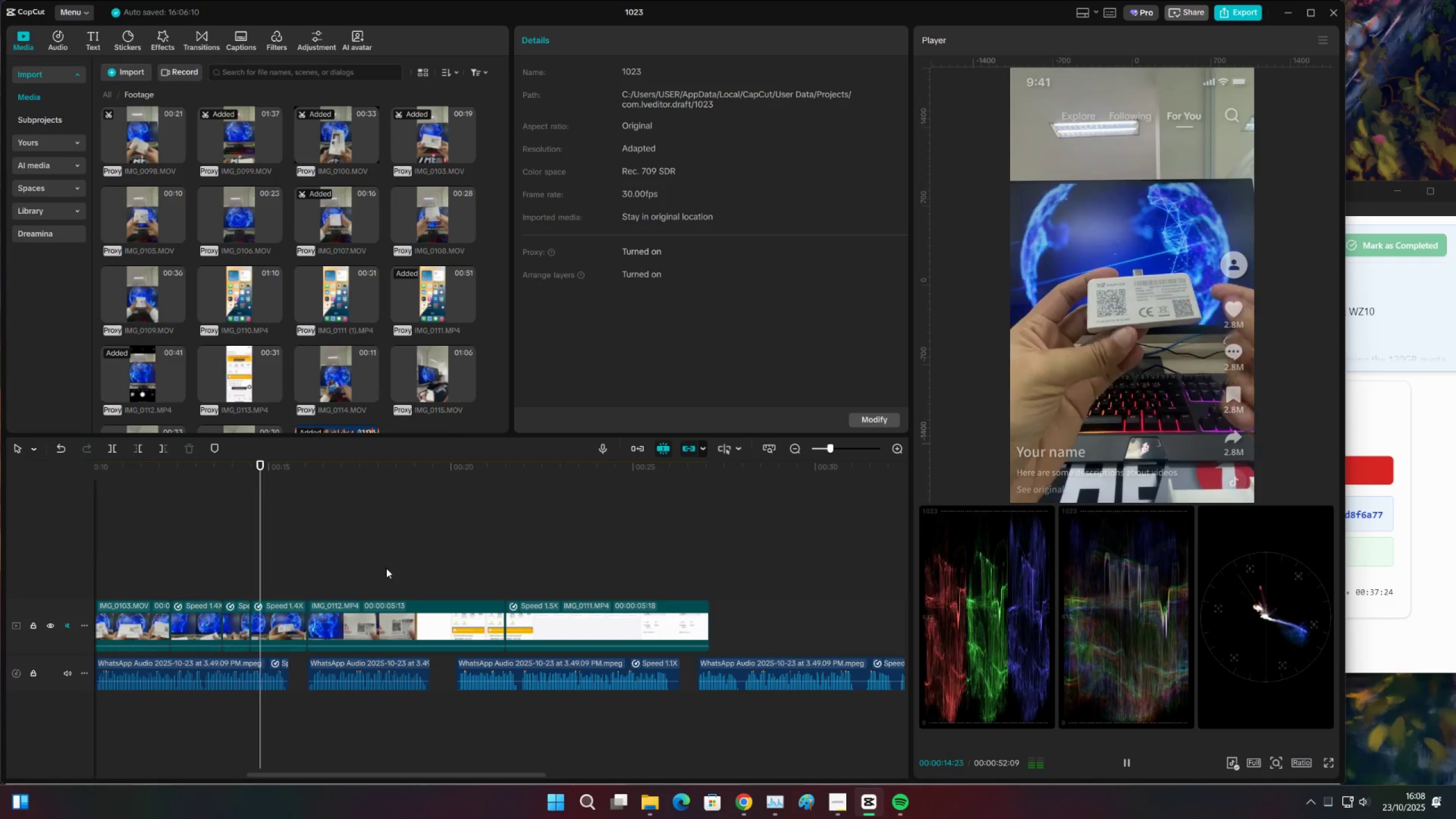 
triple_click([386, 568])
 